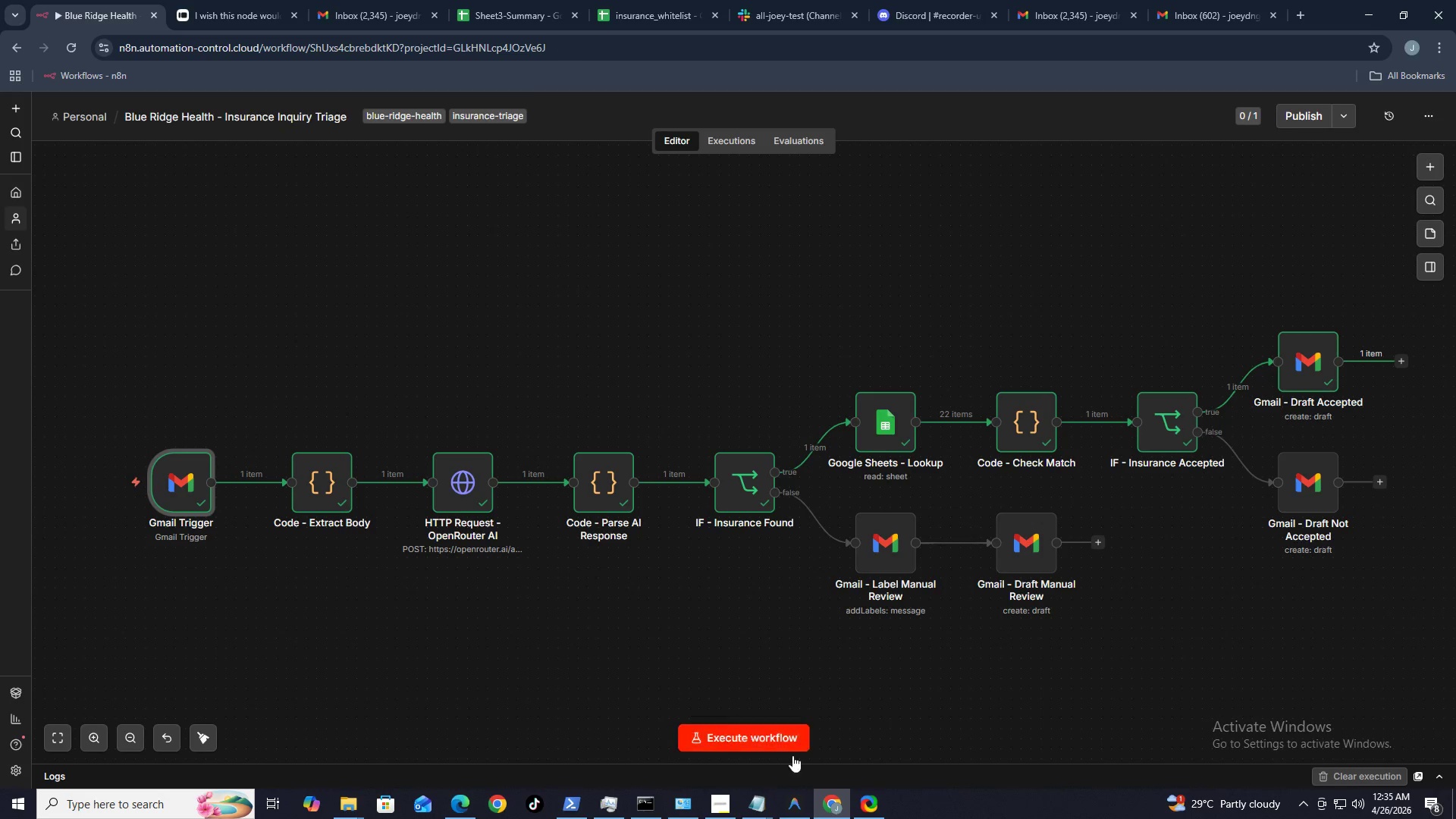 
left_click([792, 802])
 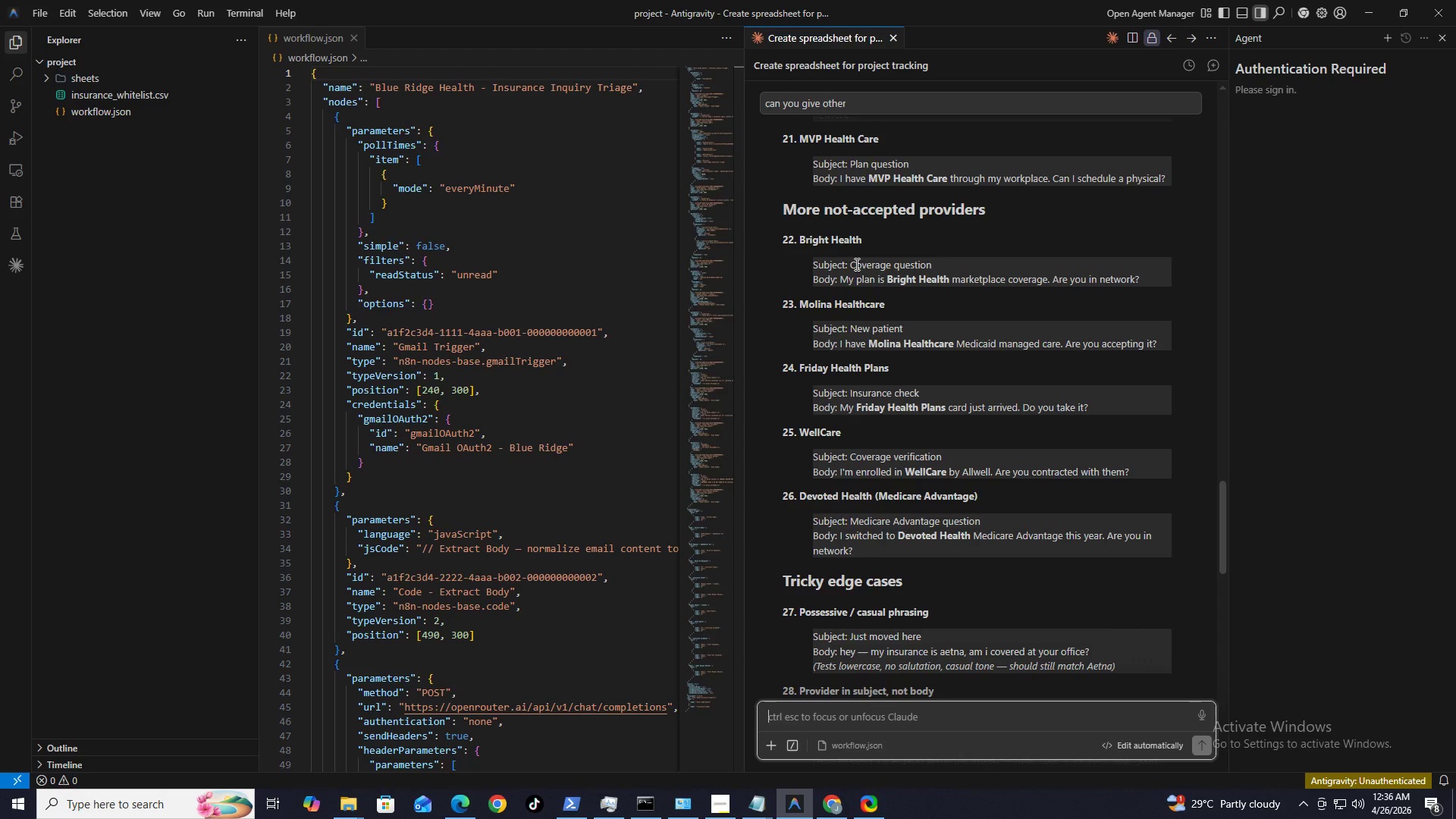 
left_click_drag(start_coordinate=[853, 265], to_coordinate=[954, 264])
 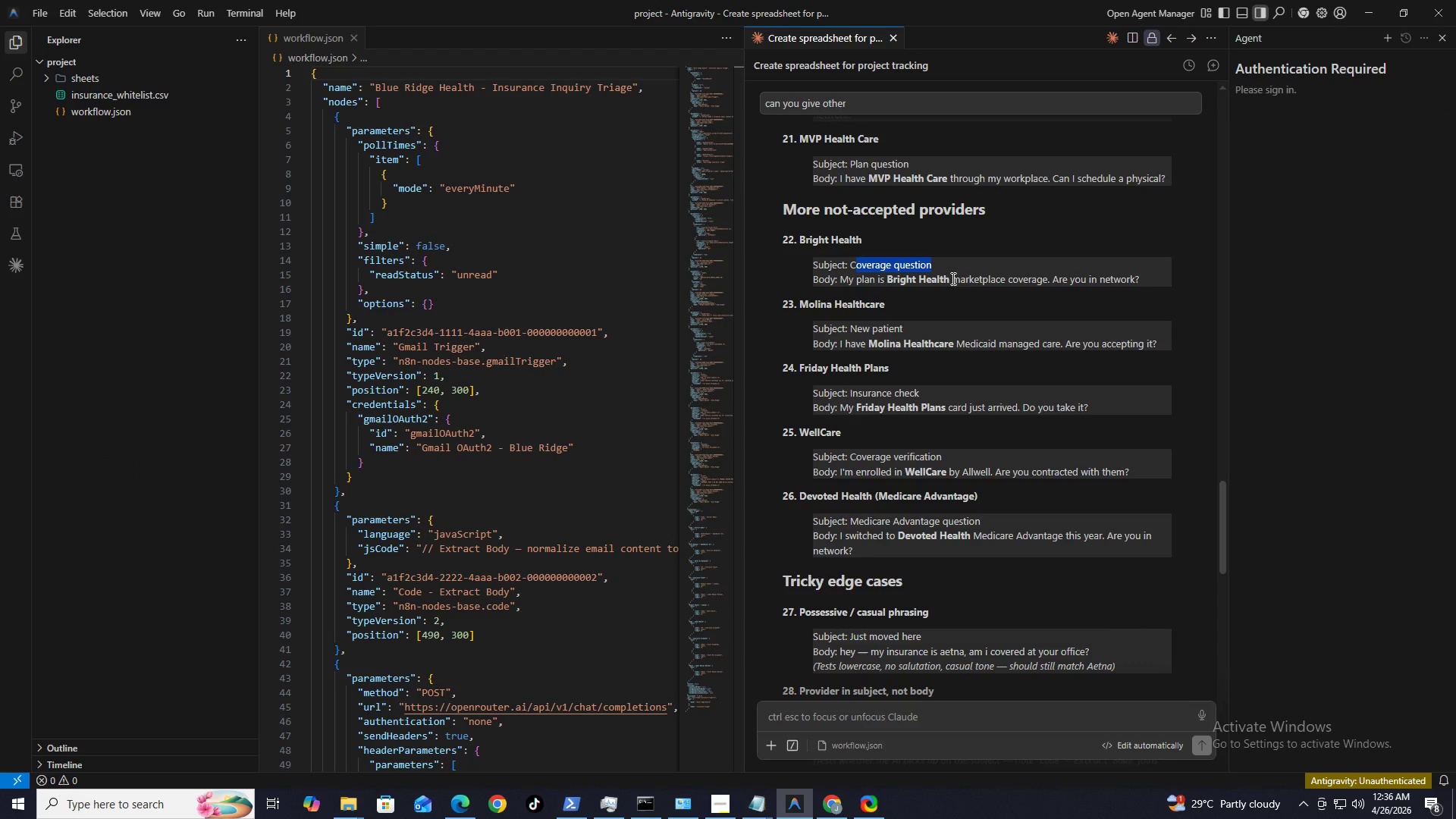 
key(Control+C)
 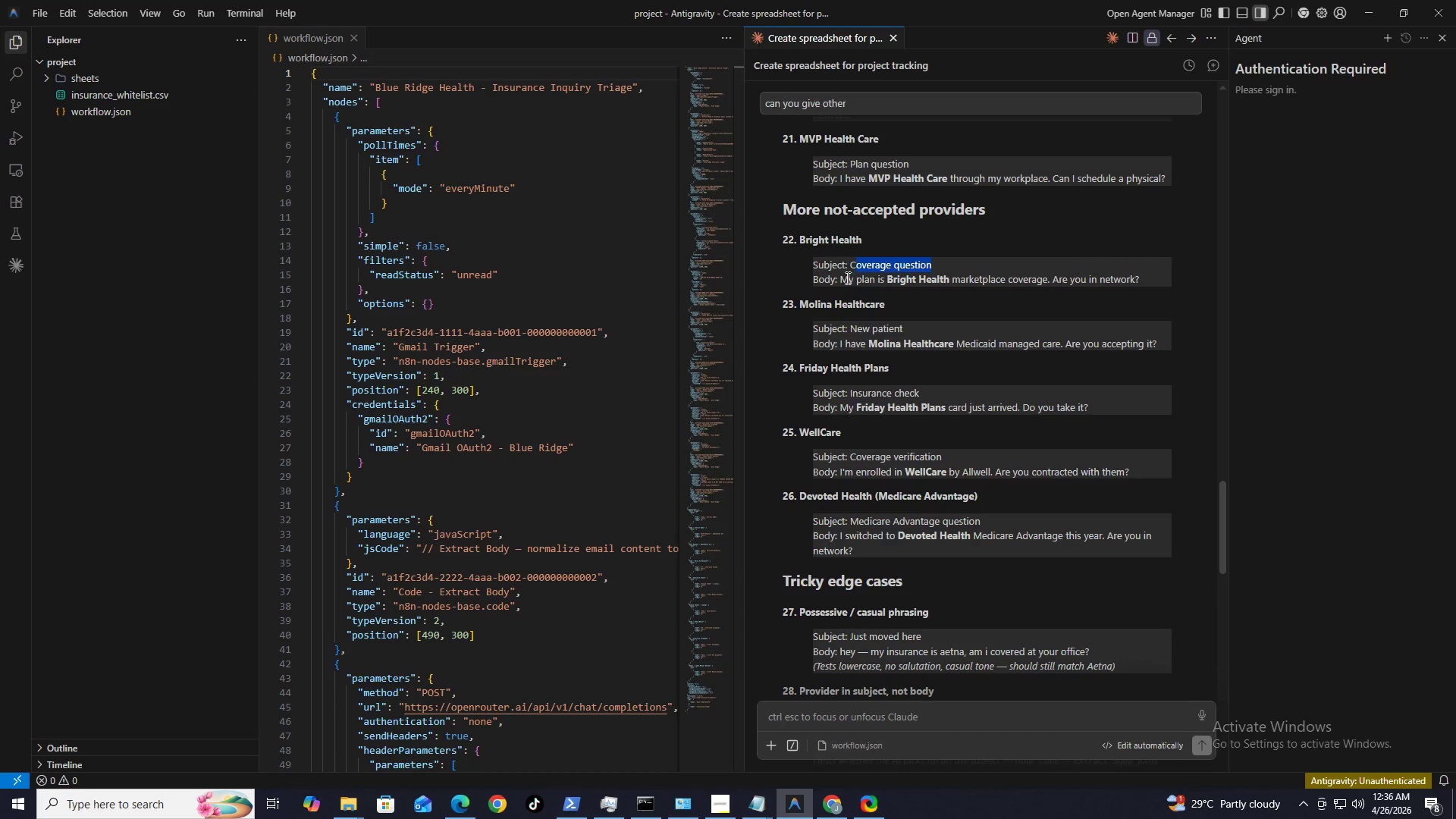 
left_click_drag(start_coordinate=[844, 277], to_coordinate=[1147, 275])
 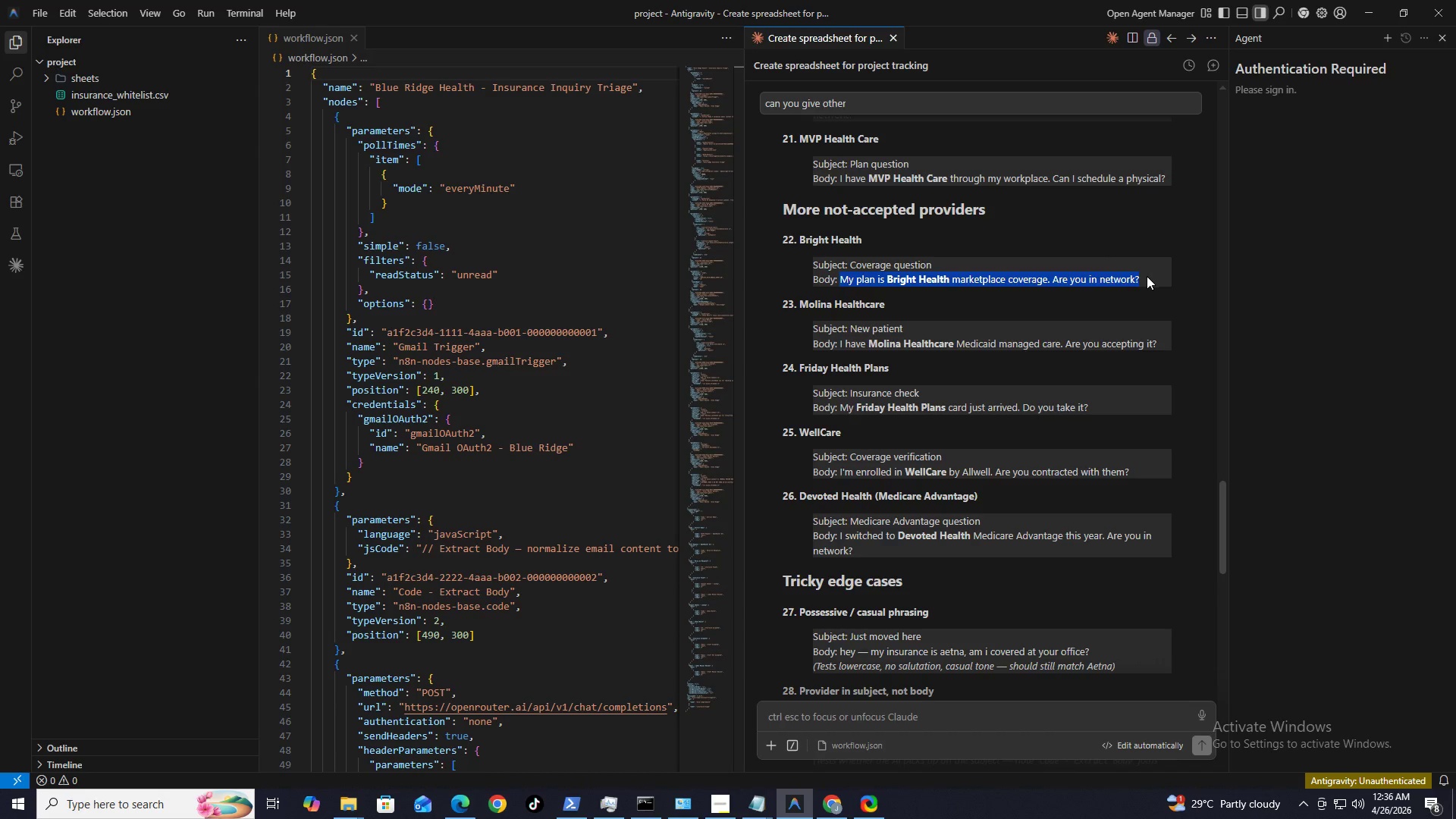 
key(Control+C)
 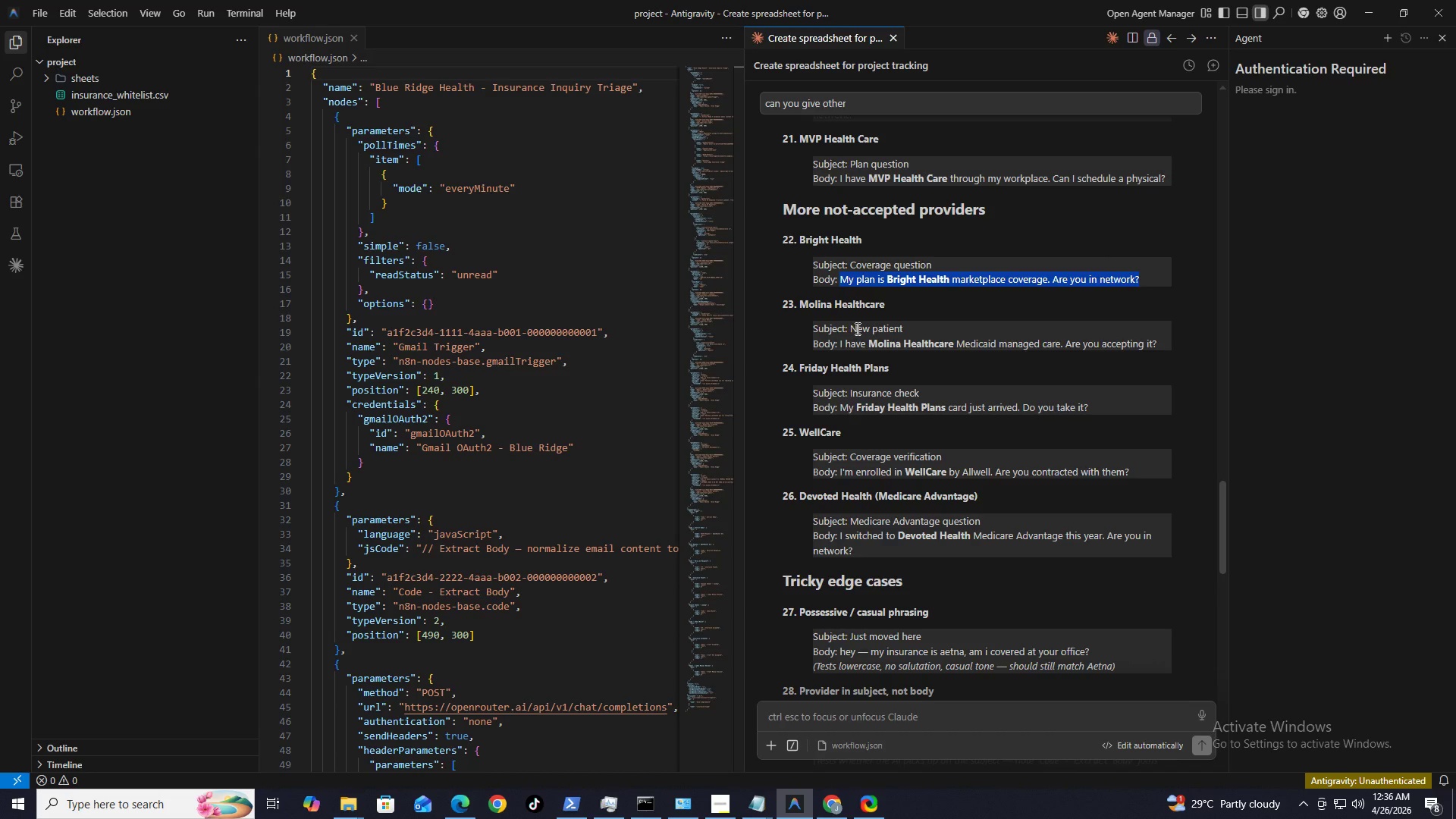 
left_click_drag(start_coordinate=[852, 328], to_coordinate=[946, 326])
 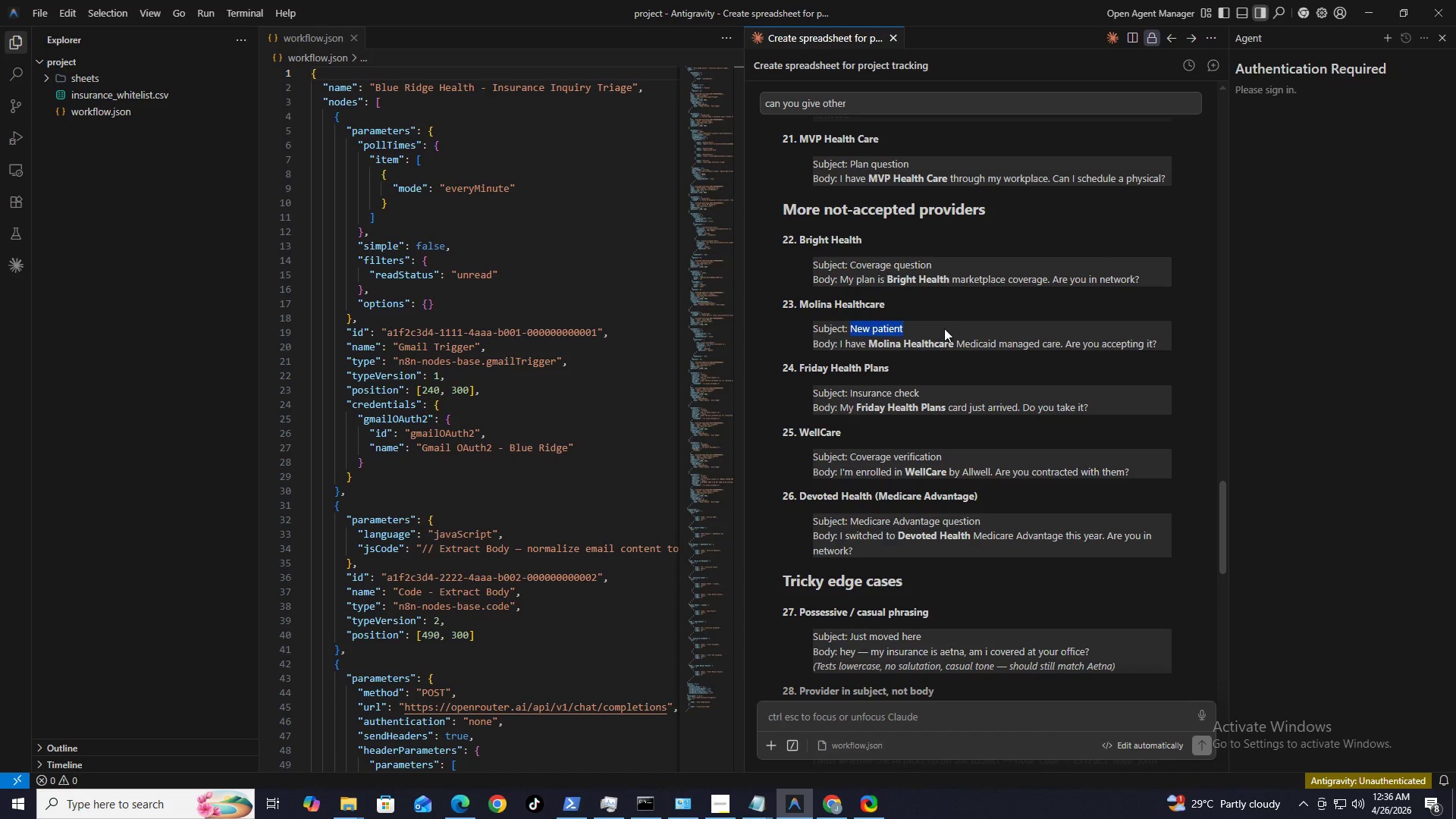 
key(Control+C)
 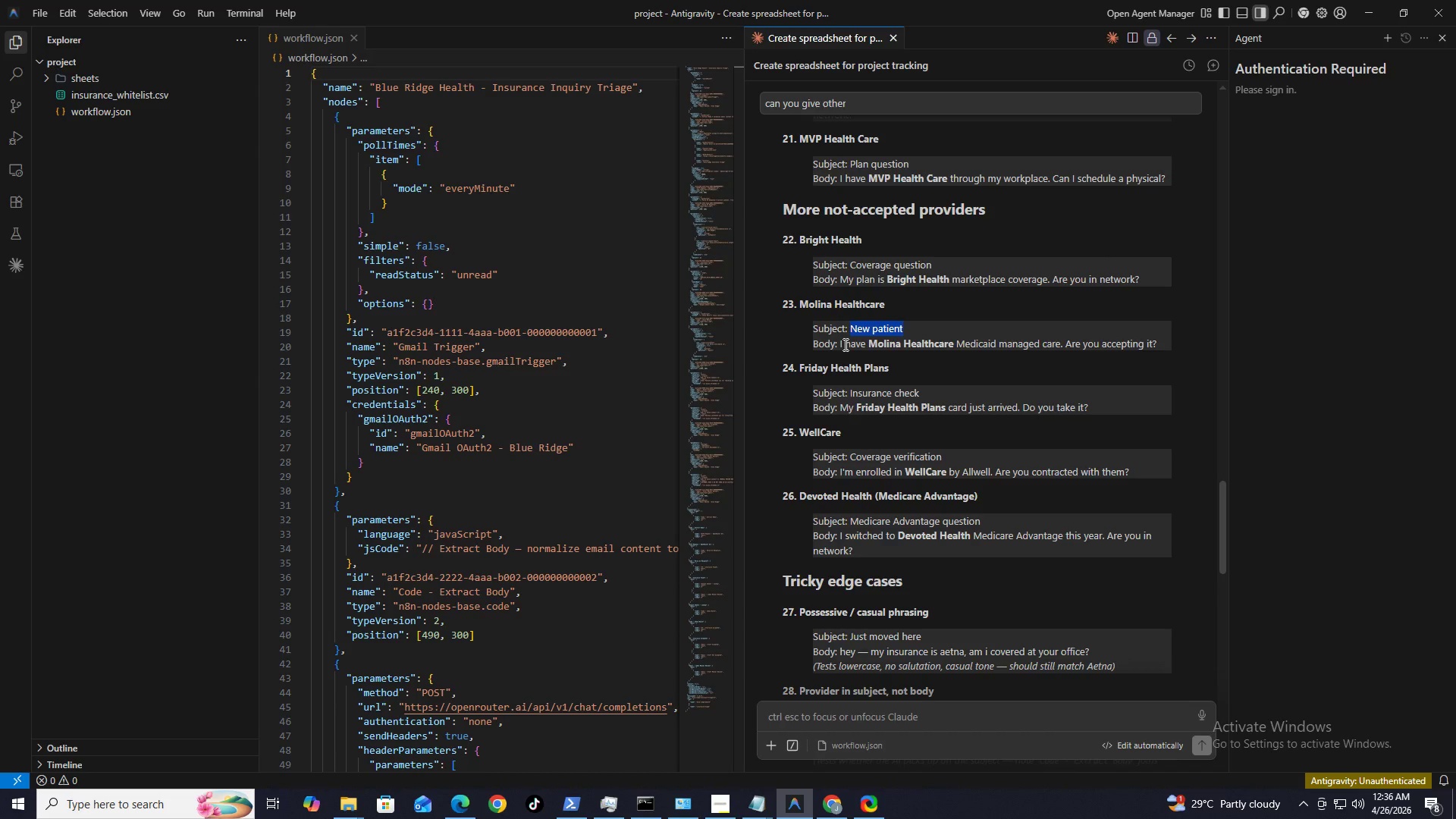 
left_click_drag(start_coordinate=[843, 341], to_coordinate=[1165, 345])
 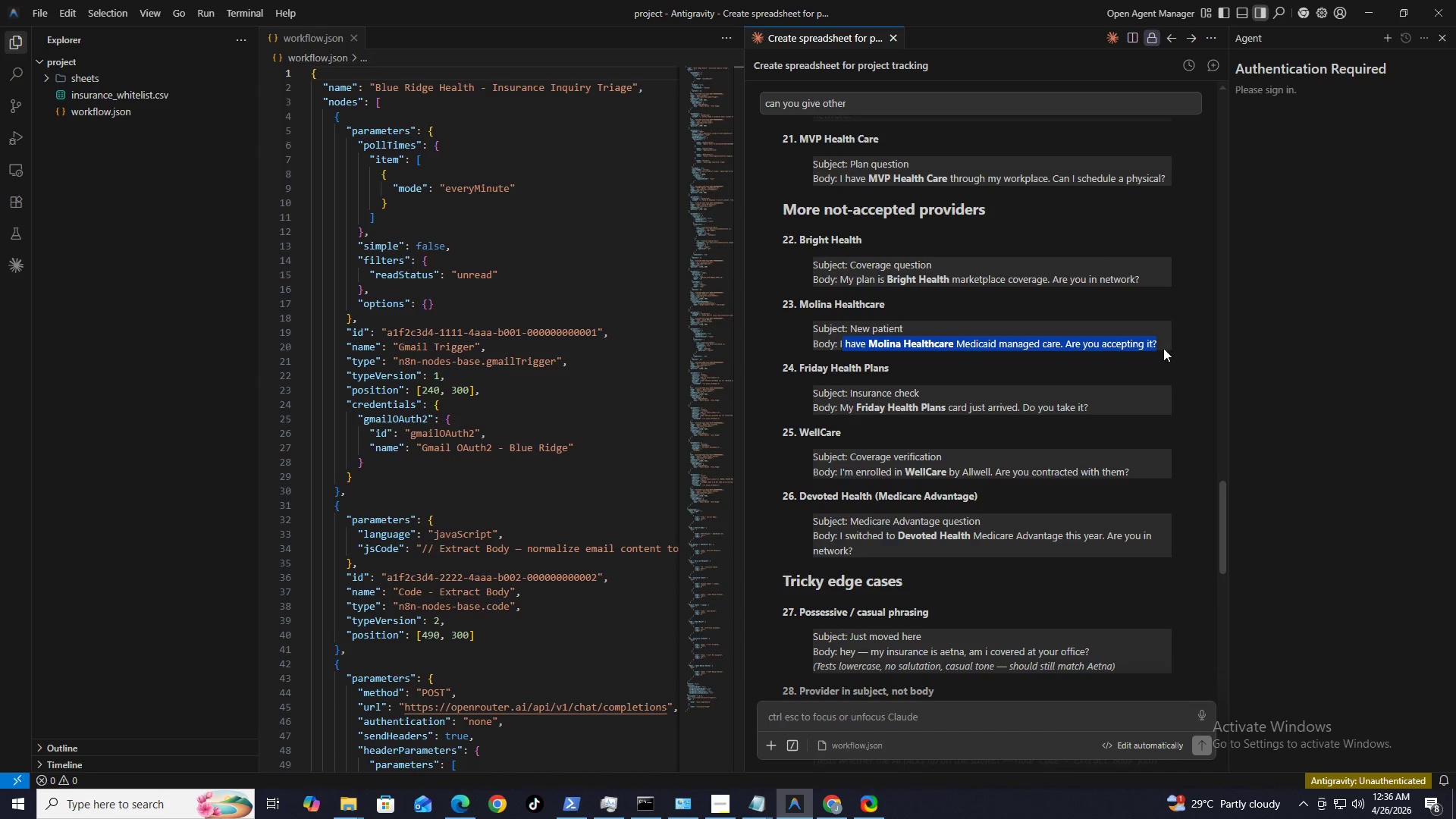 
key(Control+C)
 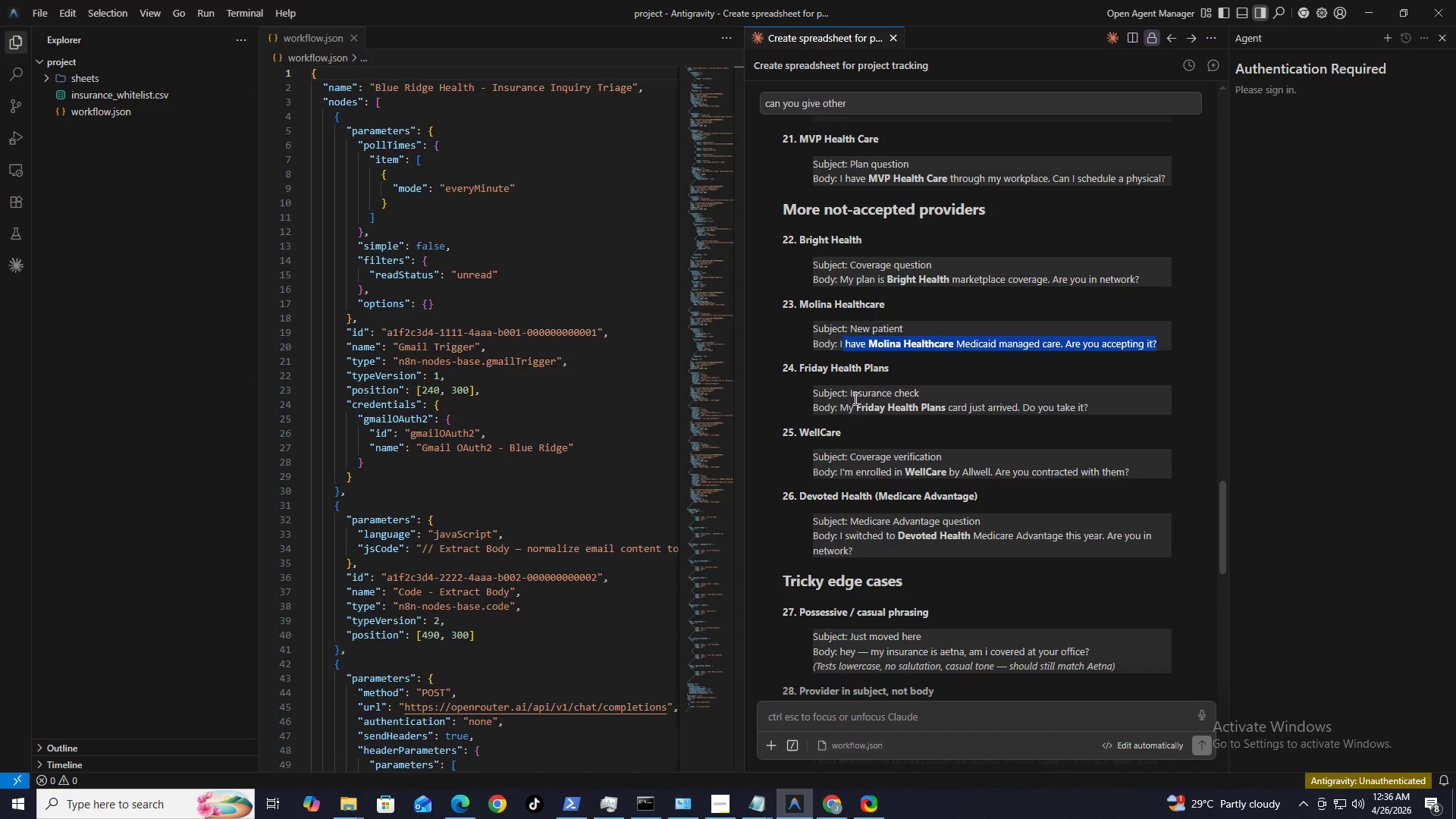 
left_click_drag(start_coordinate=[849, 393], to_coordinate=[973, 388])
 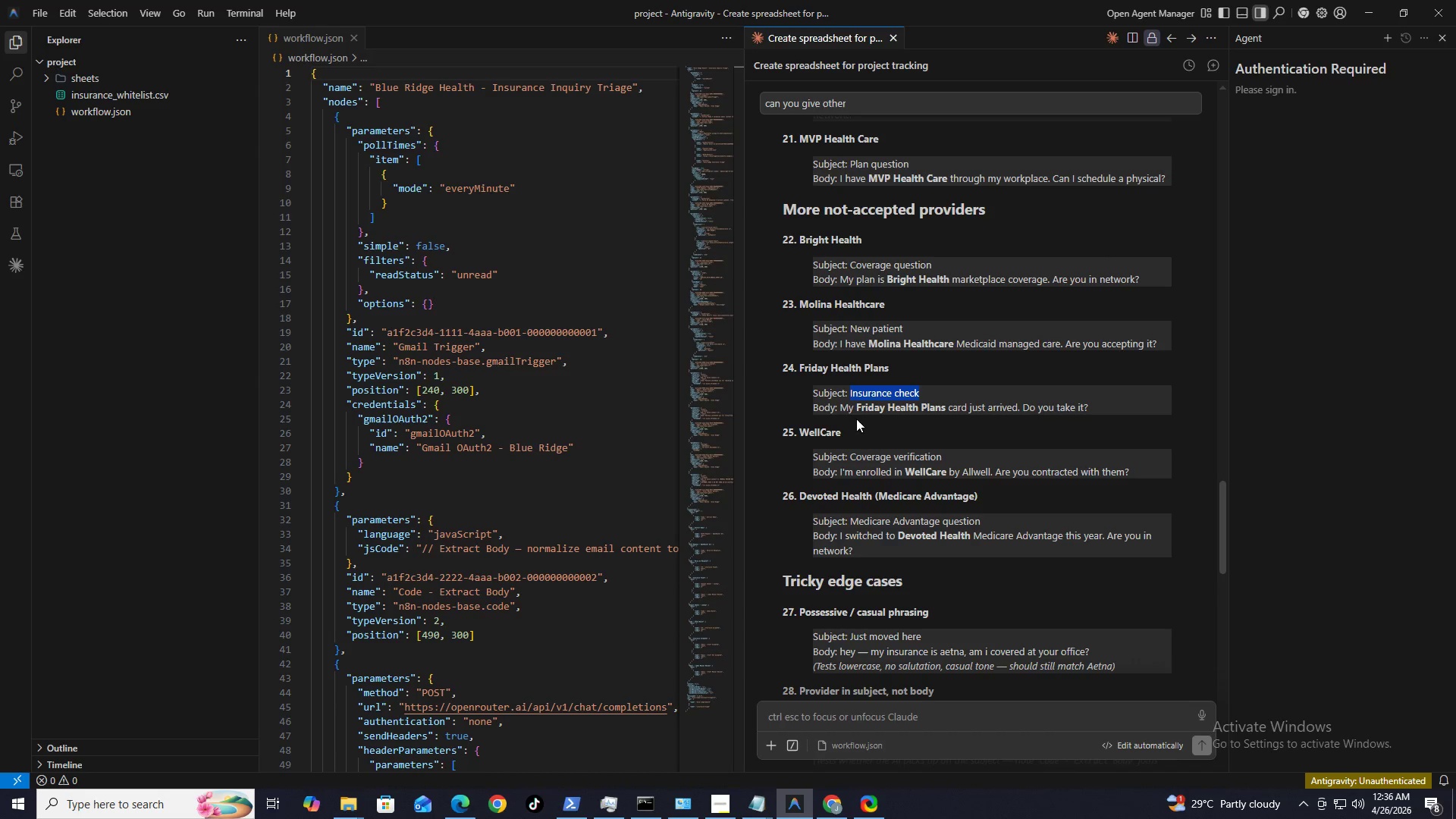 
key(Control+C)
 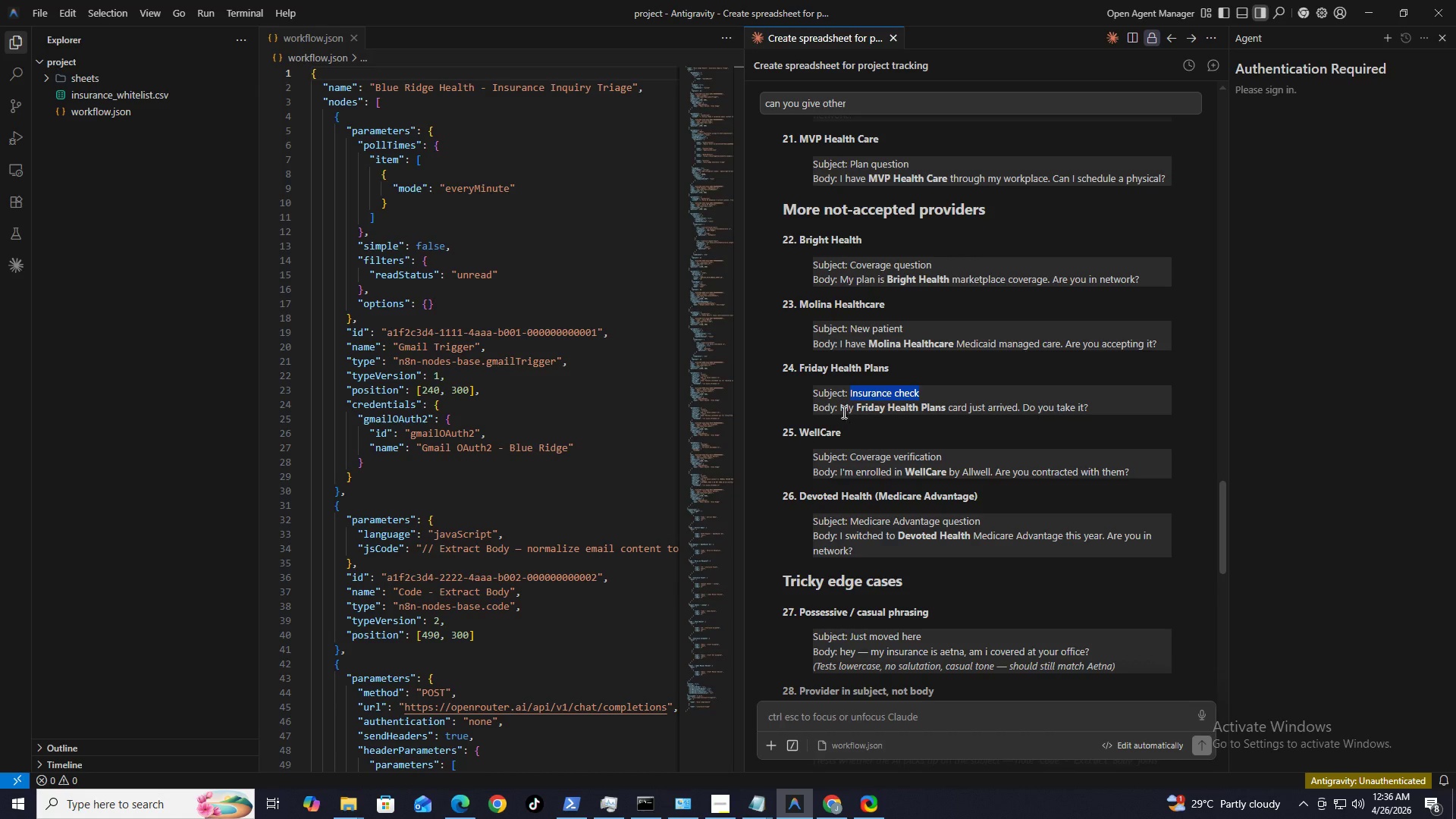 
left_click_drag(start_coordinate=[841, 406], to_coordinate=[1110, 413])
 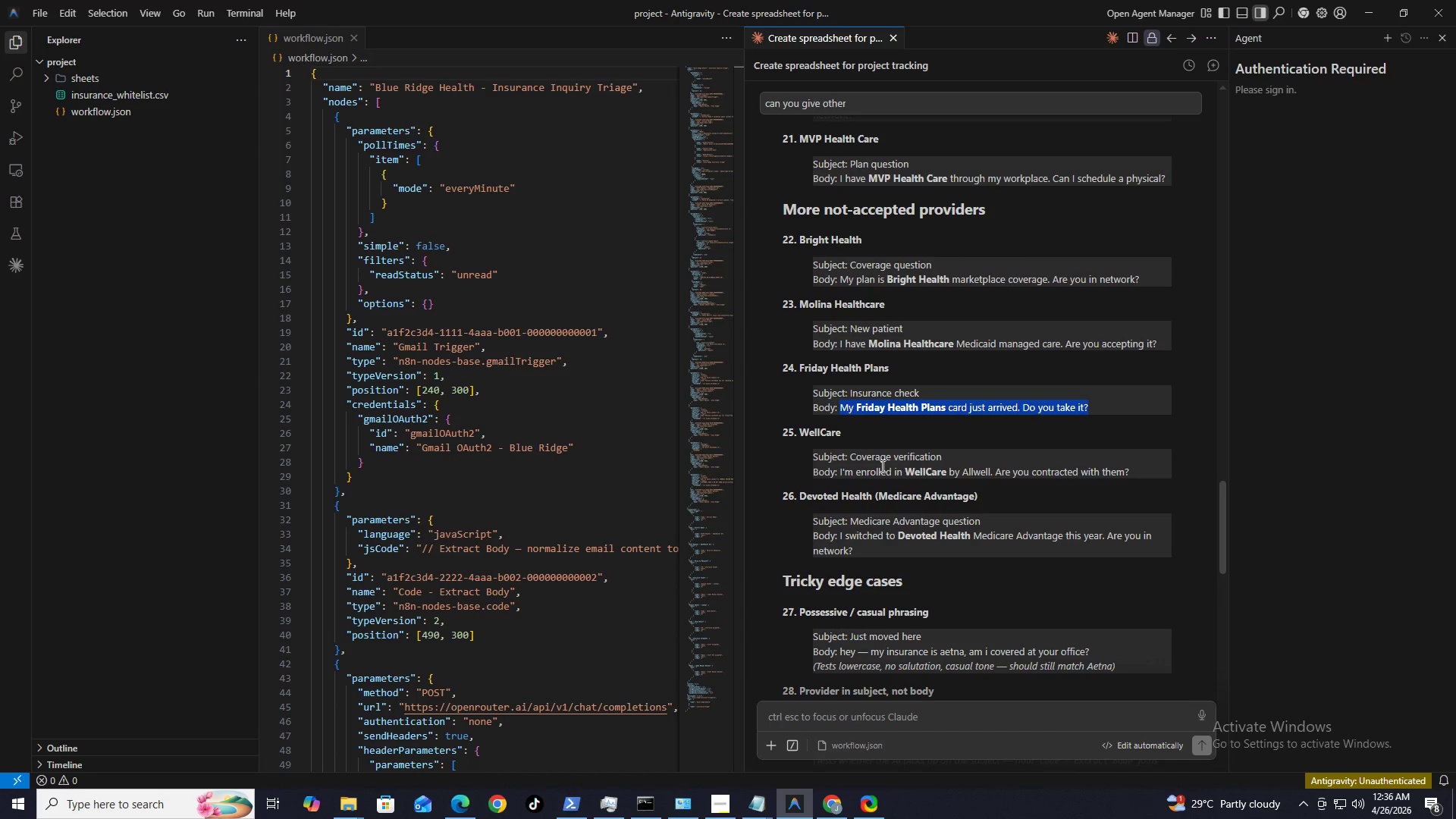 
key(Control+C)
 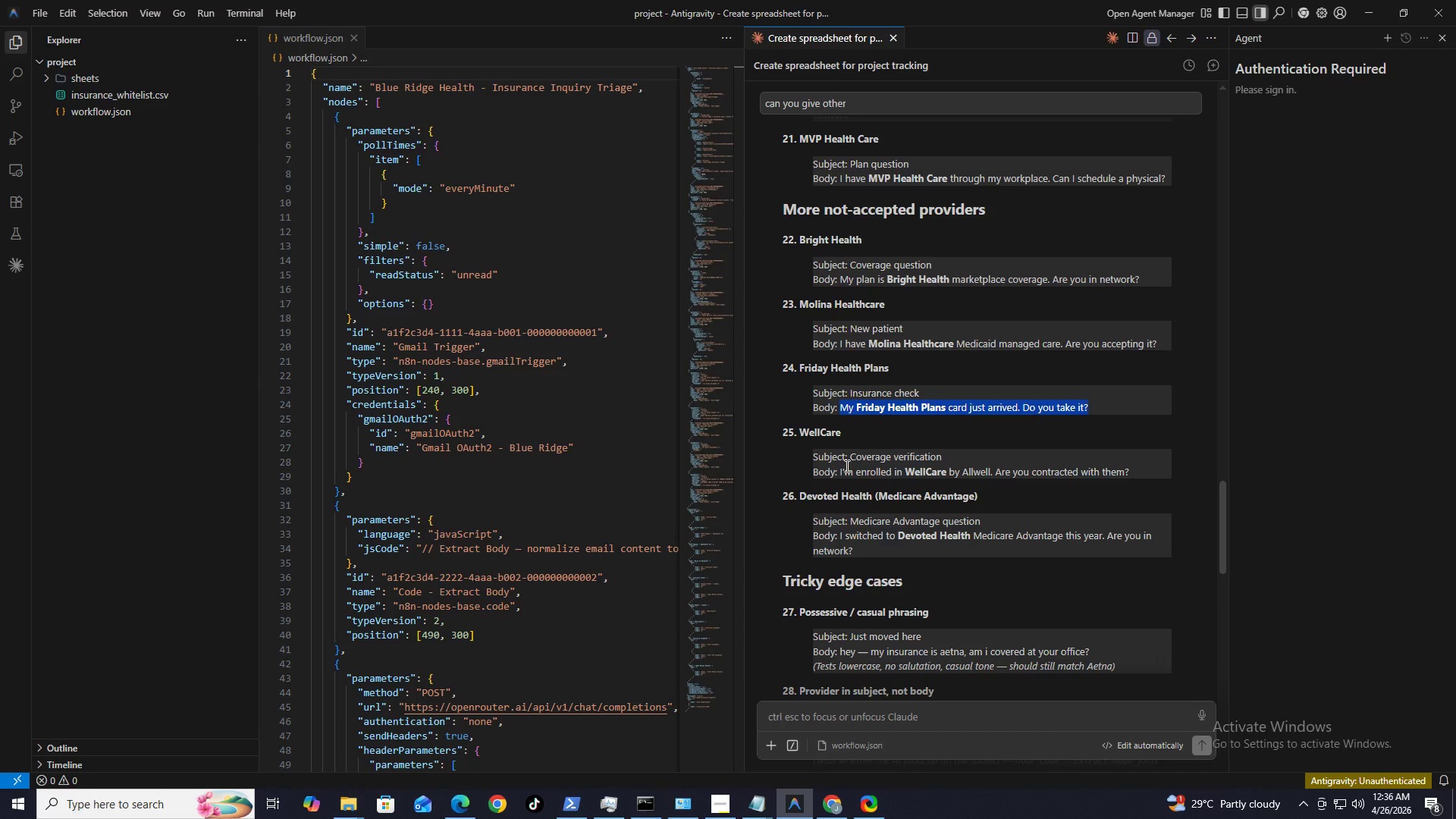 
left_click_drag(start_coordinate=[849, 455], to_coordinate=[1005, 463])
 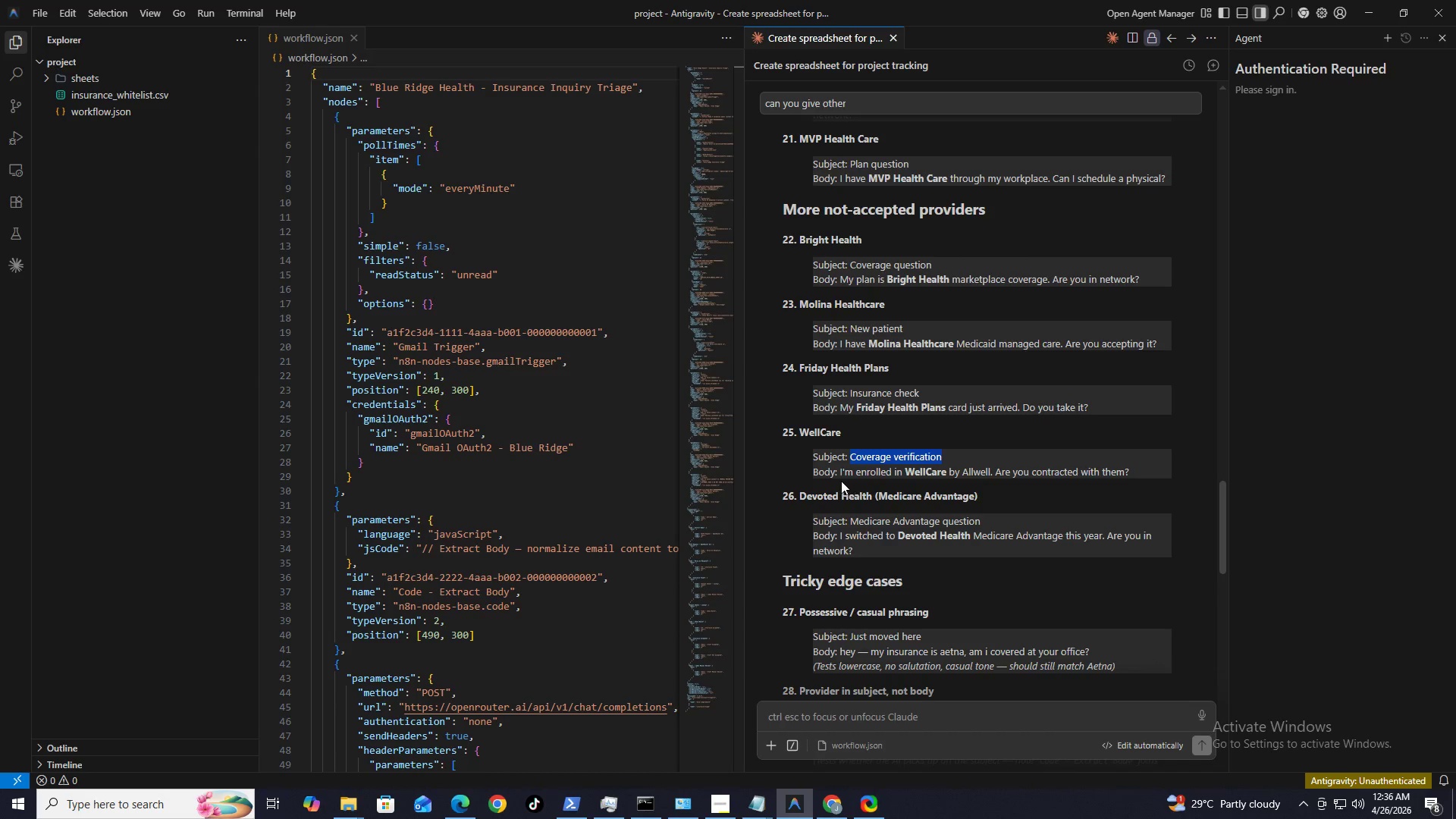 
key(Control+C)
 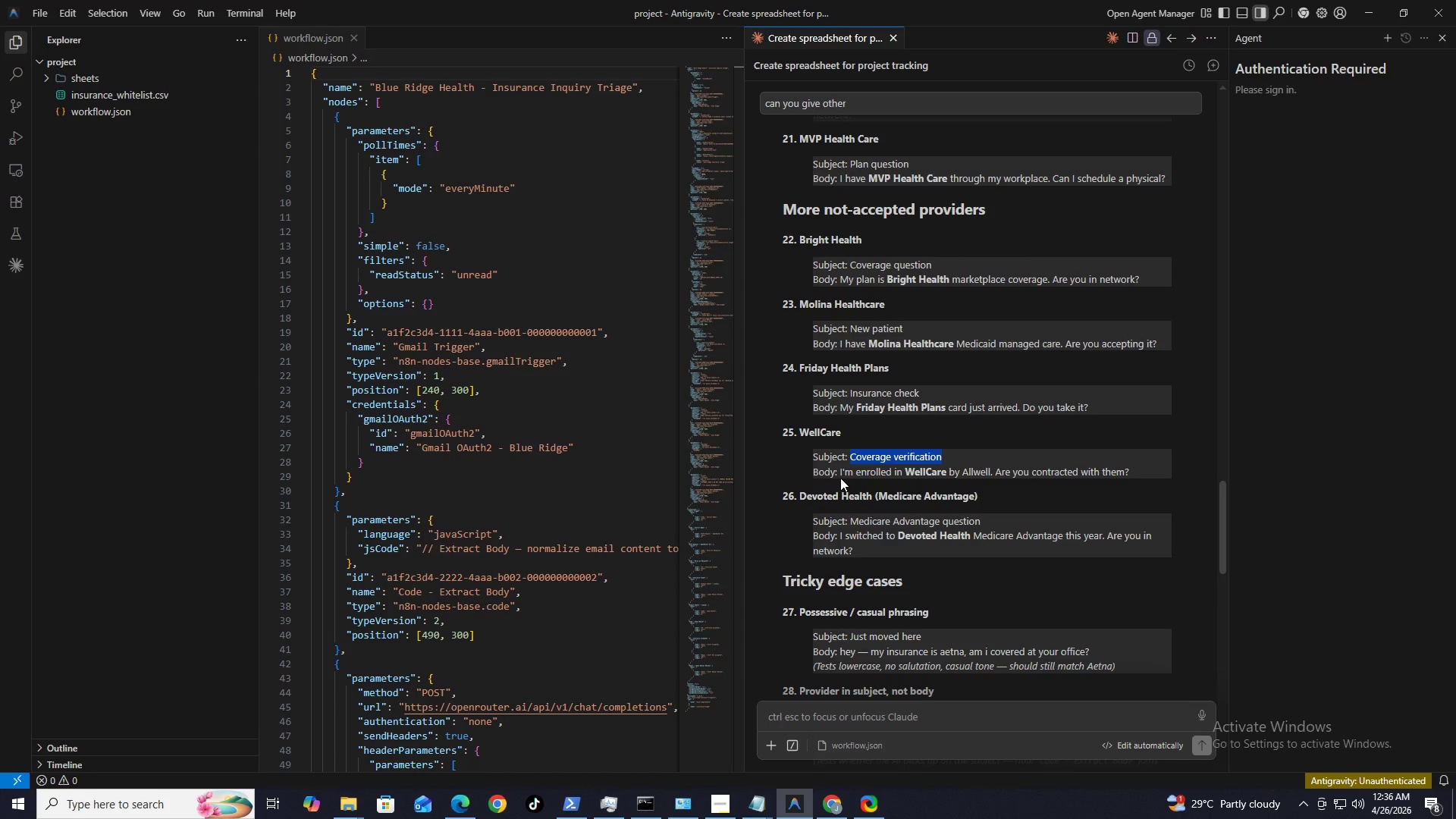 
left_click_drag(start_coordinate=[842, 472], to_coordinate=[1136, 475])
 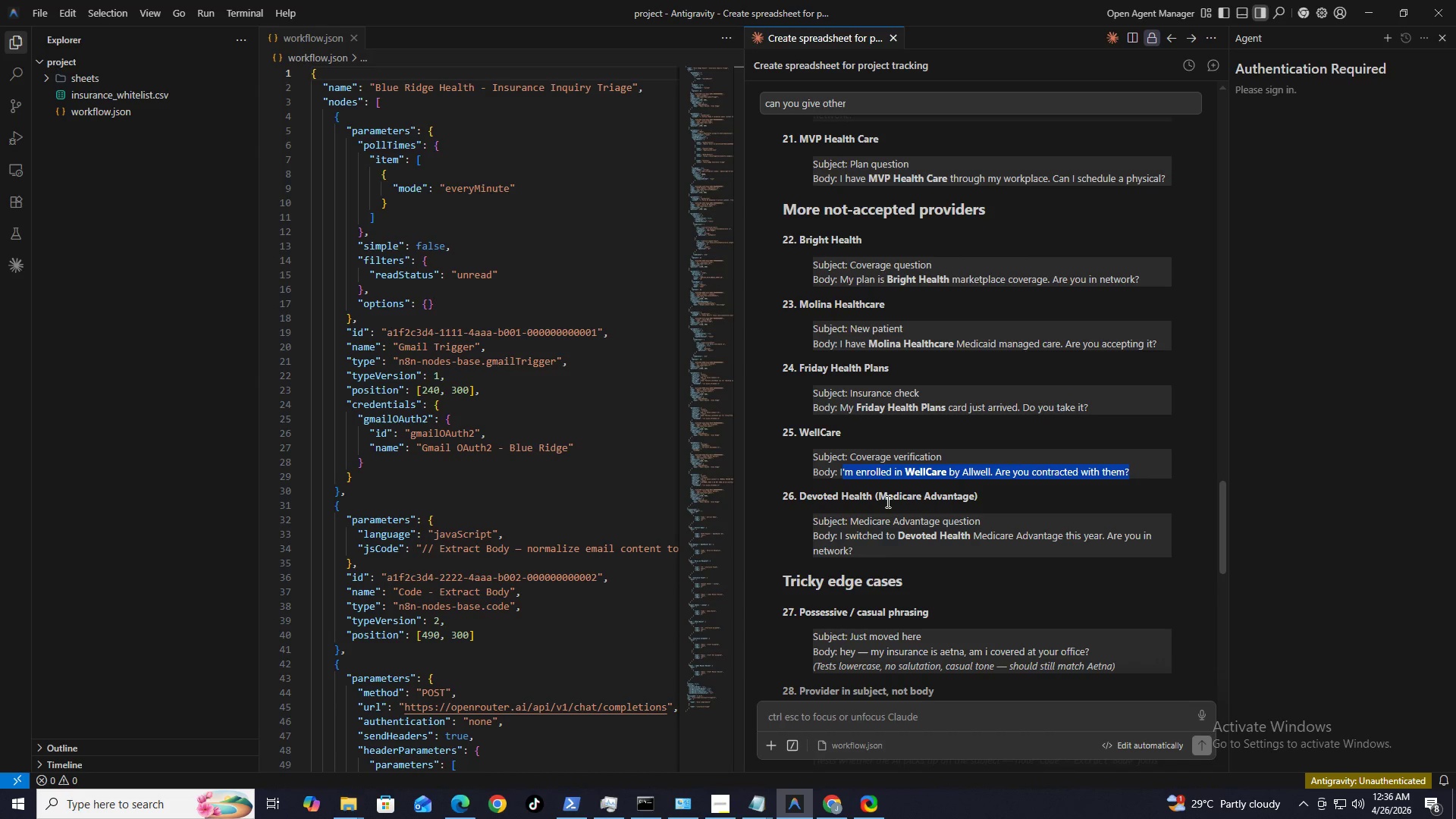 
key(Control+C)
 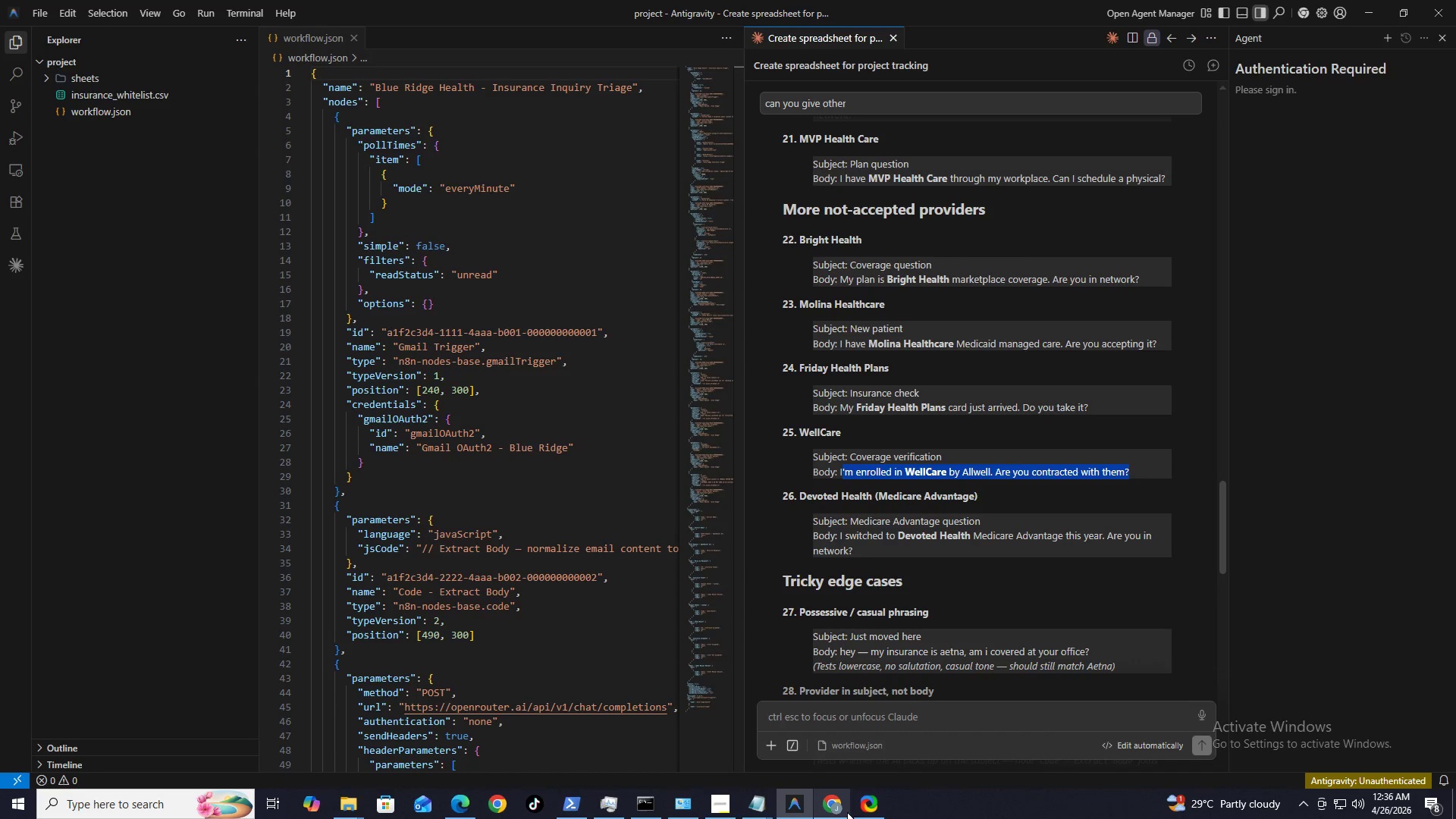 
left_click([841, 802])
 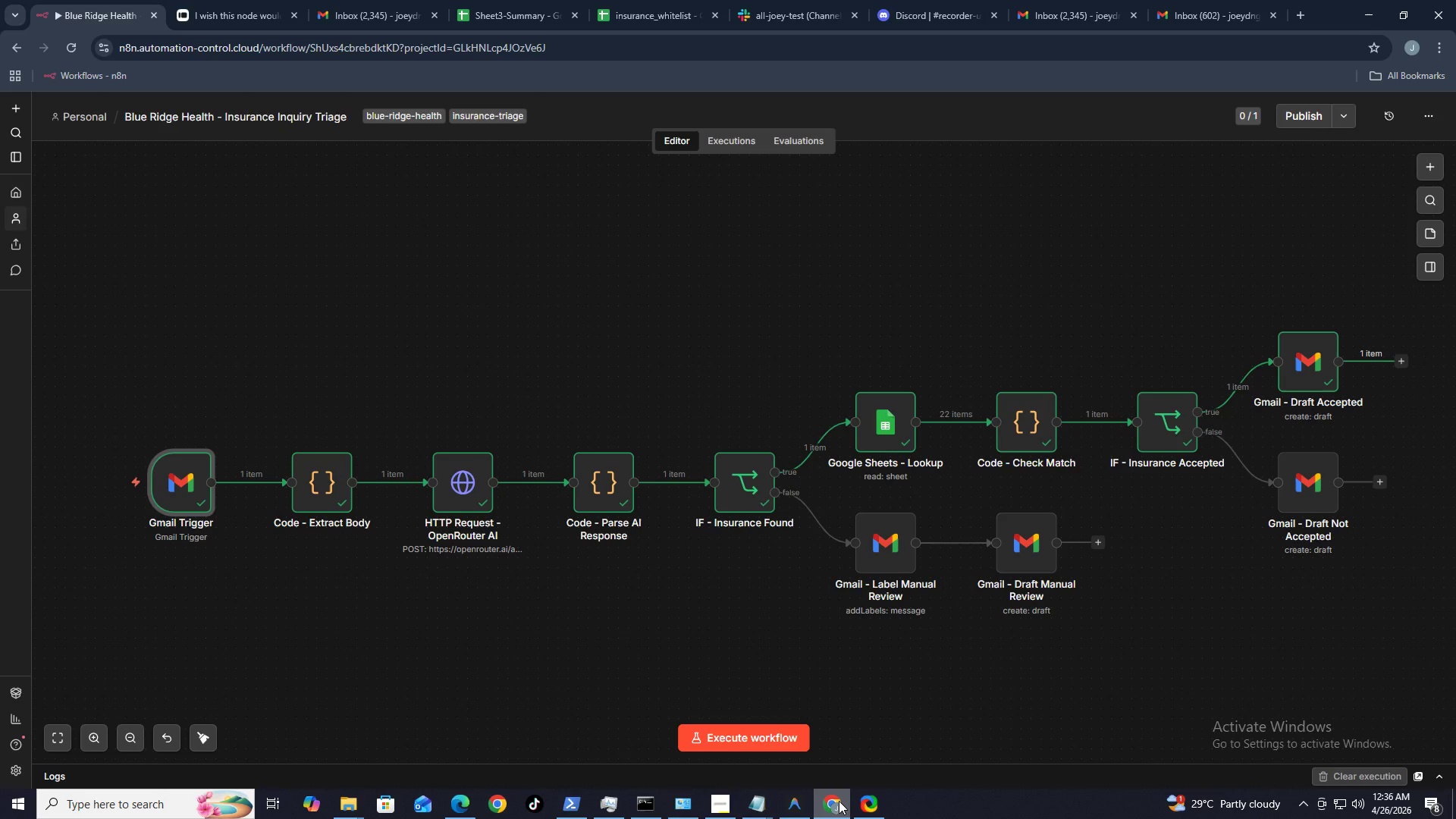 
left_click([833, 739])
 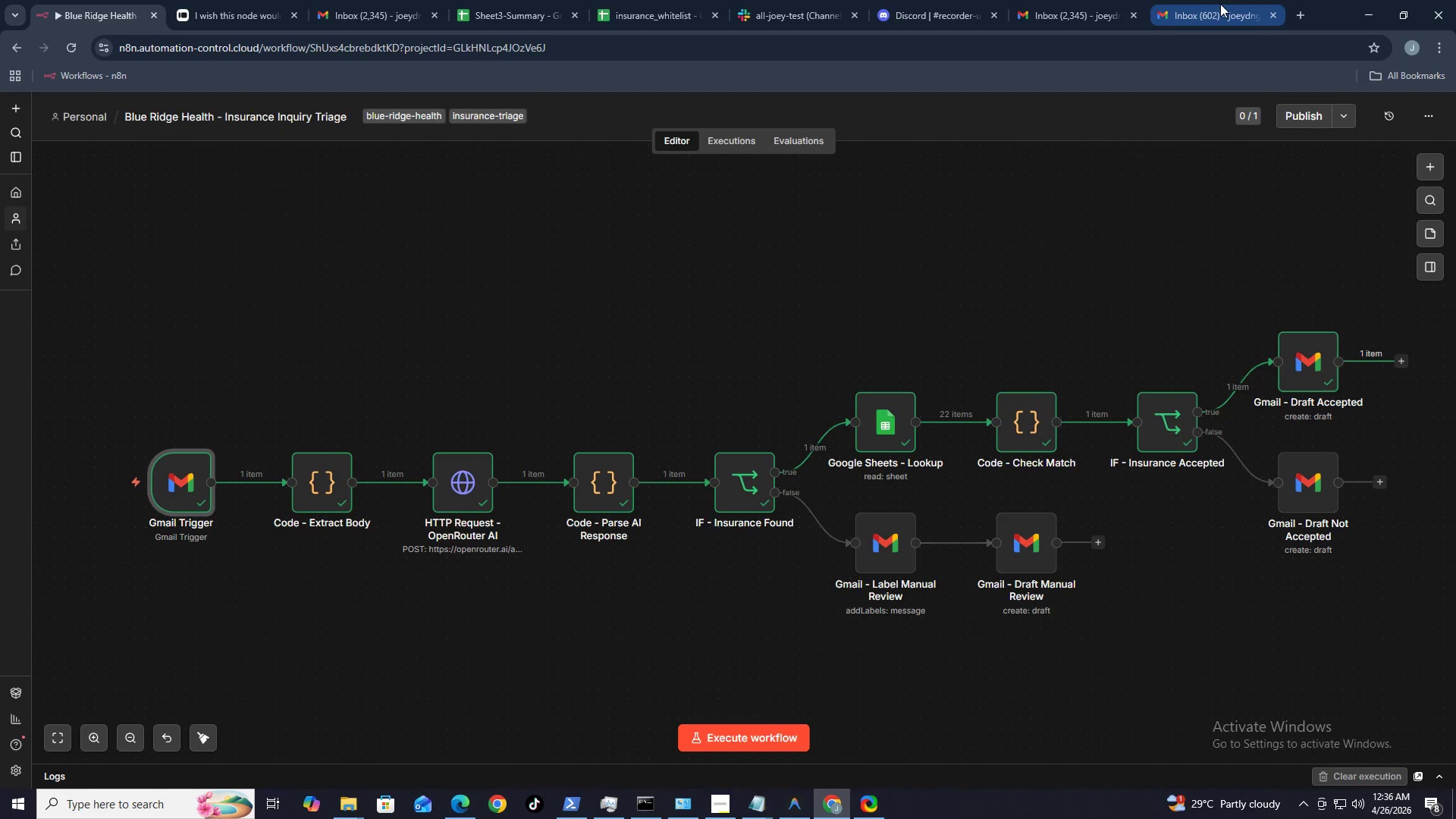 
left_click([1224, 0])
 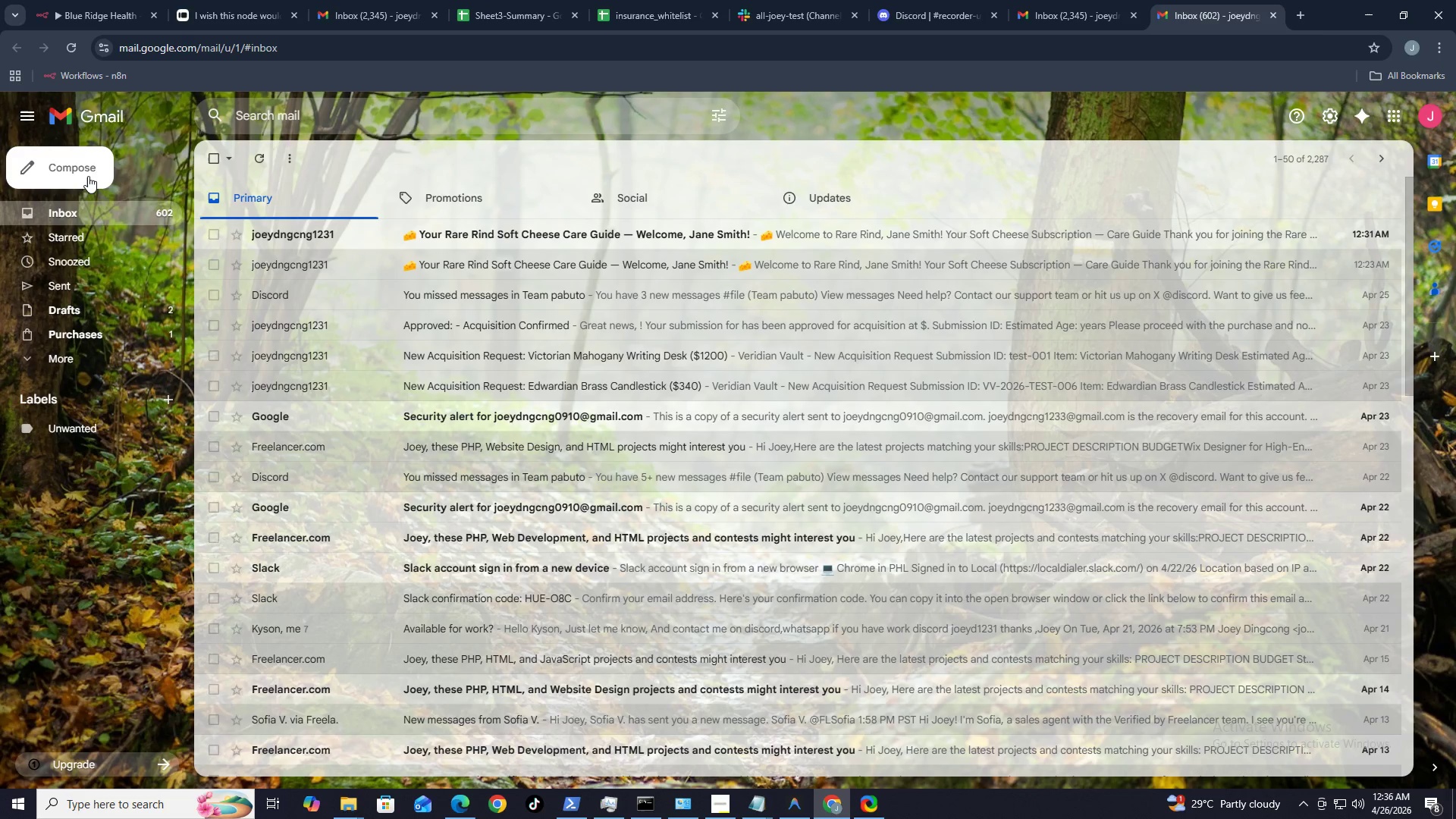 
left_click([83, 169])
 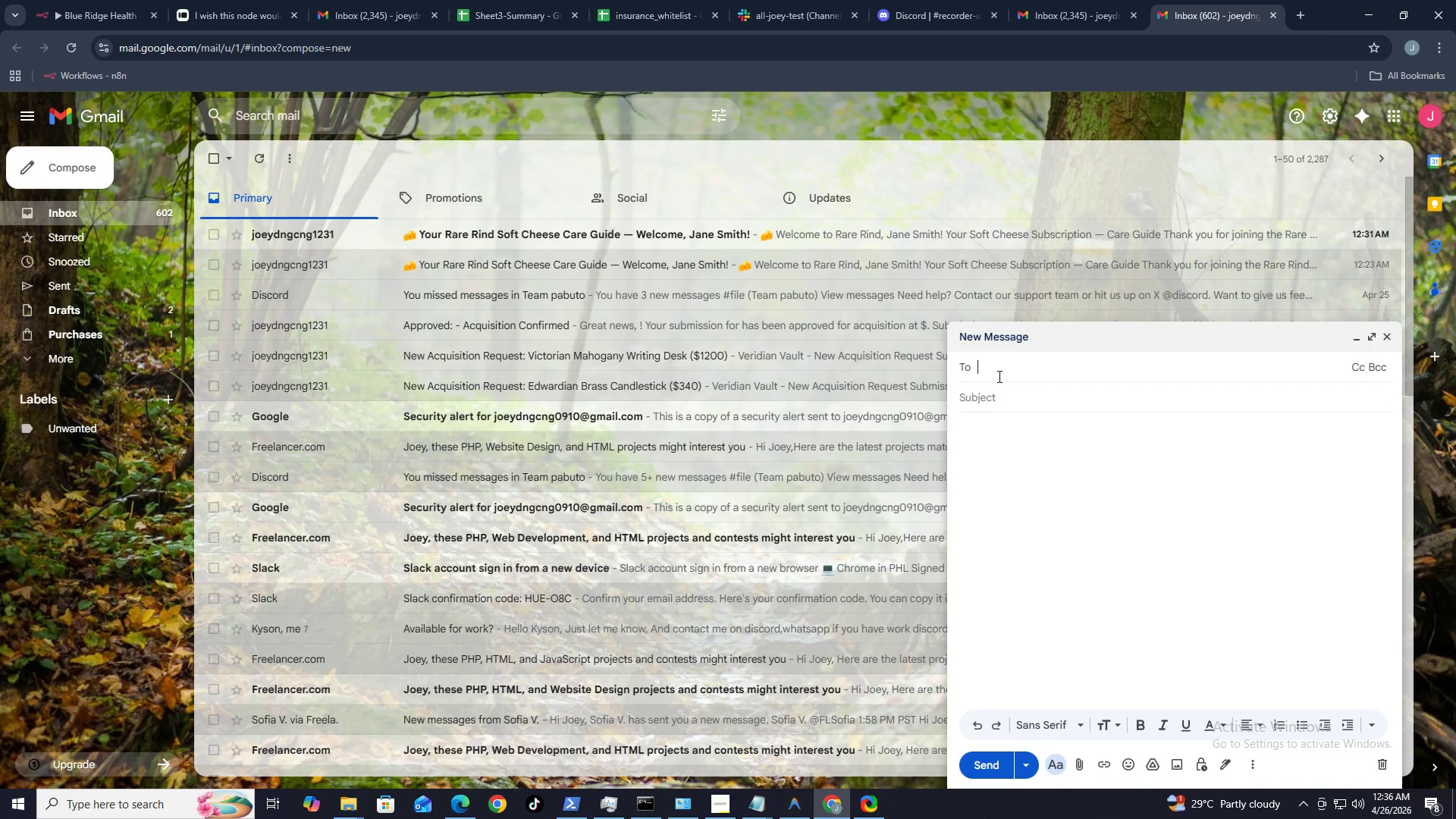 
left_click([1003, 367])
 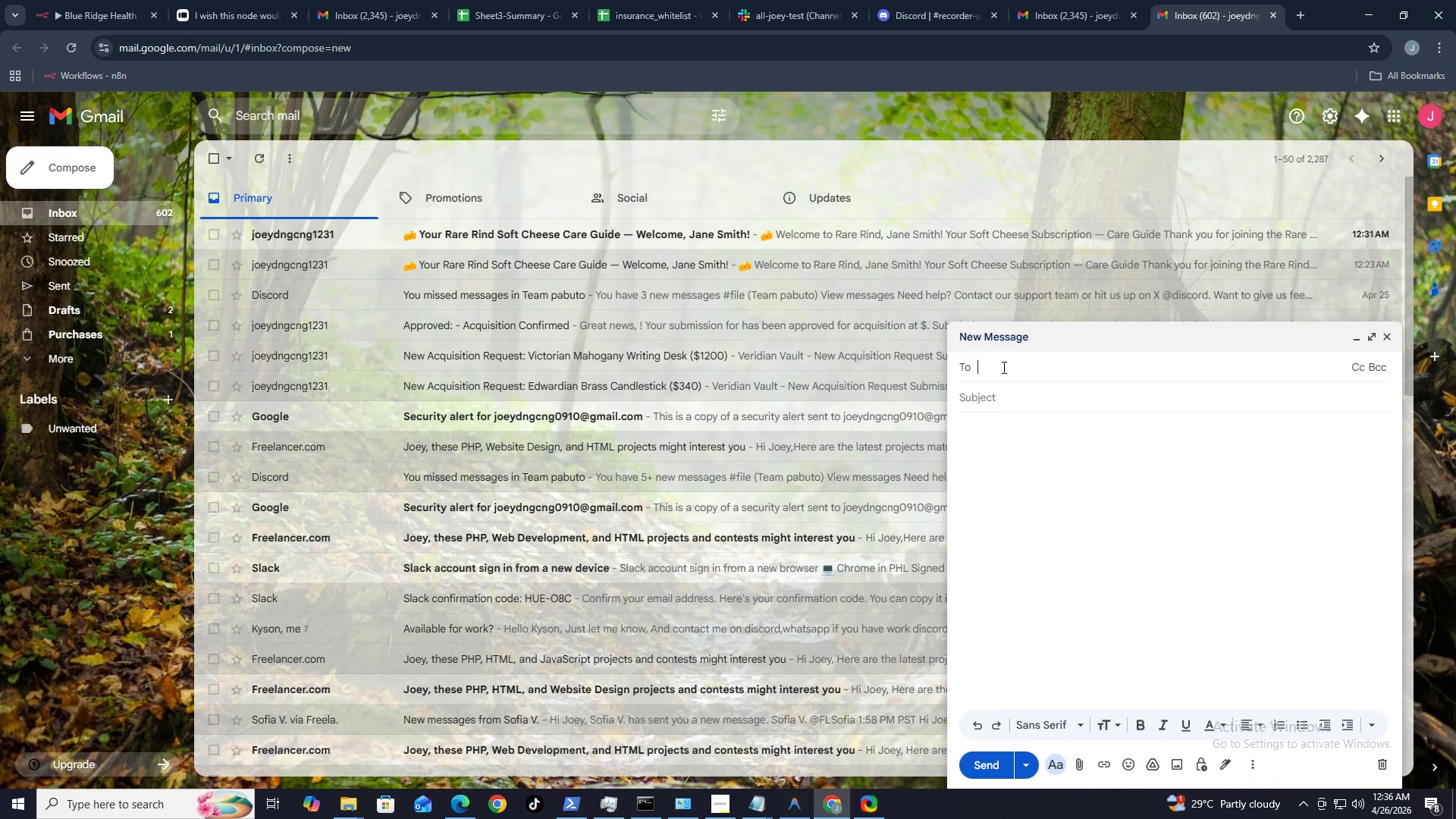 
type(joeydngcng21312gmail.comn)
key(Backspace)
key(Backspace)
type(m)
key(Tab)
key(Tab)
type(v)
 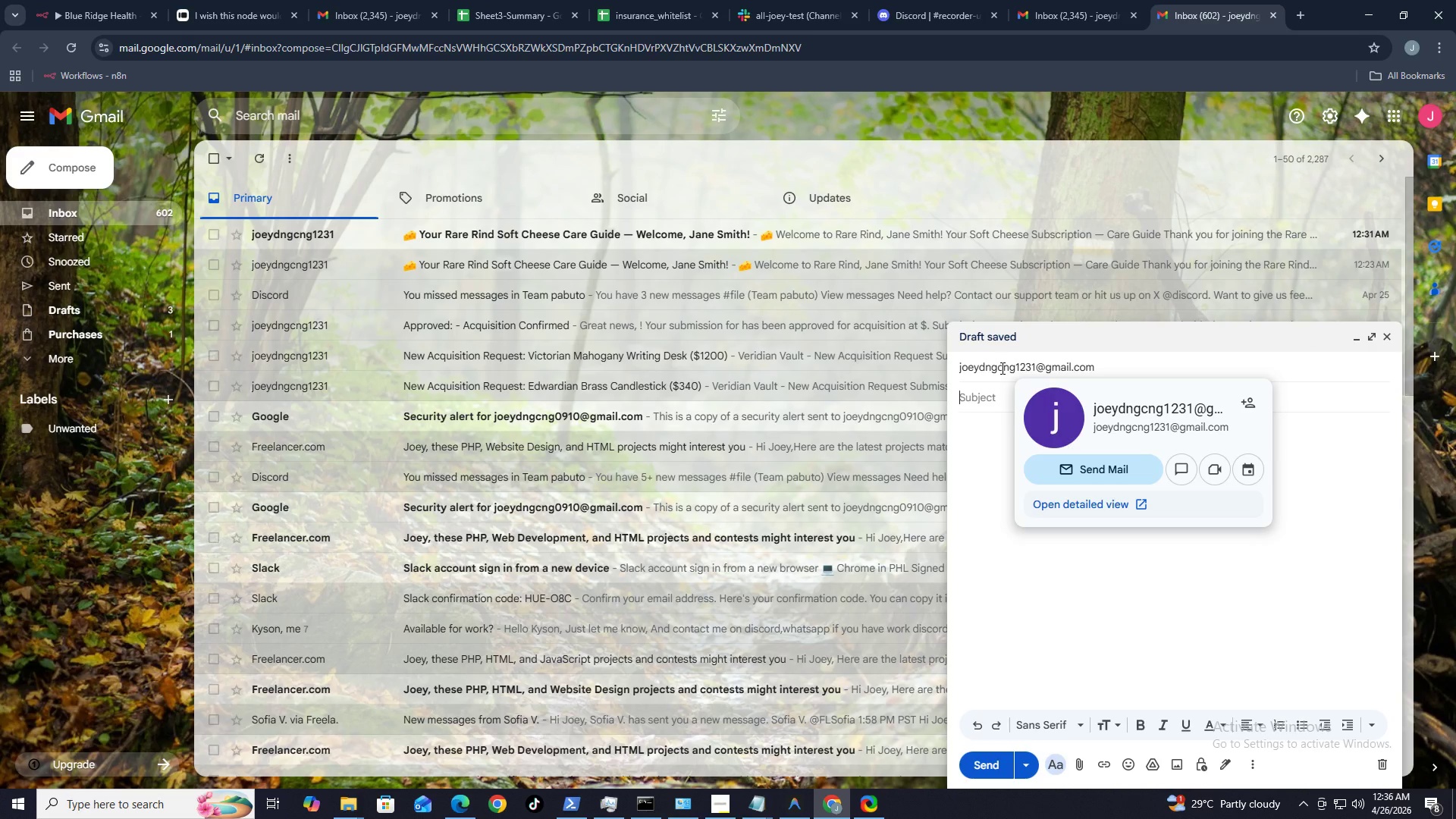 
 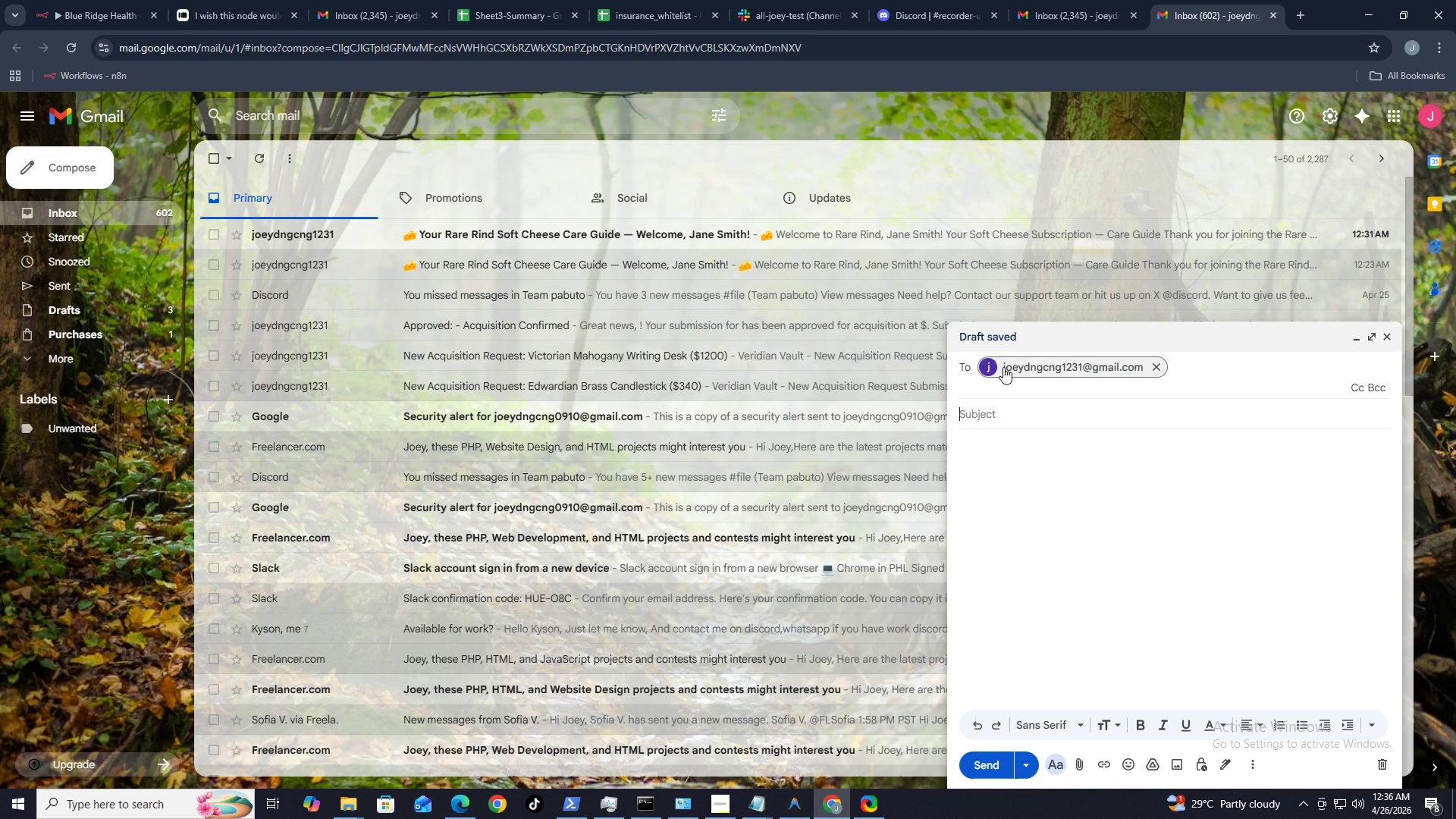 
hold_key(key=ControlLeft, duration=0.67)
 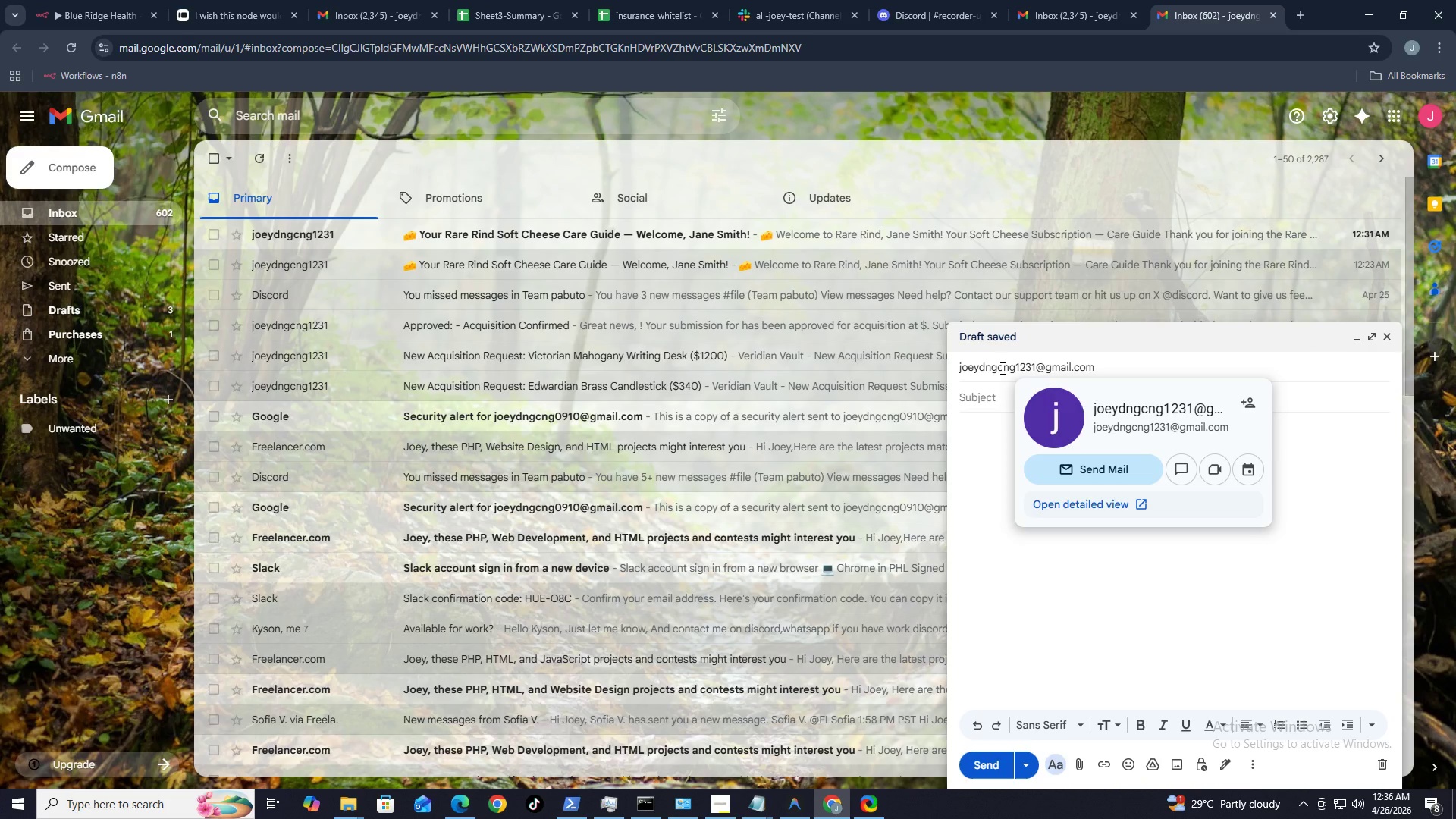 
hold_key(key=AltLeft, duration=0.58)
 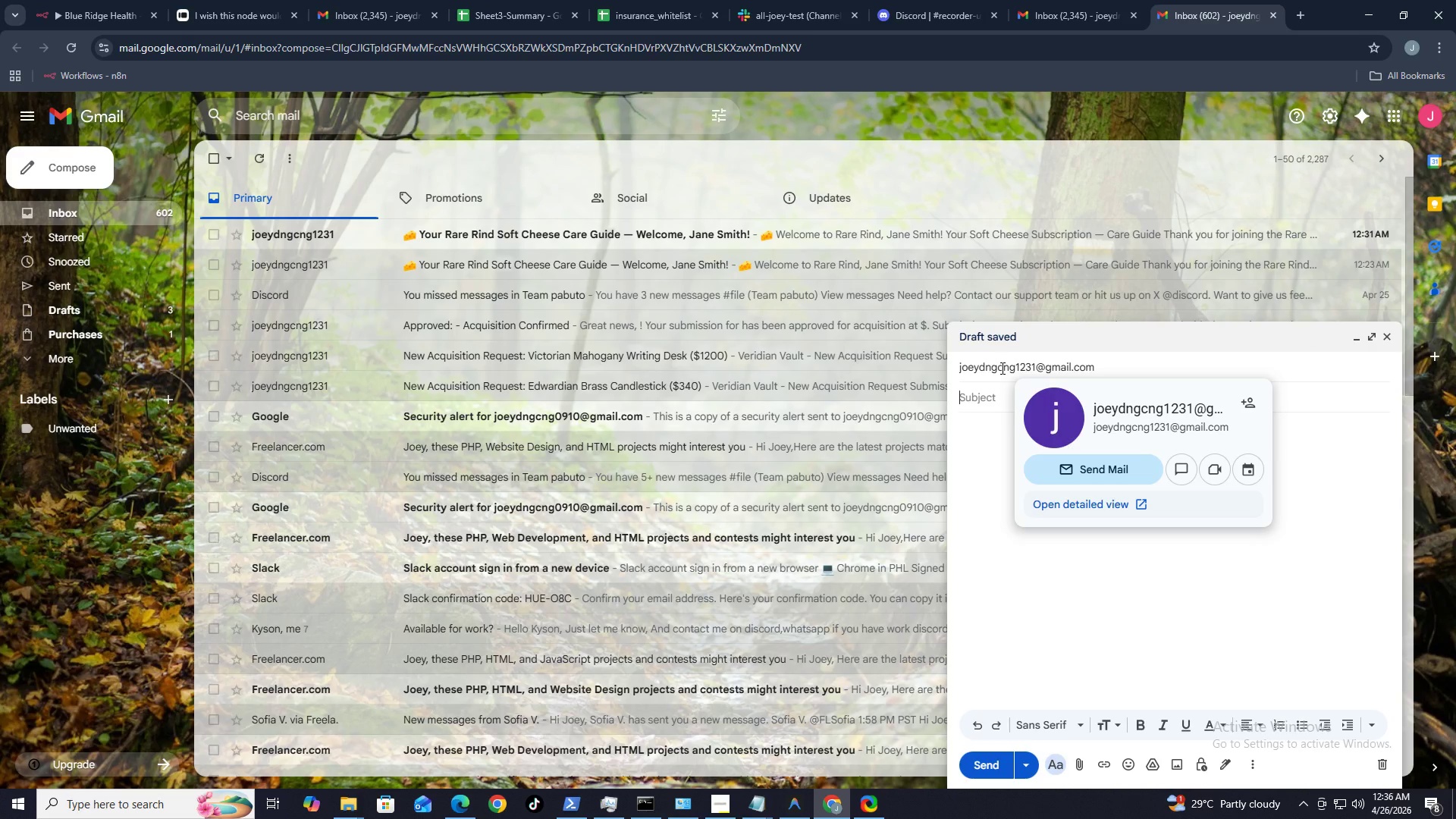 
key(Control+ControlLeft)
 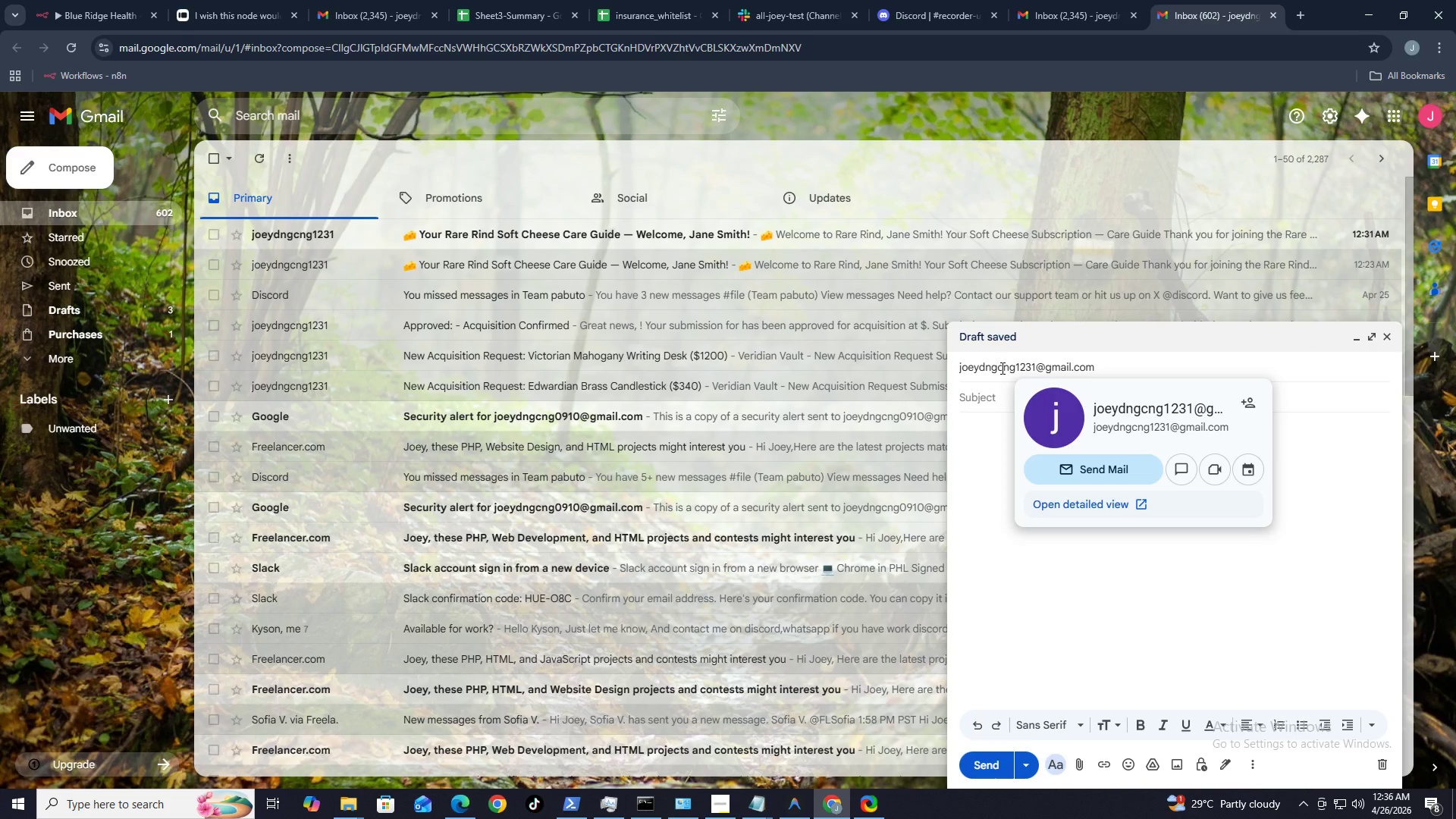 
key(Control+V)
 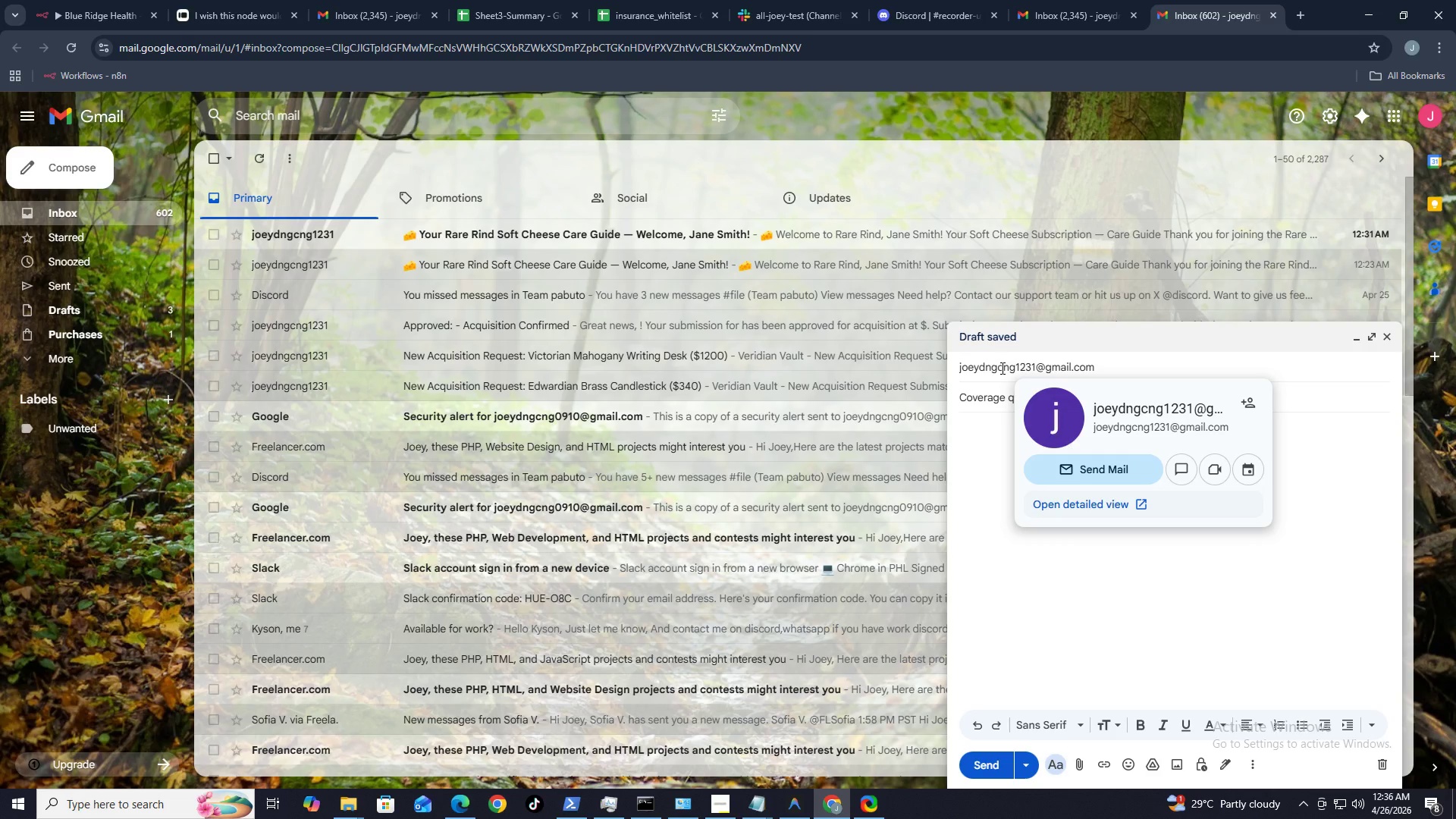 
key(Control+ControlLeft)
 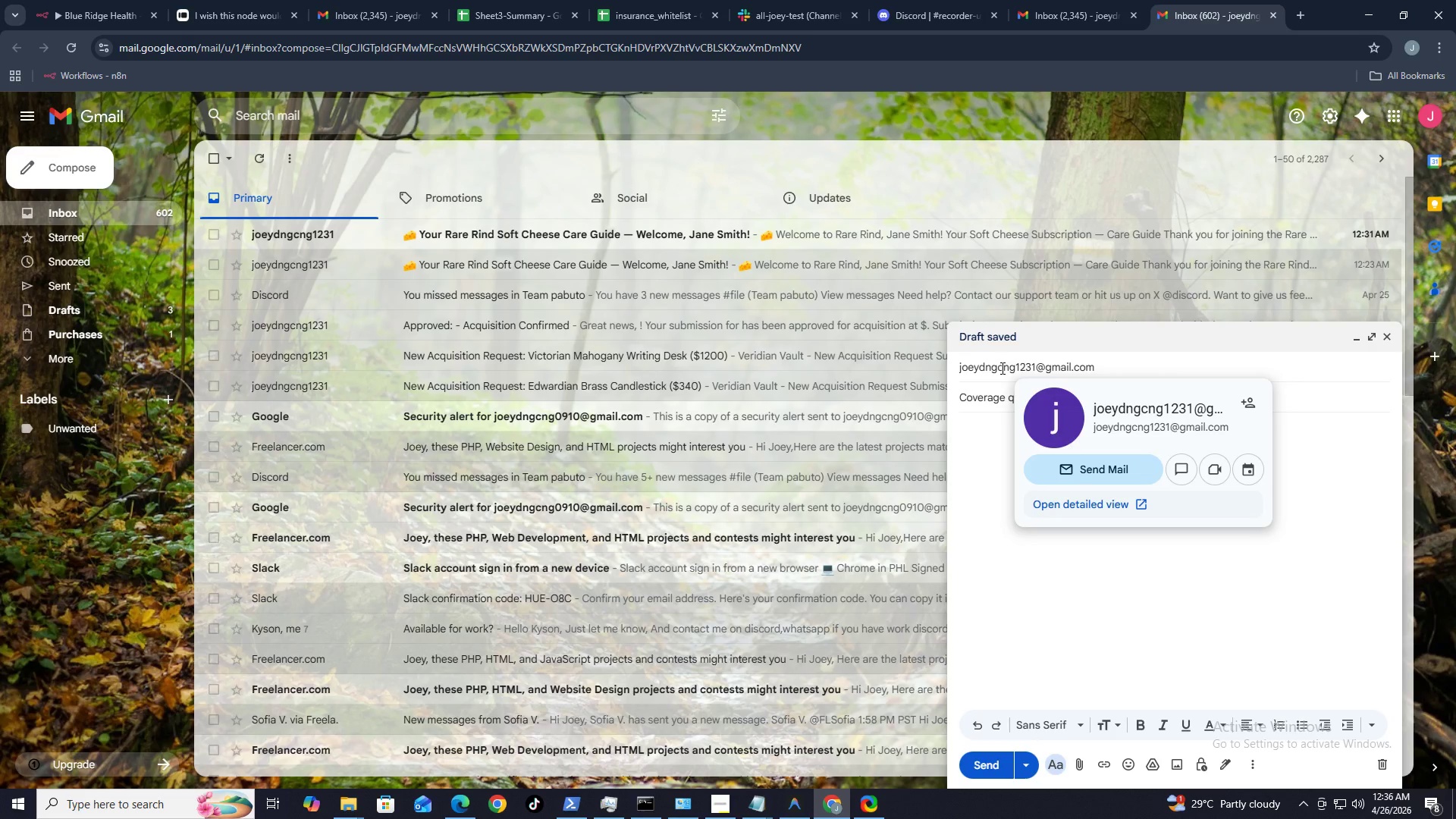 
key(Control+V)
 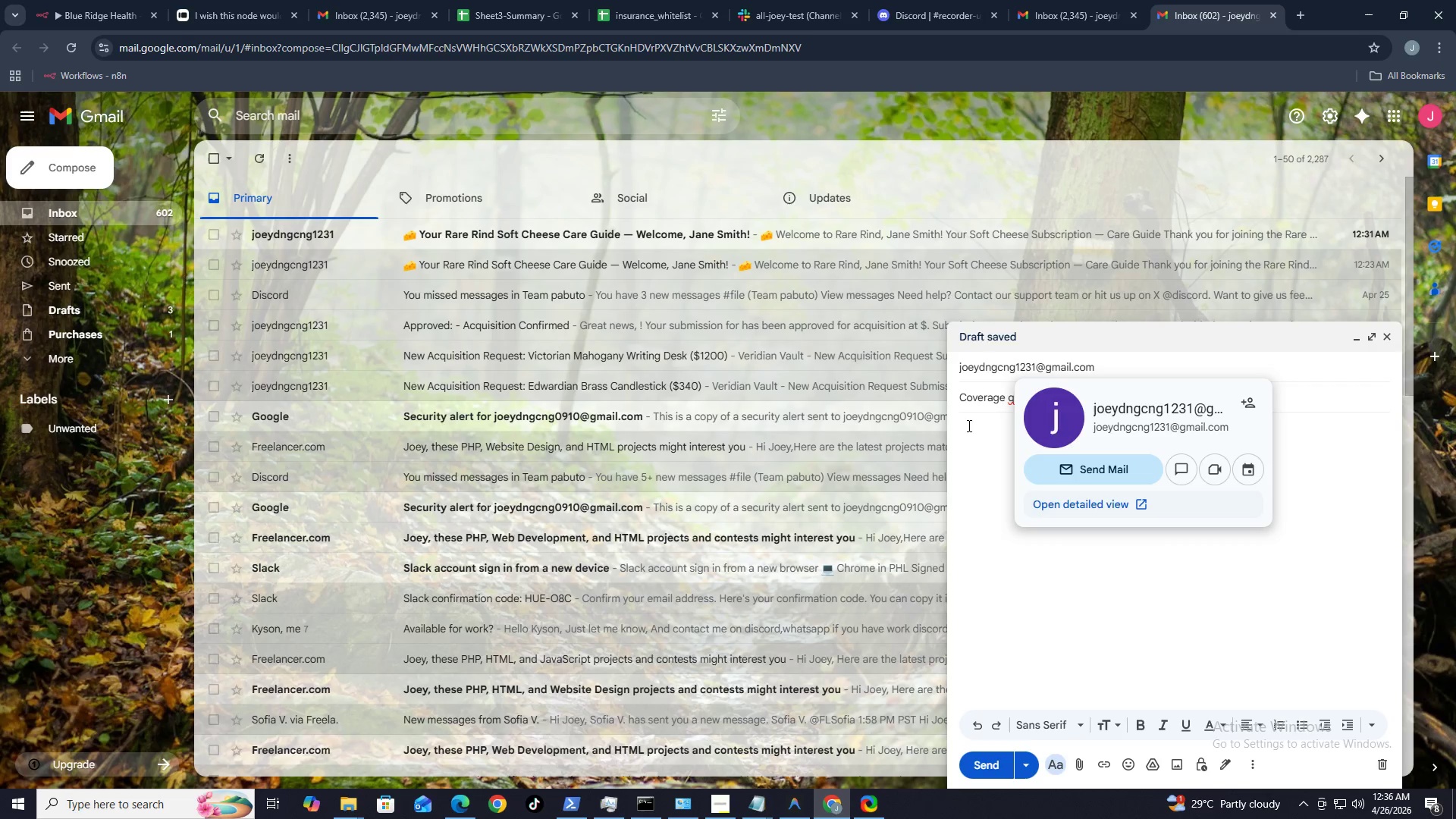 
left_click([972, 438])
 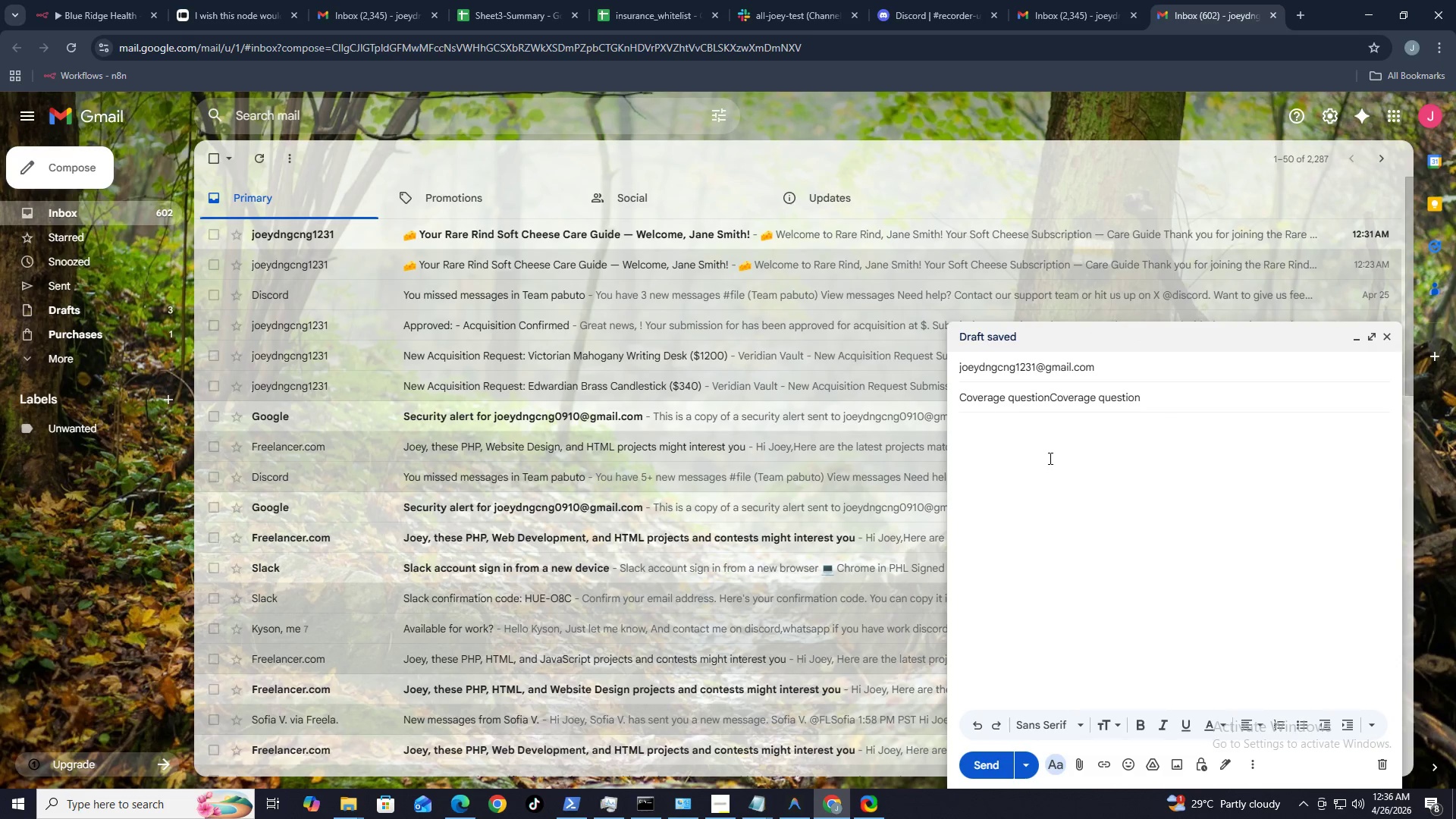 
key(Alt+Control+V)
 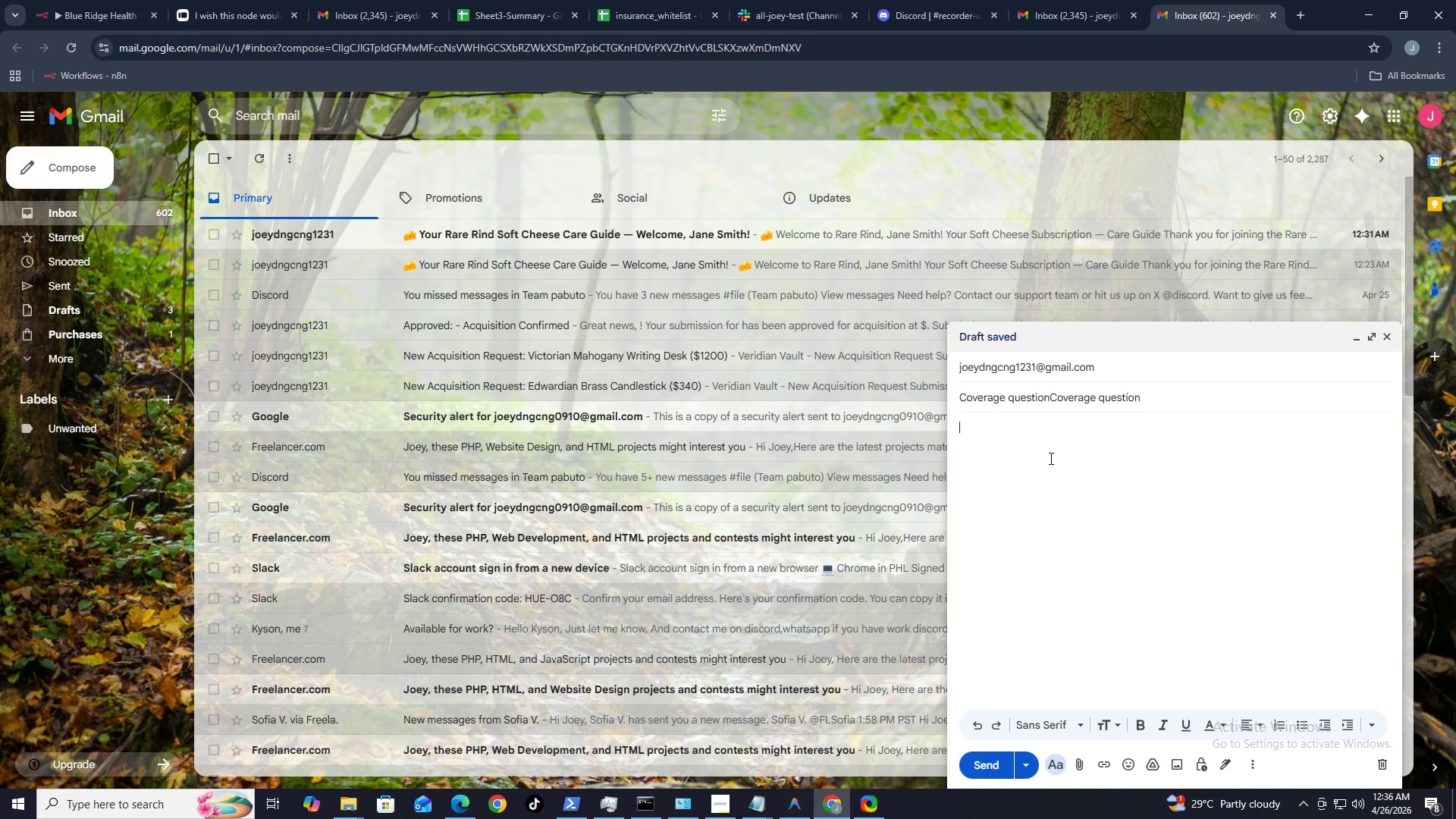 
key(Control+ControlLeft)
 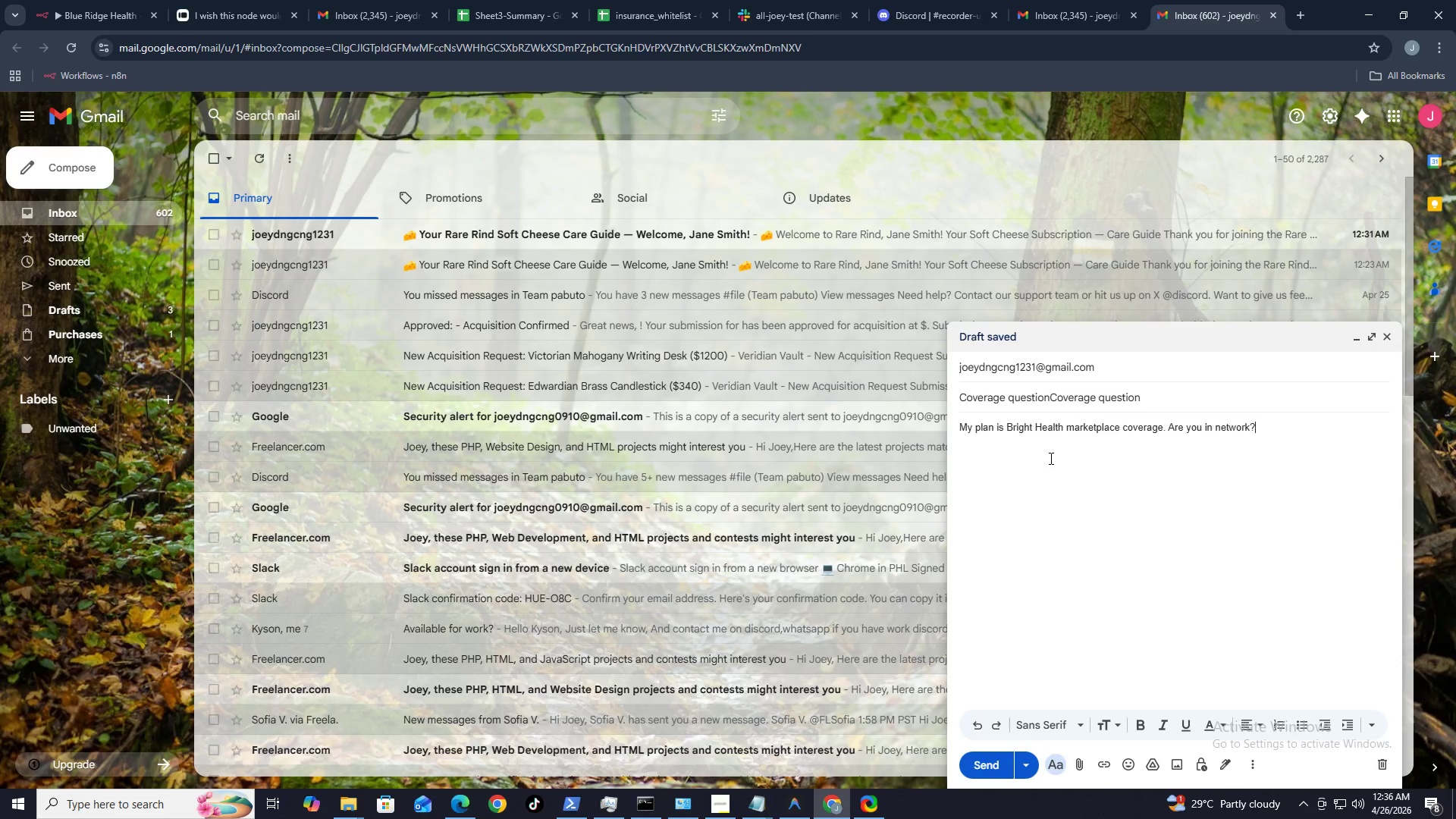 
key(Control+V)
 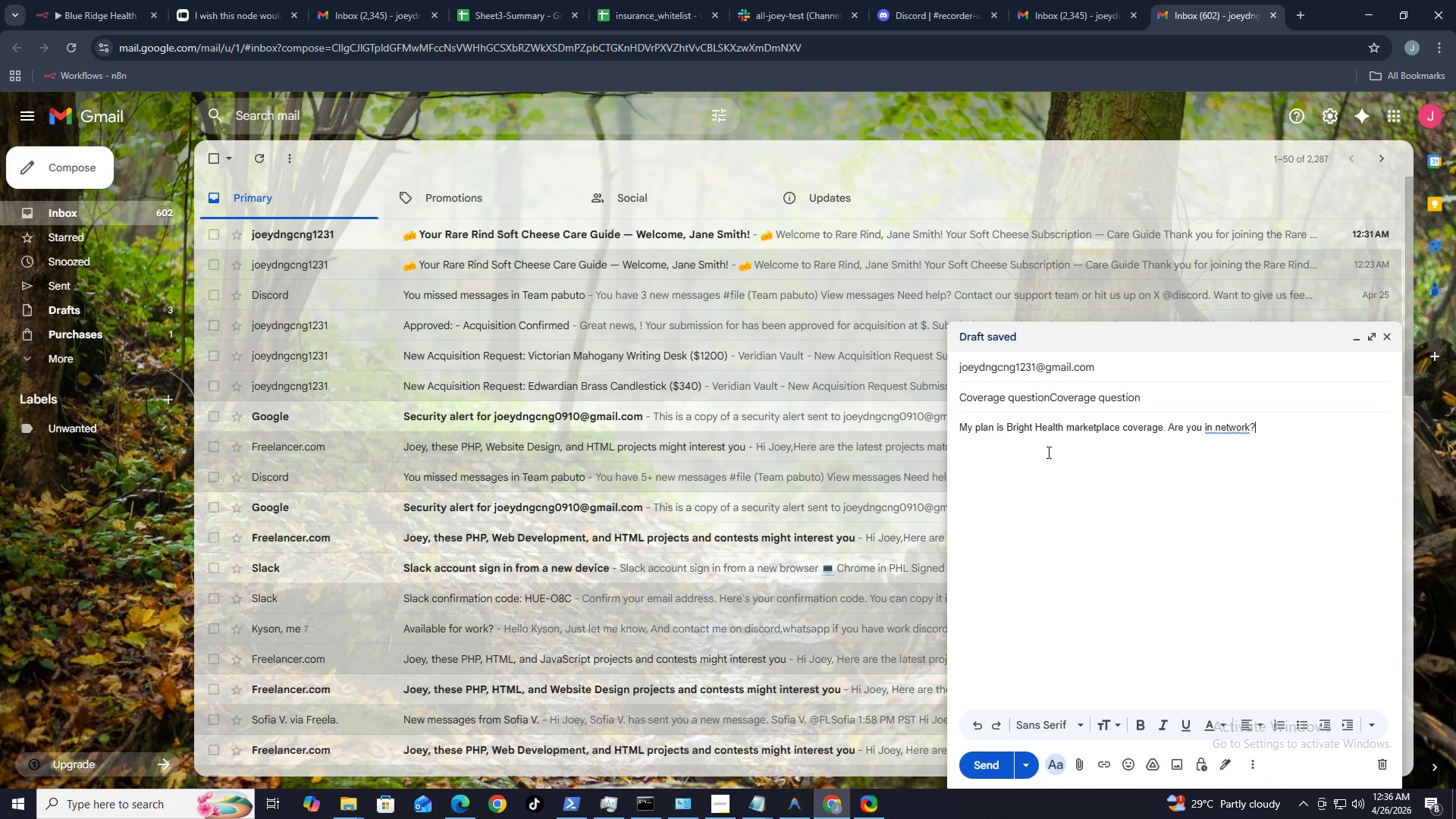 
key(Control+ControlLeft)
 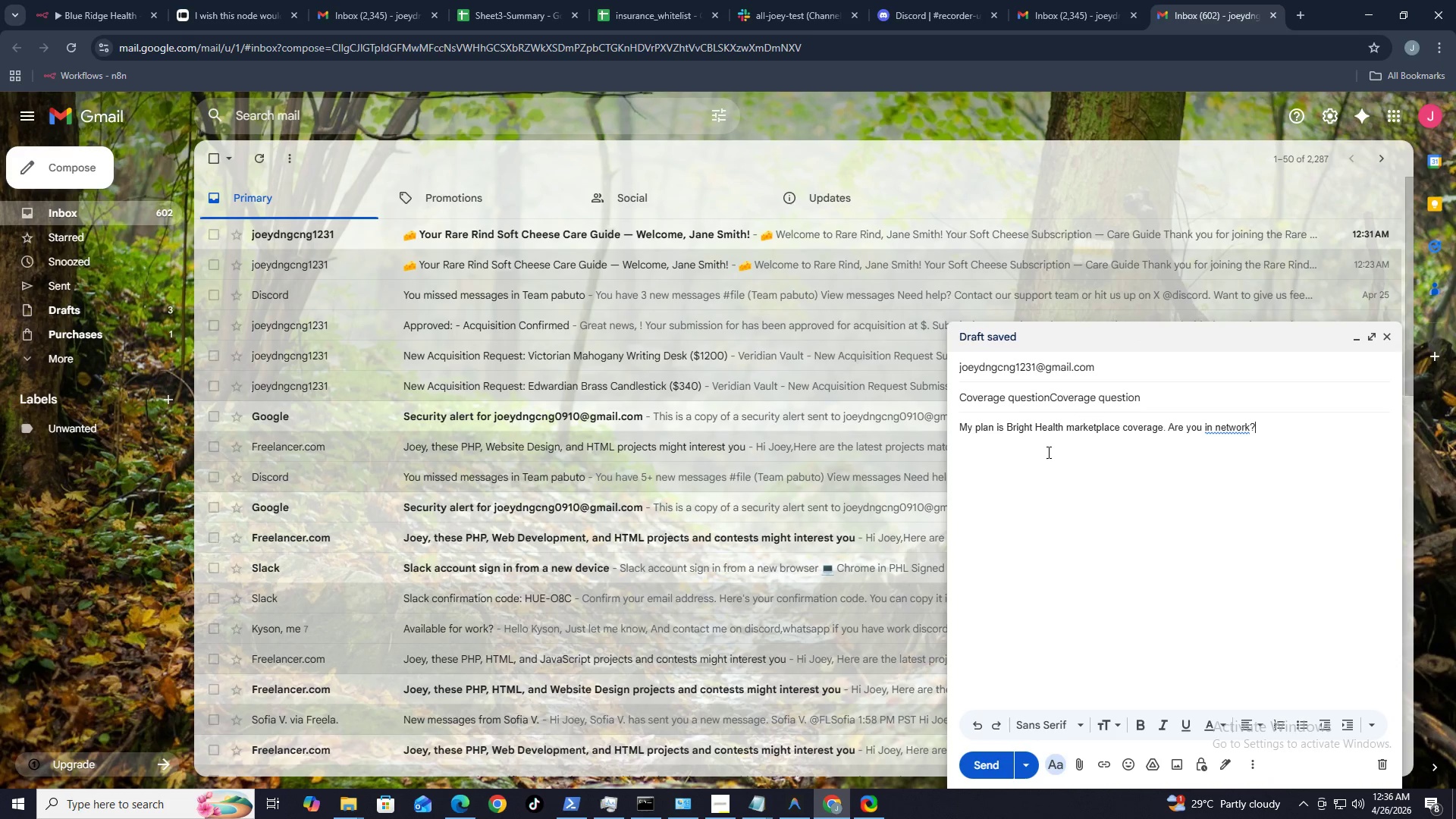 
key(Control+V)
 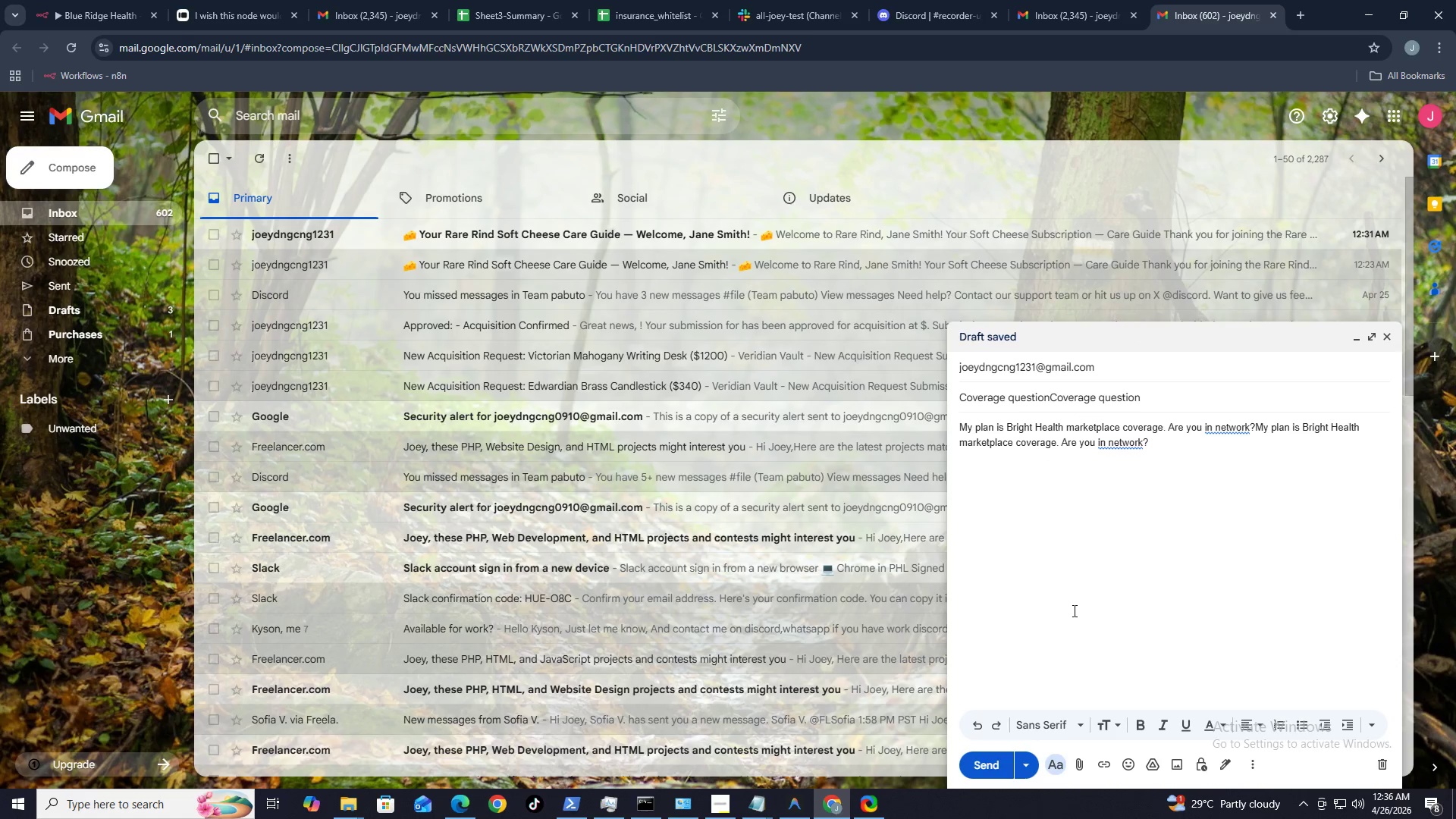 
left_click_drag(start_coordinate=[999, 761], to_coordinate=[994, 771])
 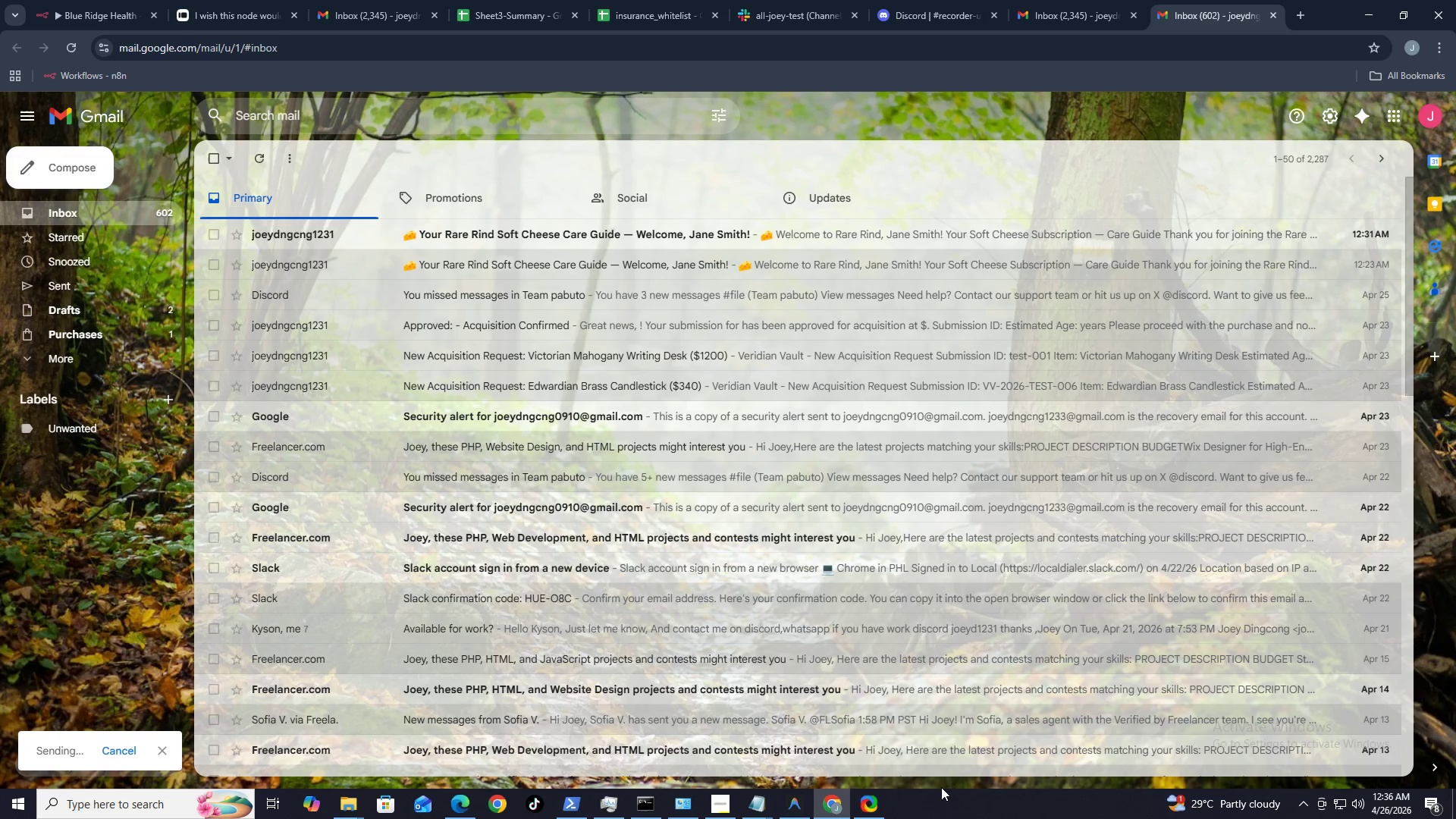 
mouse_move([840, 777])
 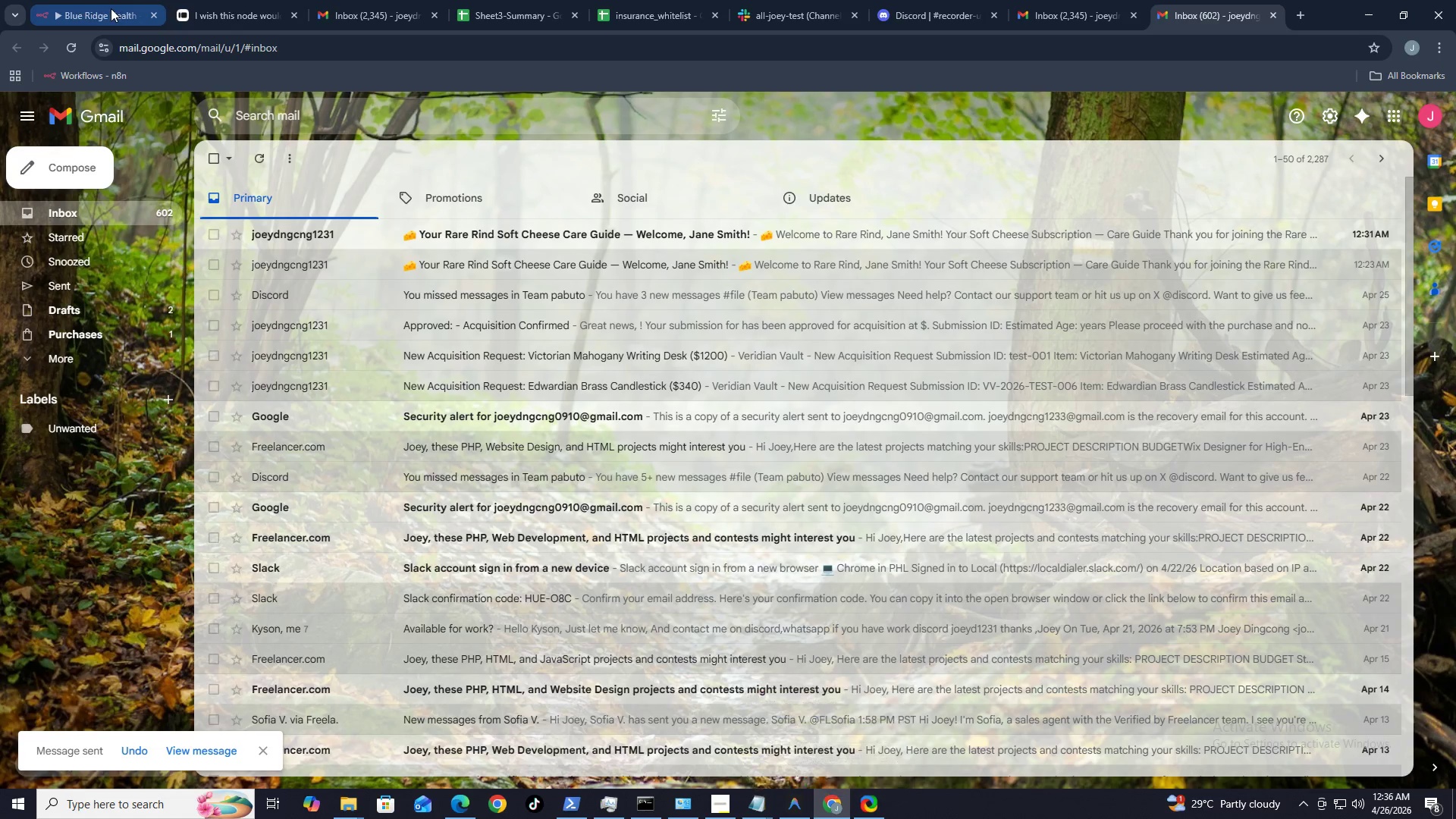 
left_click([111, 0])
 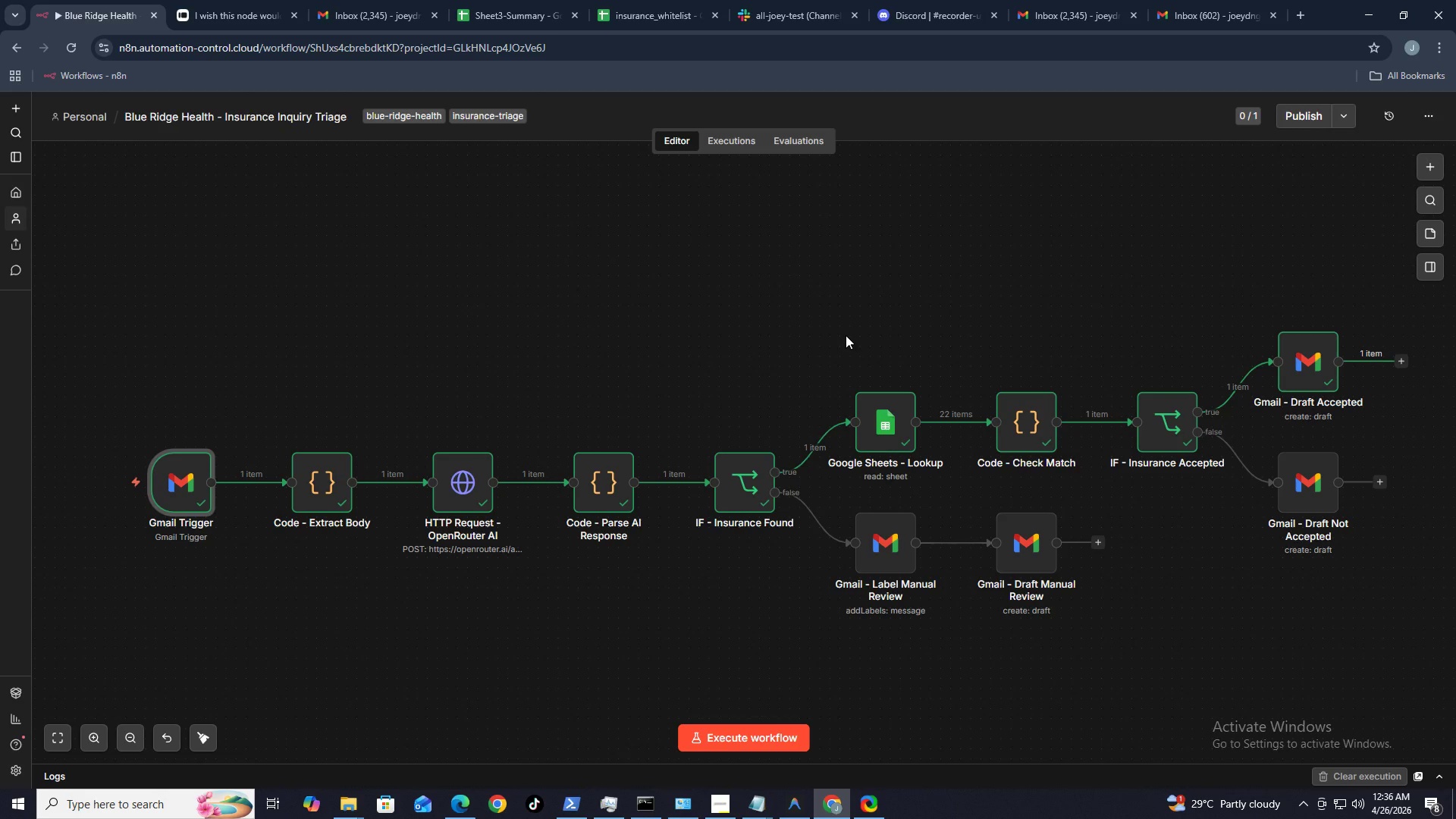 
mouse_move([761, 723])
 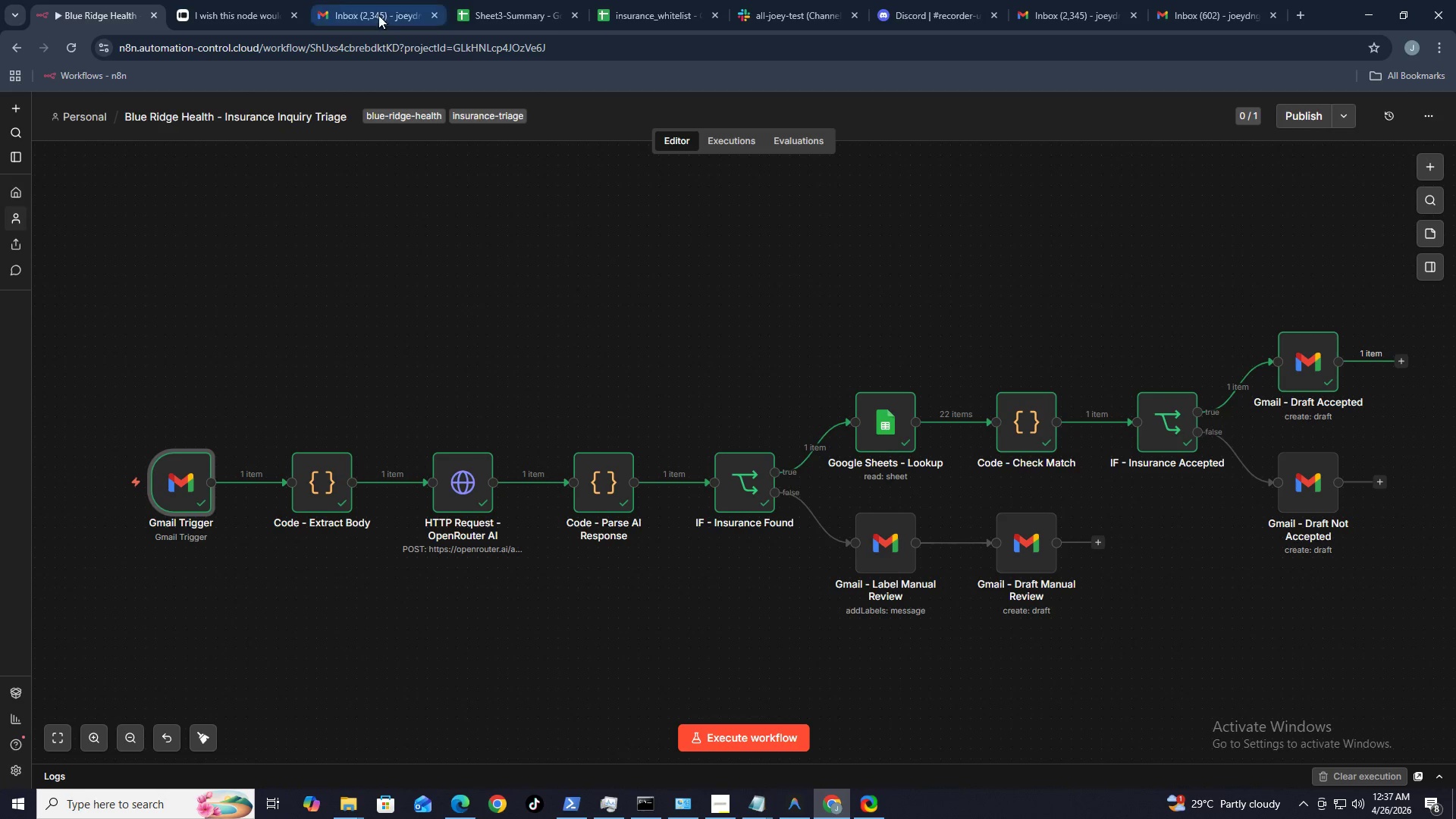 
left_click([378, 1])
 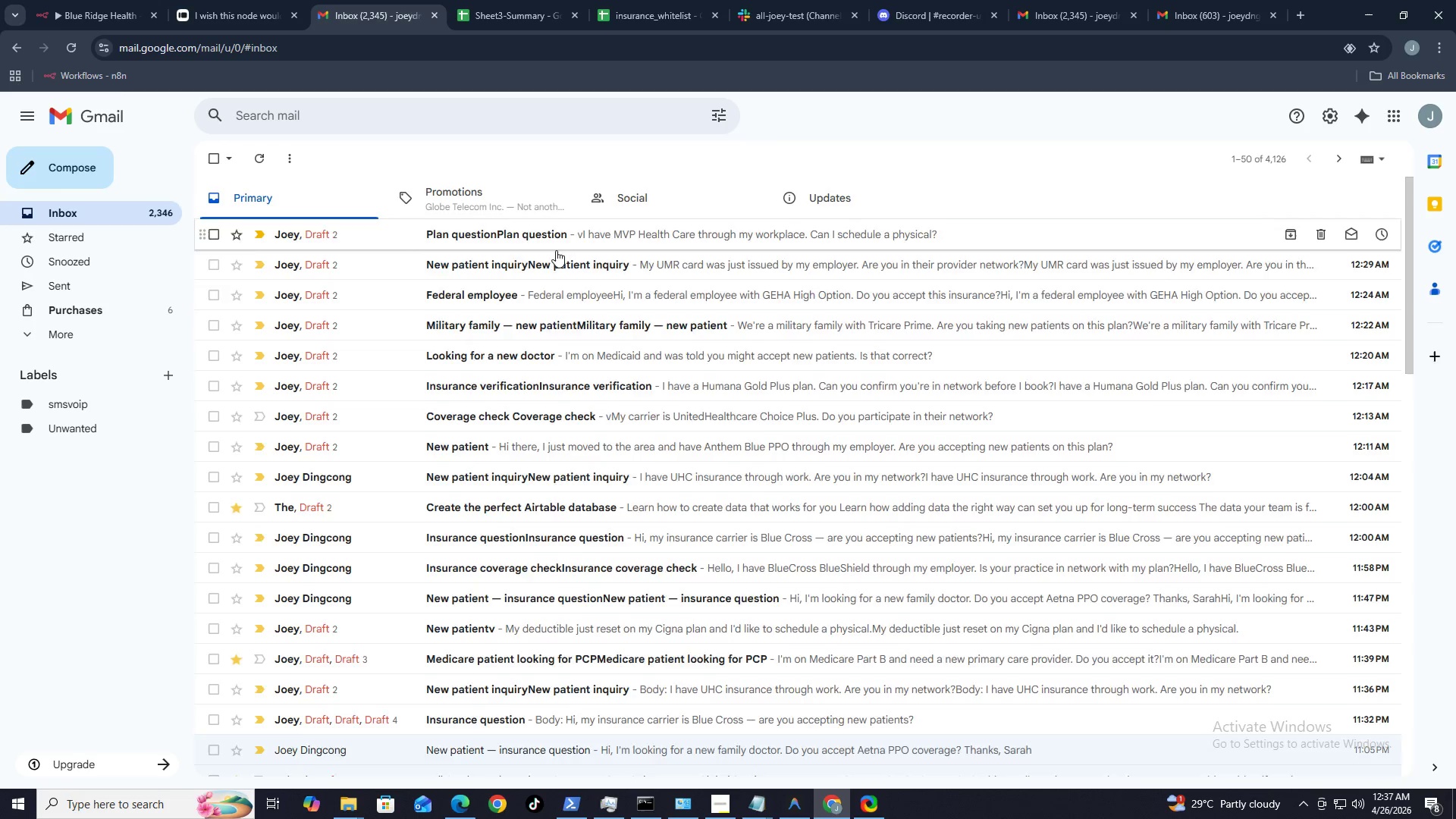 
left_click([82, 14])
 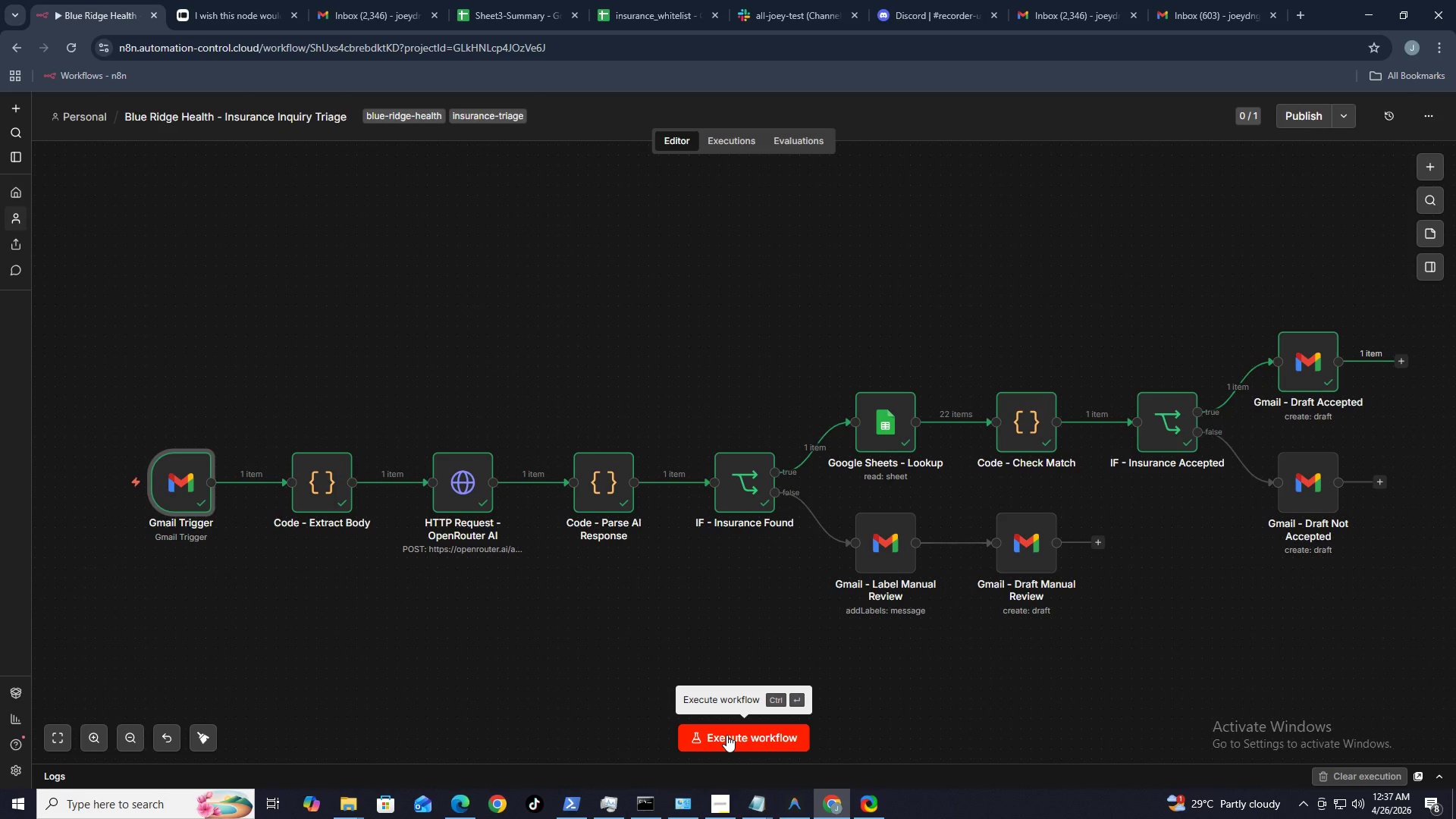 
left_click([733, 725])
 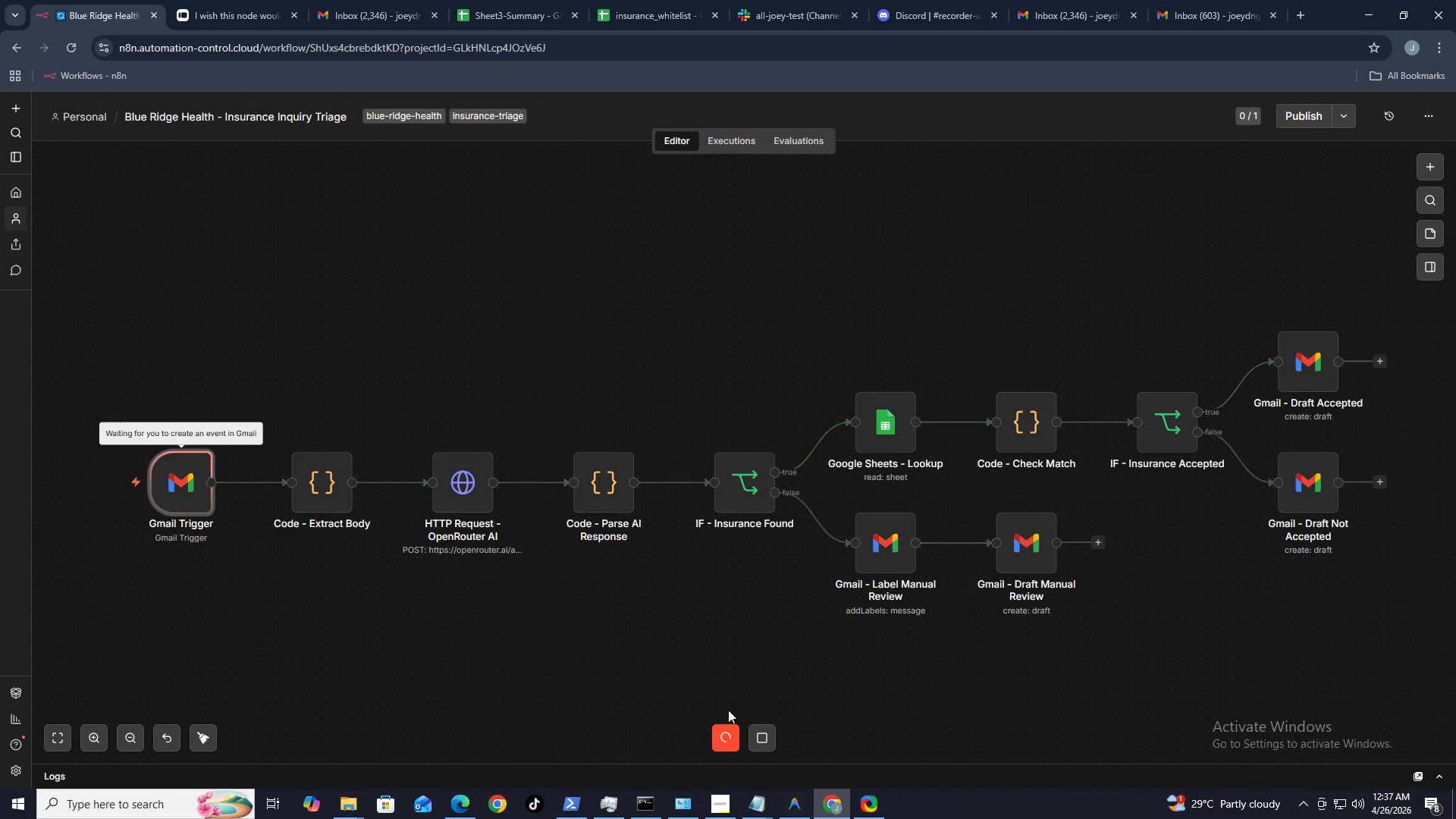 
mouse_move([766, 626])
 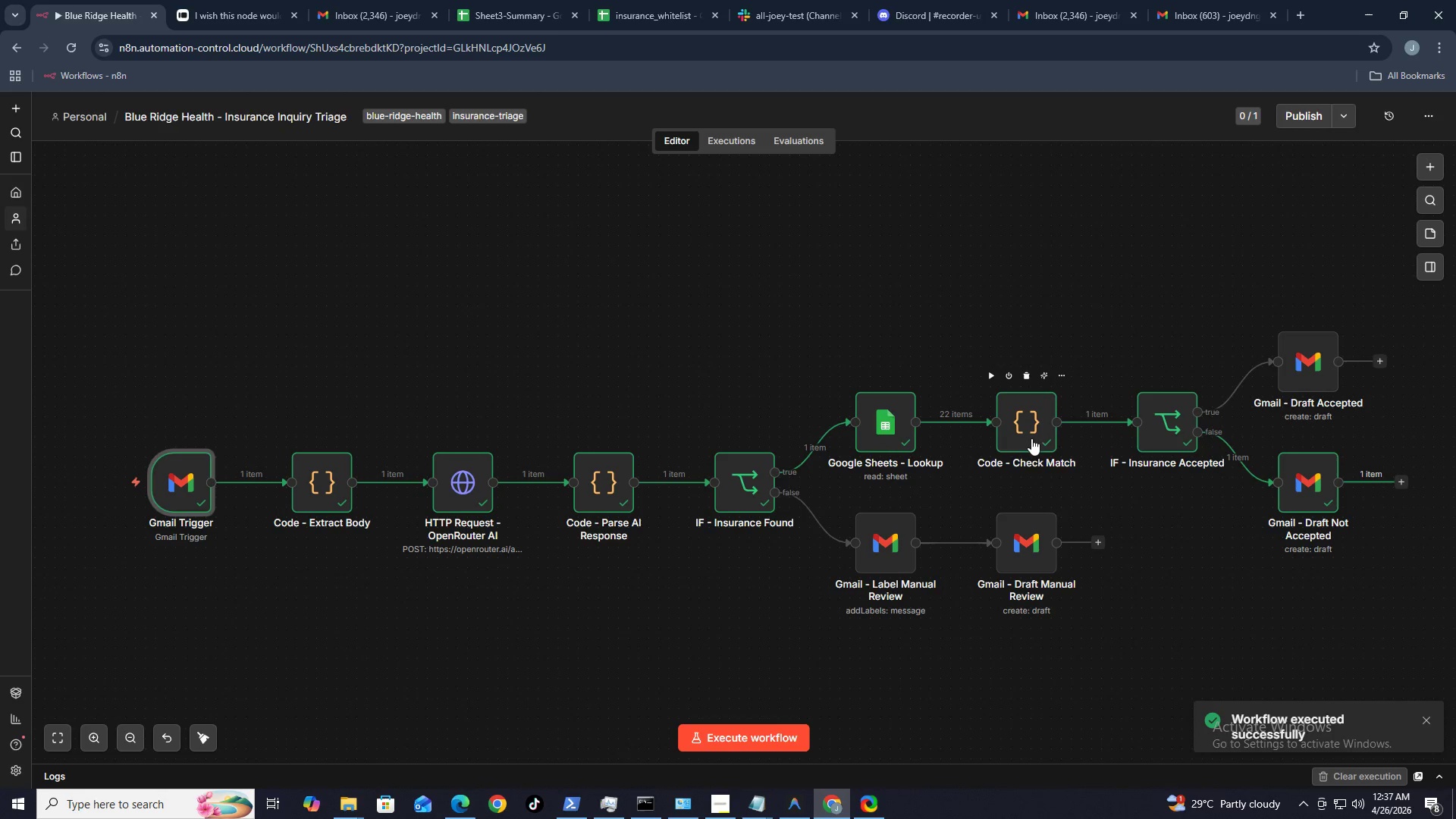 
double_click([1034, 436])
 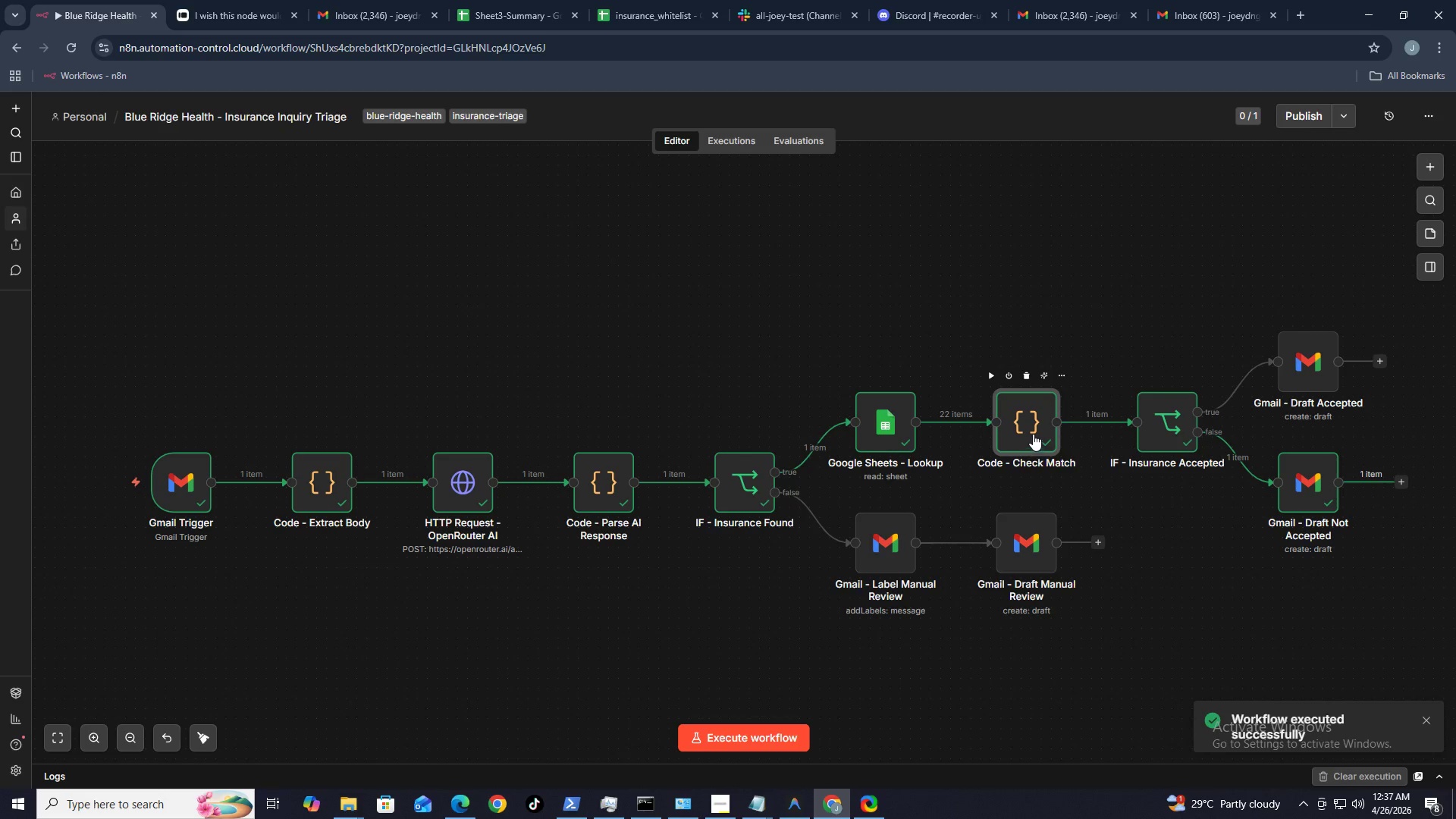 
triple_click([1034, 436])
 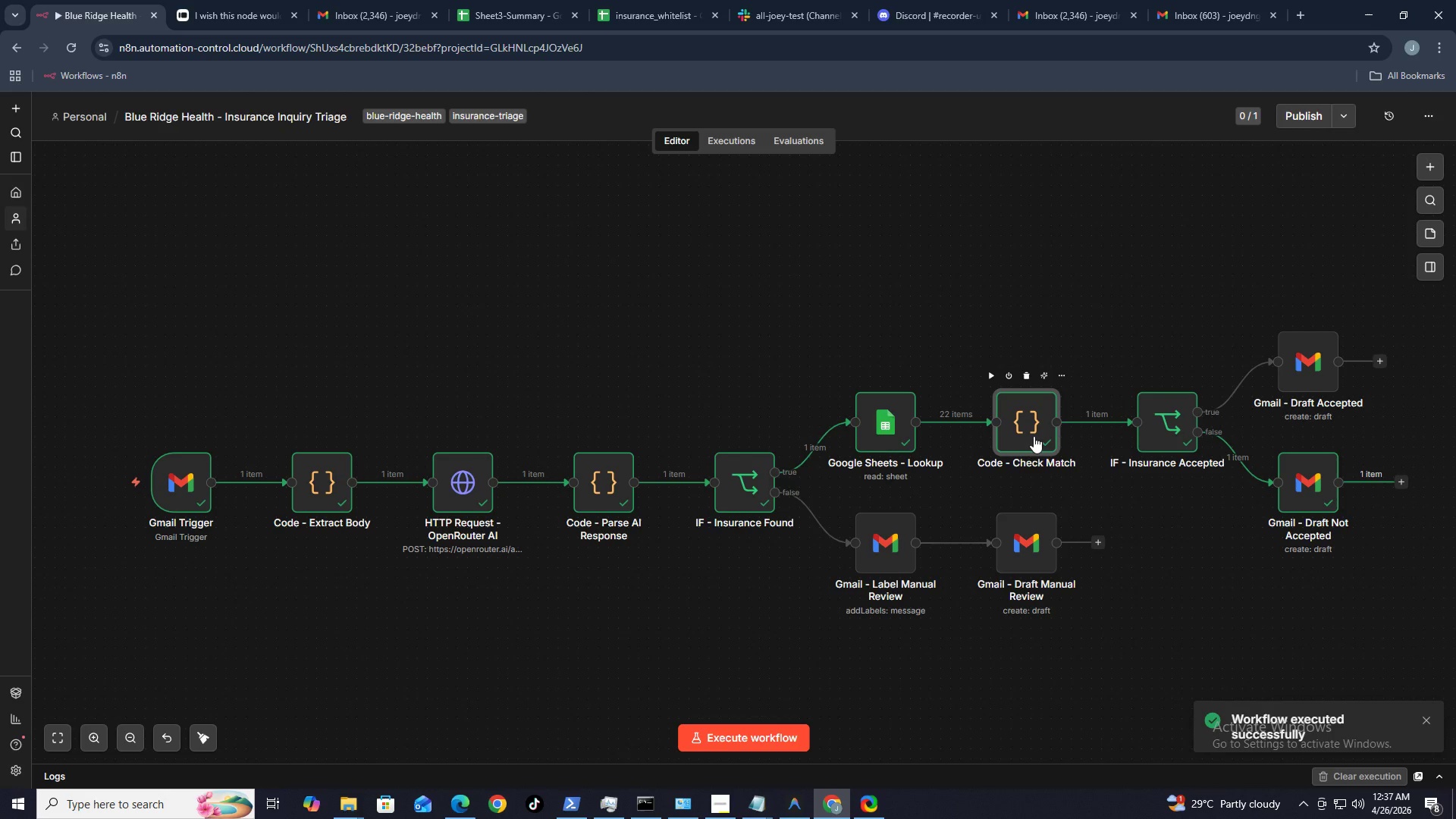 
triple_click([1034, 436])
 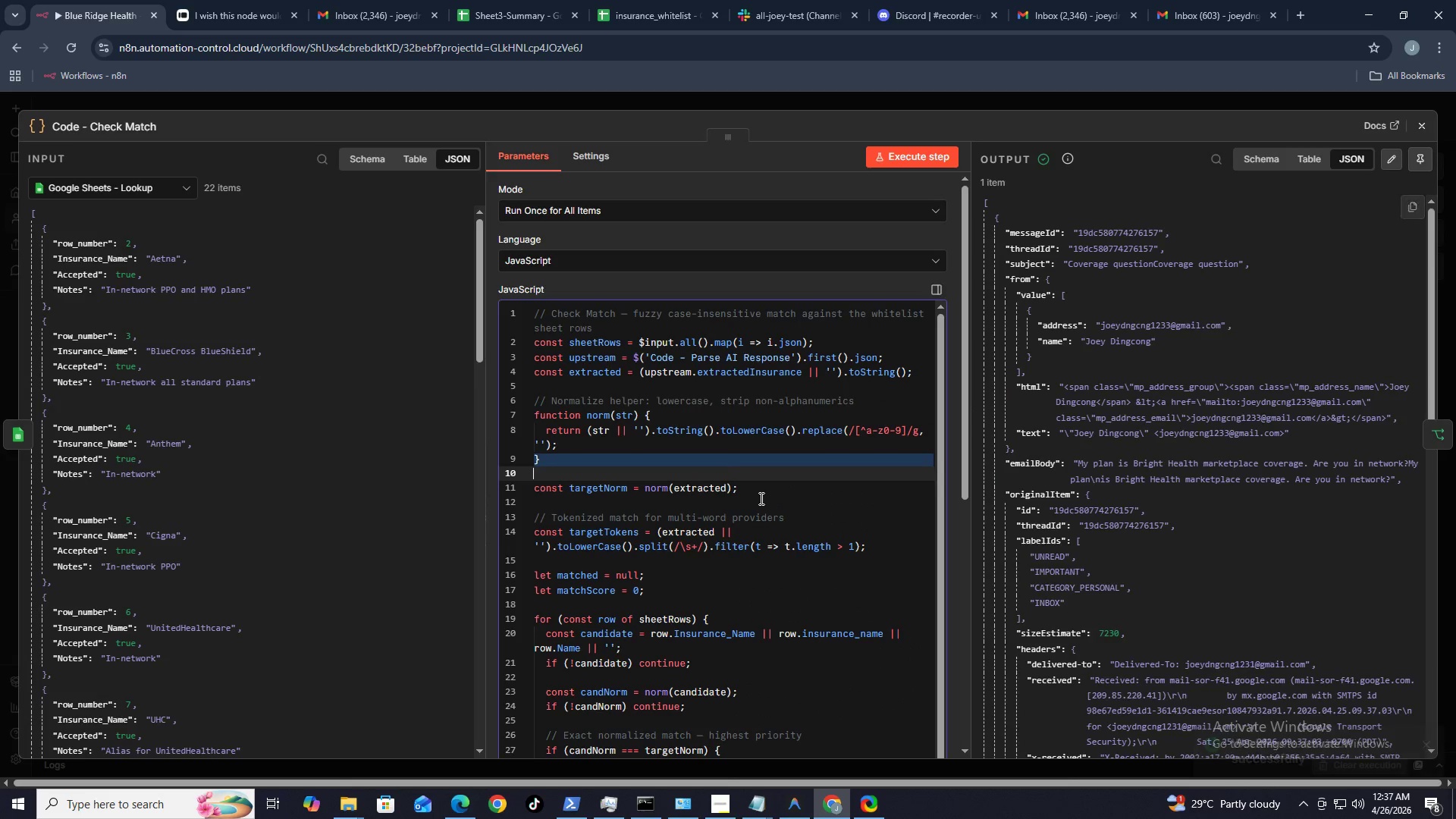 
scroll: coordinate [351, 540], scroll_direction: down, amount: 11.0
 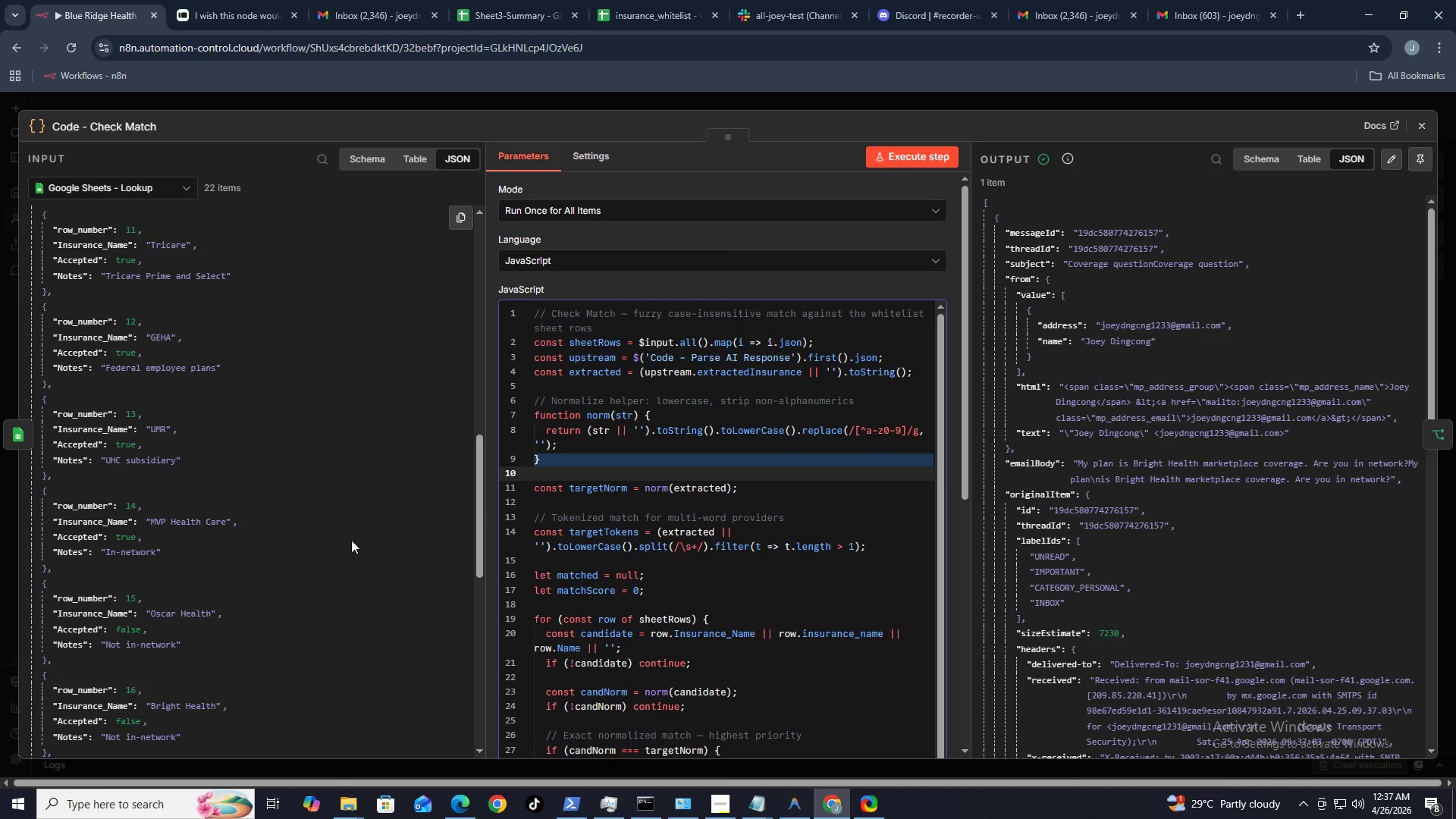 
scroll: coordinate [1125, 453], scroll_direction: down, amount: 16.0
 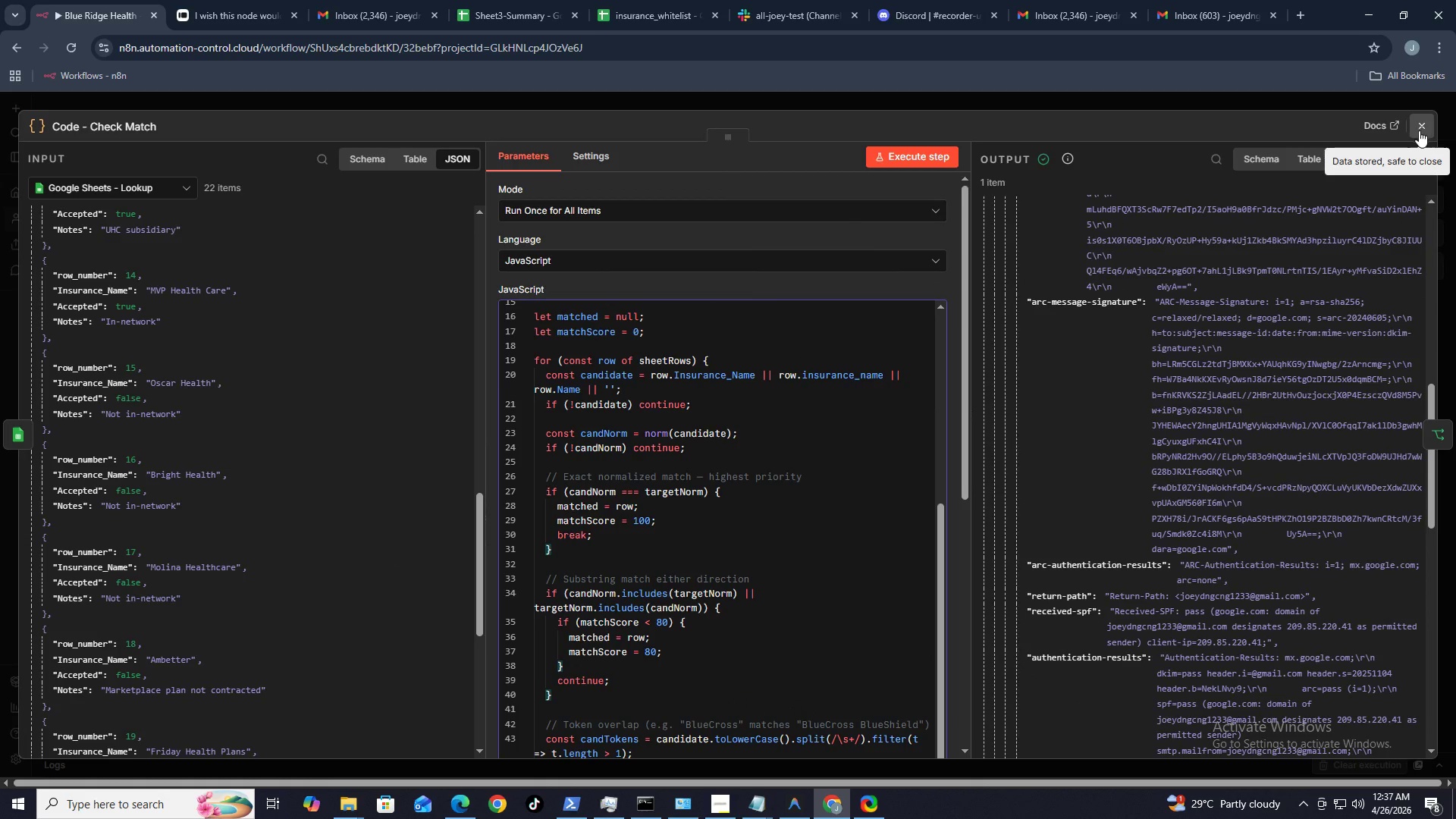 
left_click([1425, 119])
 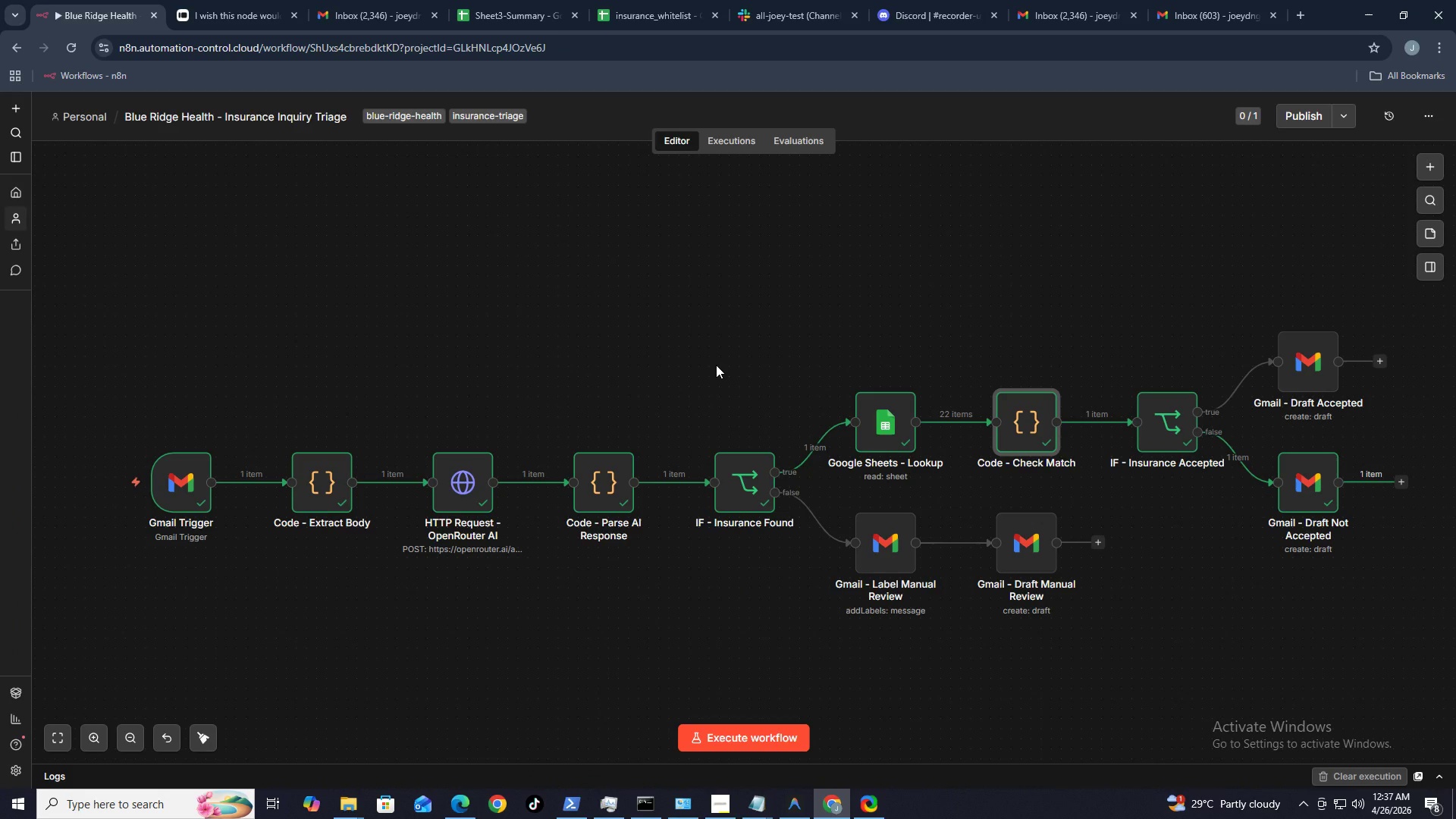 
wait(46.81)
 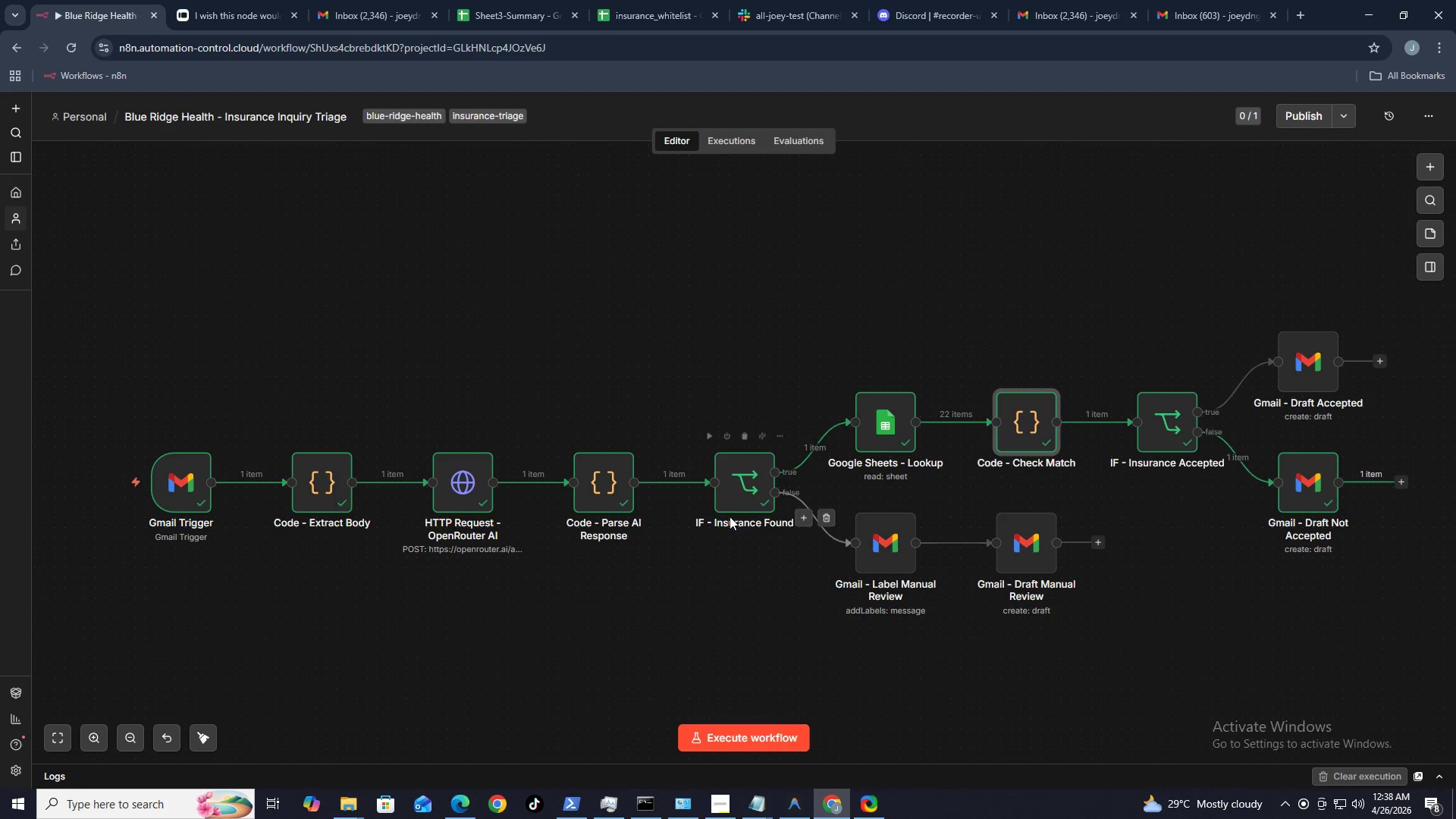 
left_click([793, 814])
 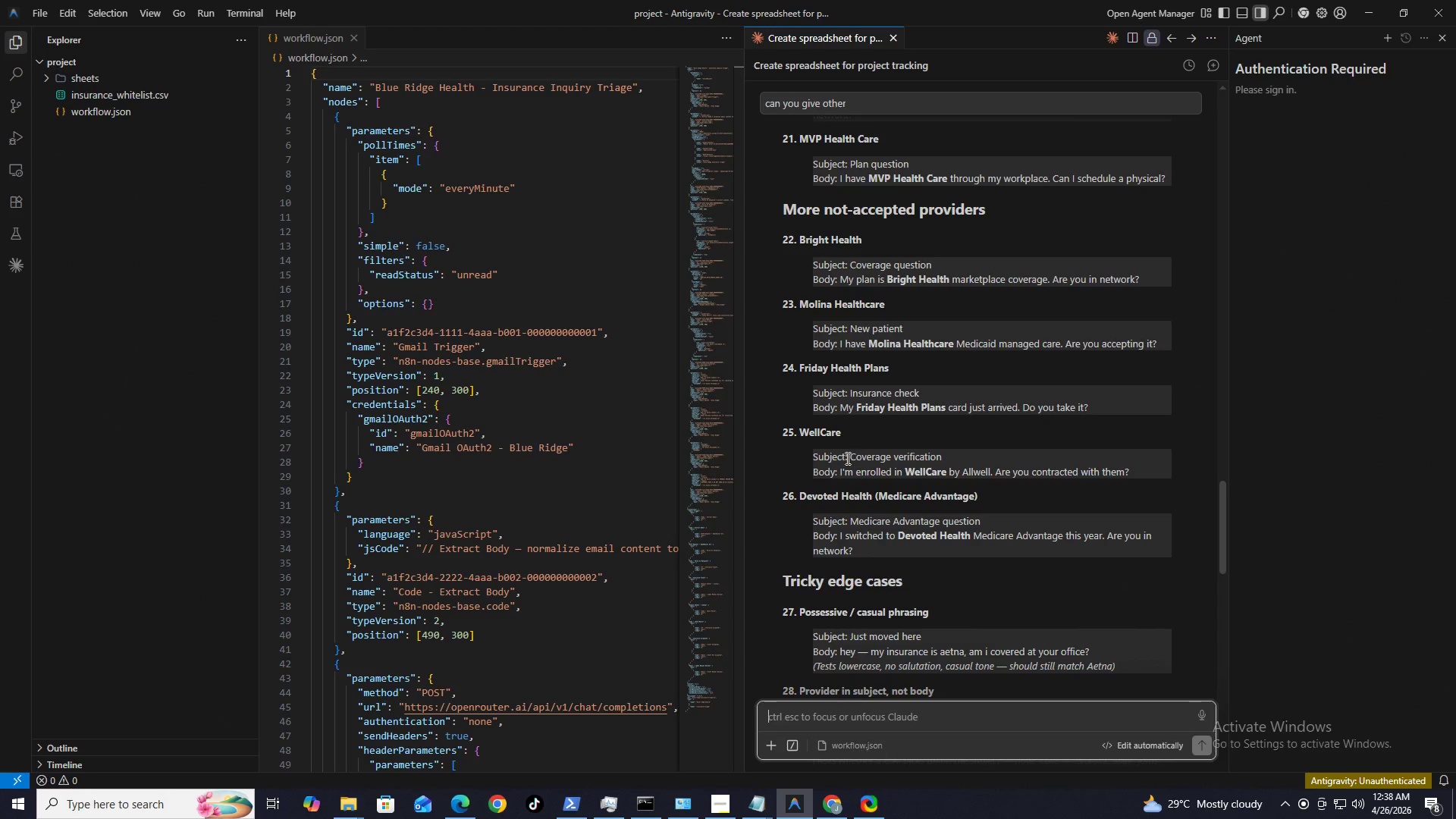 
left_click_drag(start_coordinate=[848, 458], to_coordinate=[954, 456])
 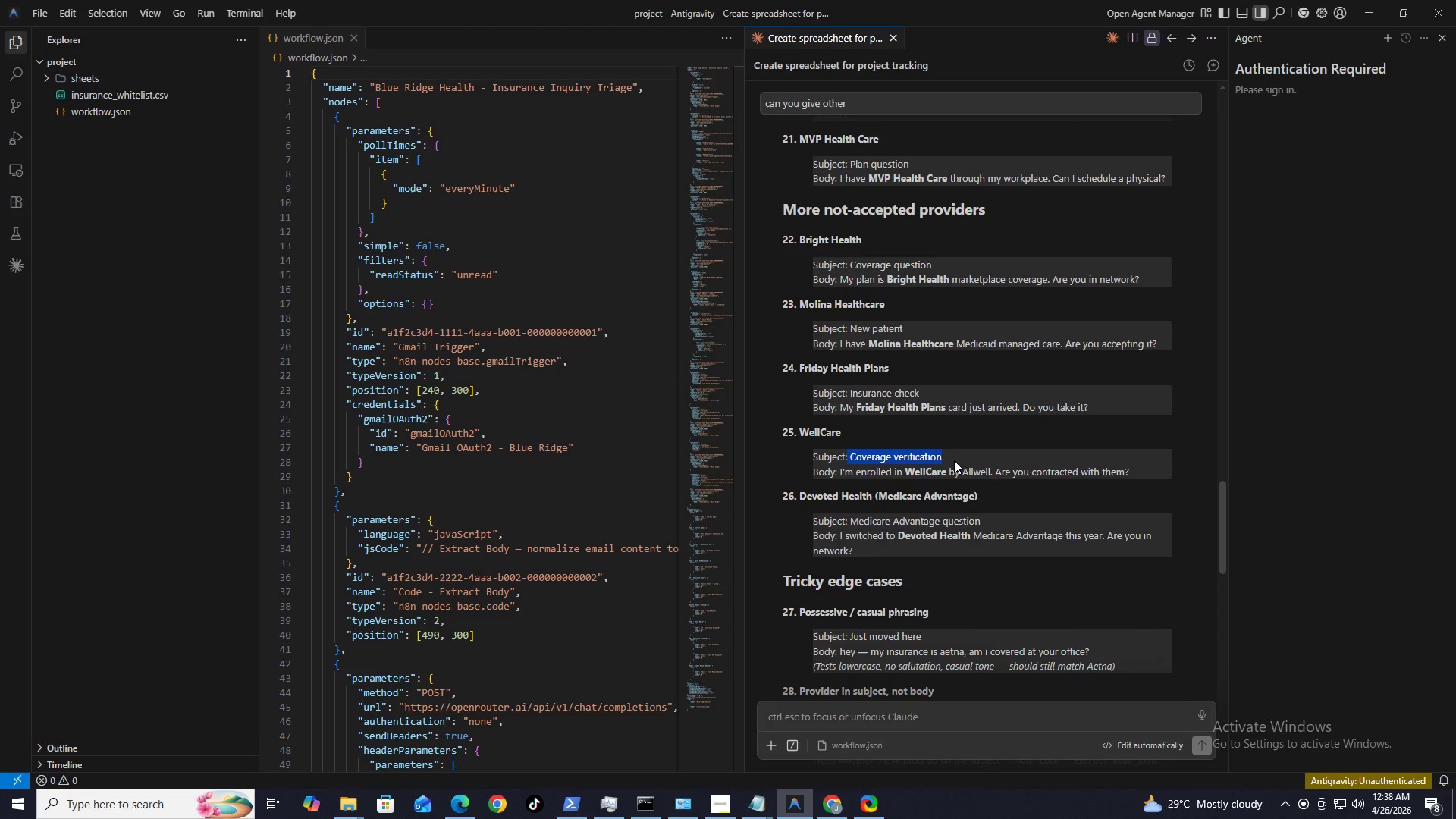 
key(Control+C)
 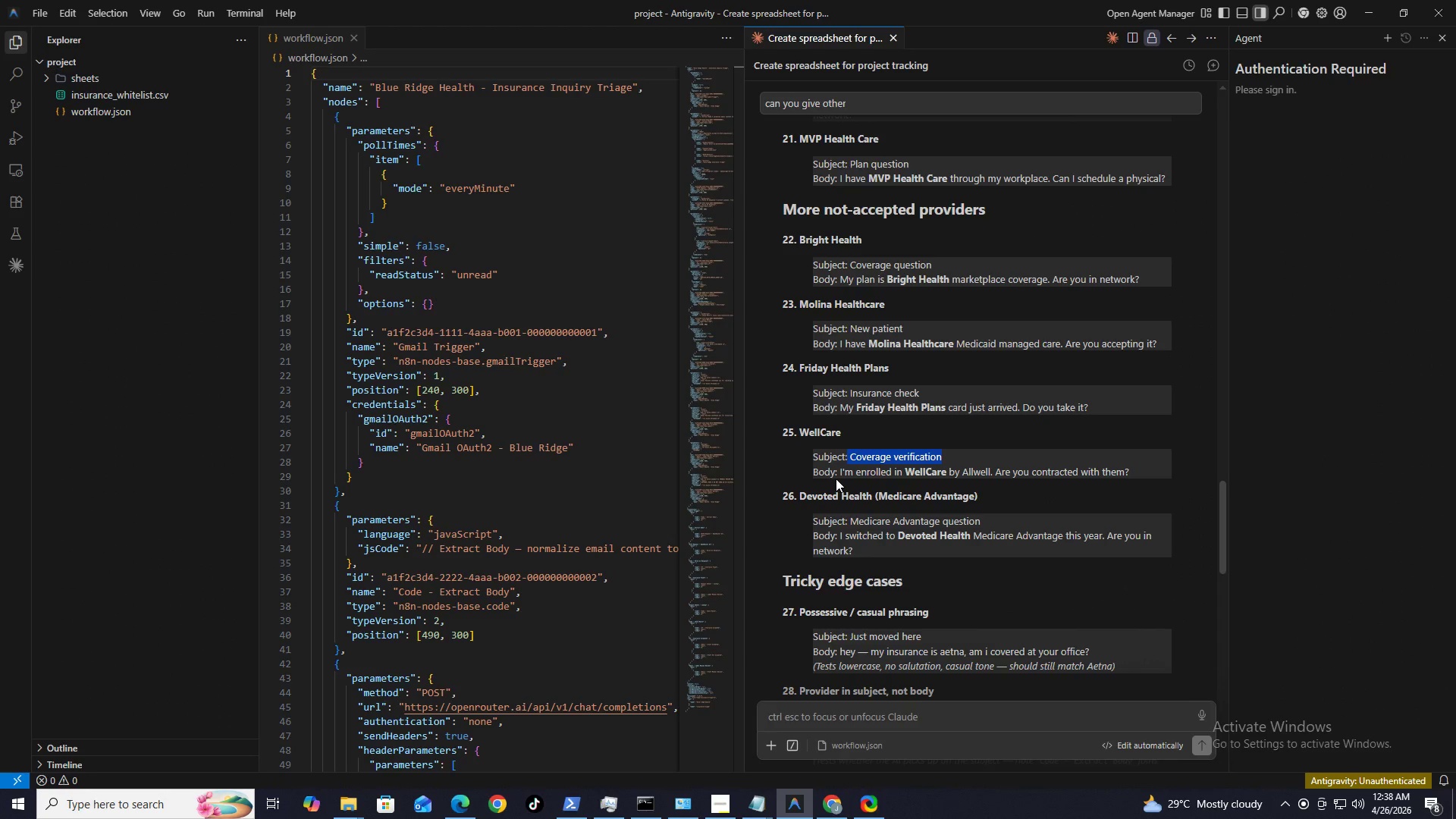 
left_click_drag(start_coordinate=[836, 475], to_coordinate=[1125, 477])
 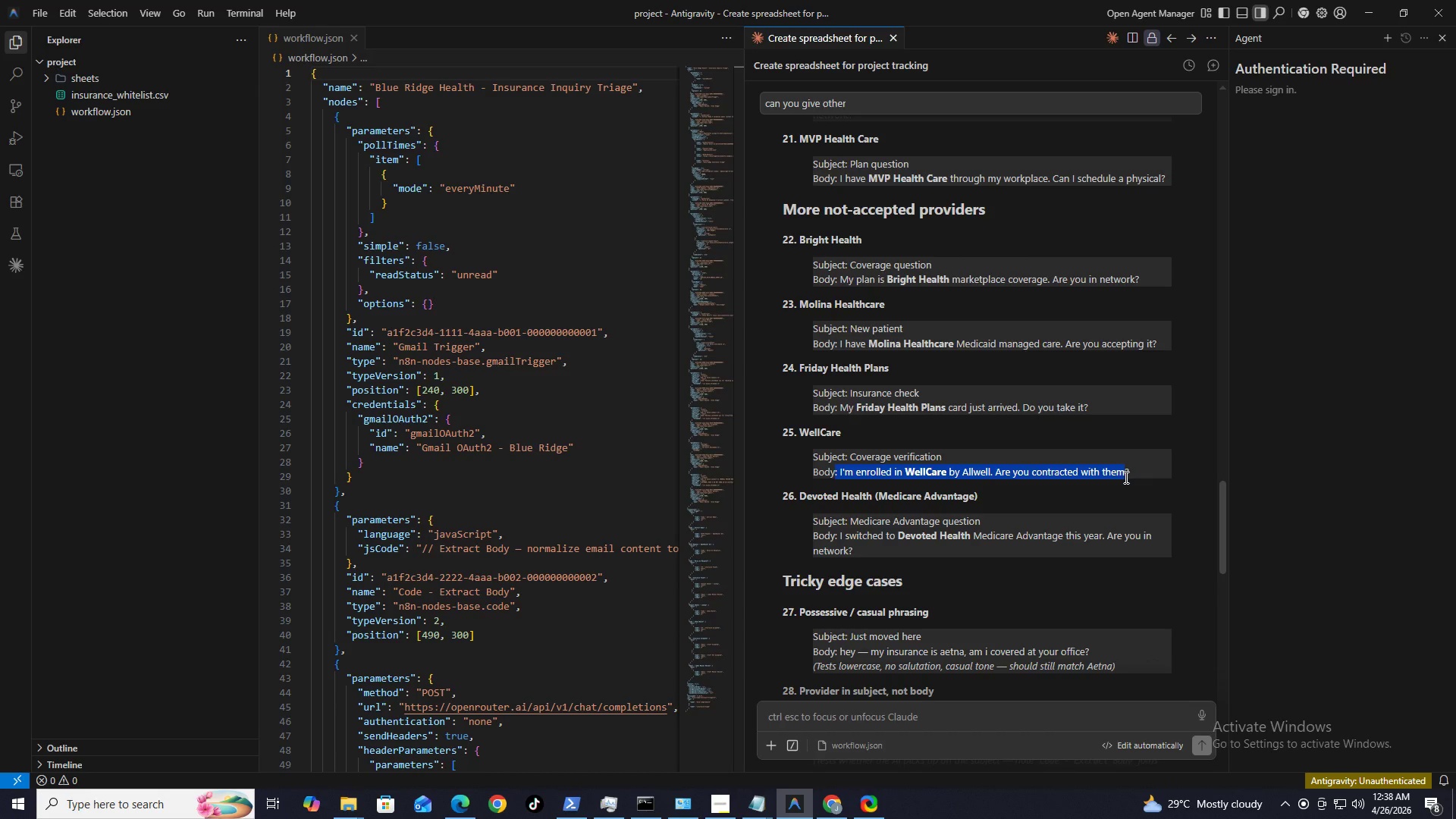 
hold_key(key=ControlLeft, duration=2.23)
 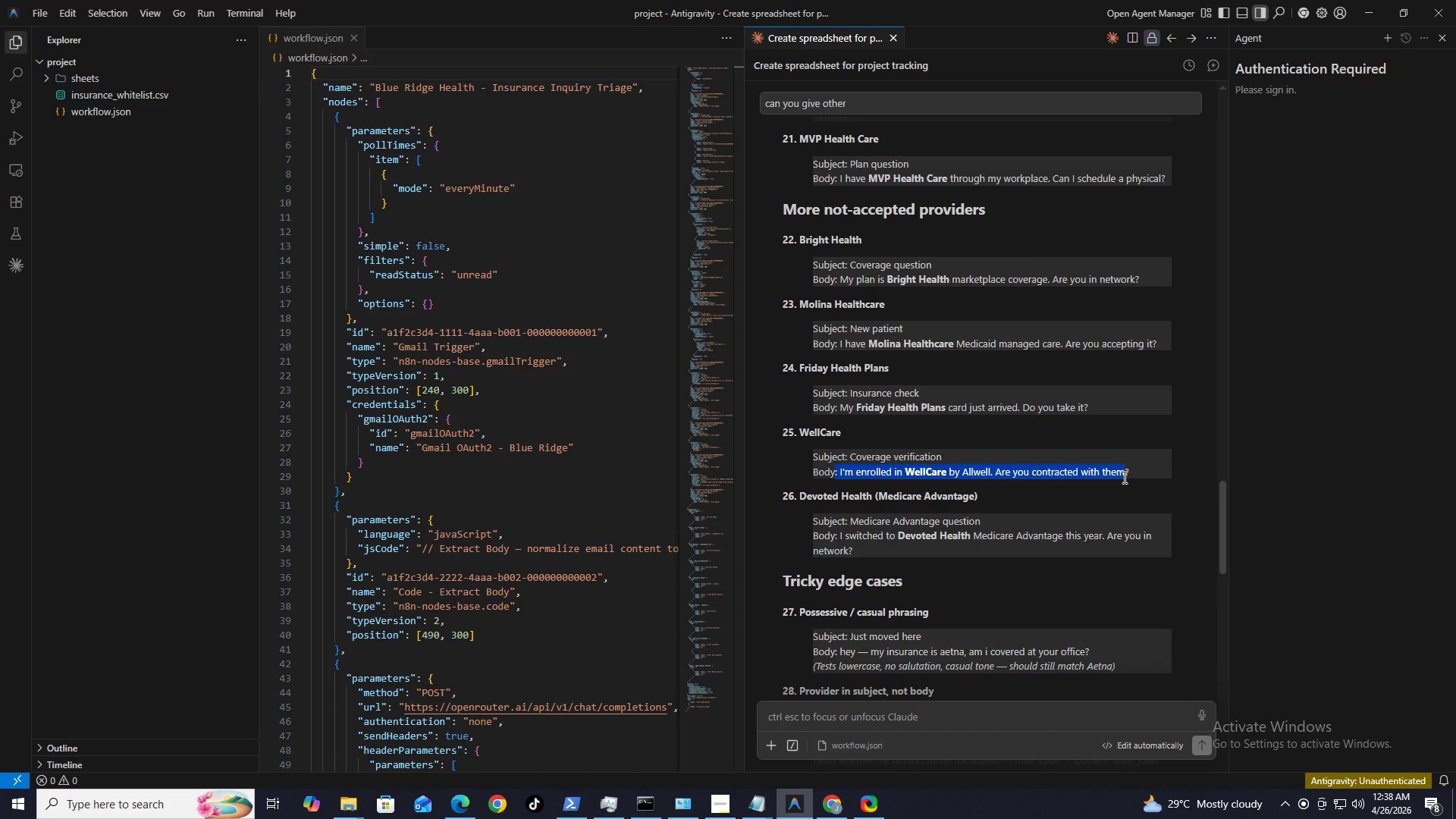 
key(V)
 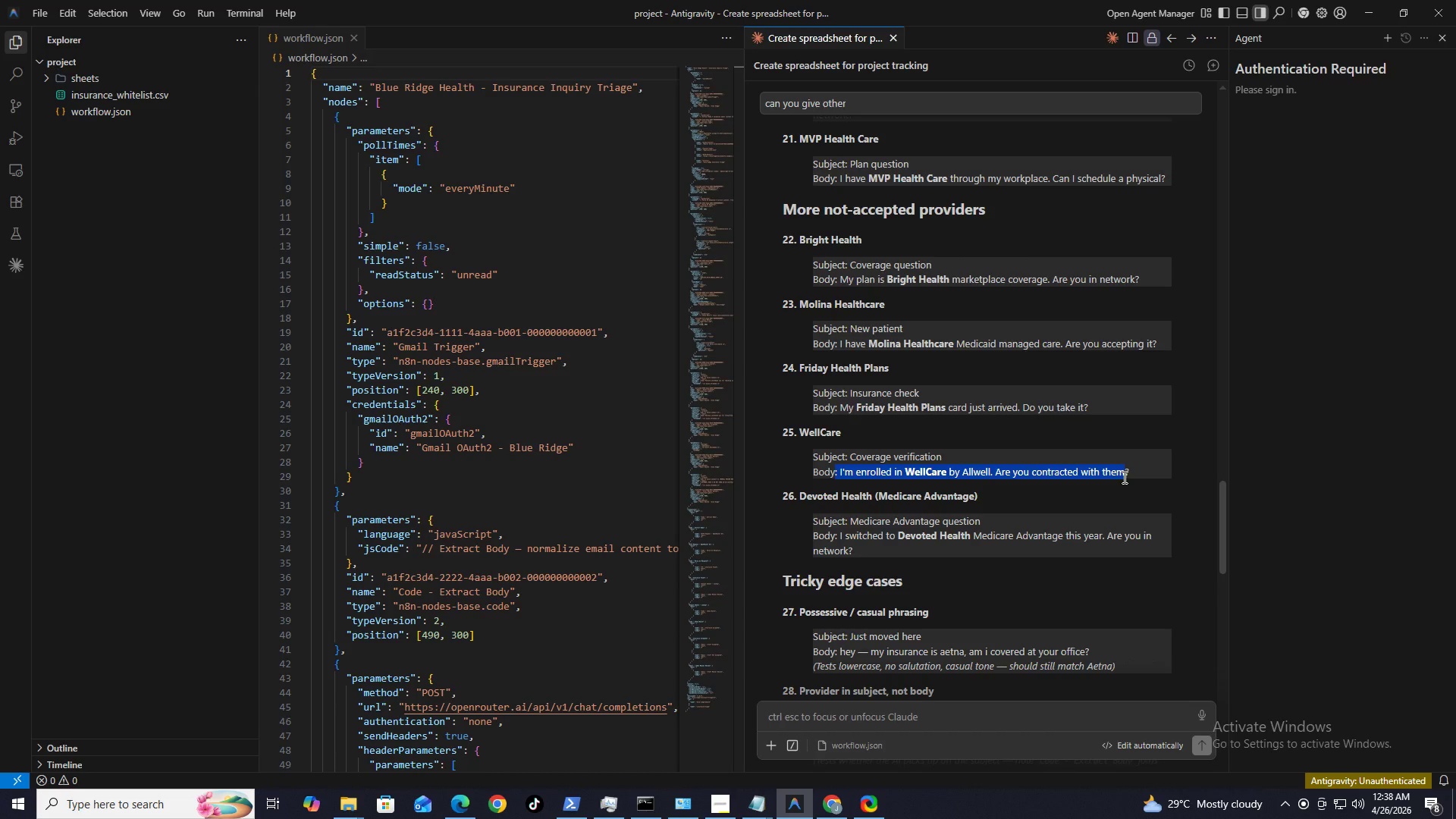 
key(Control+C)
 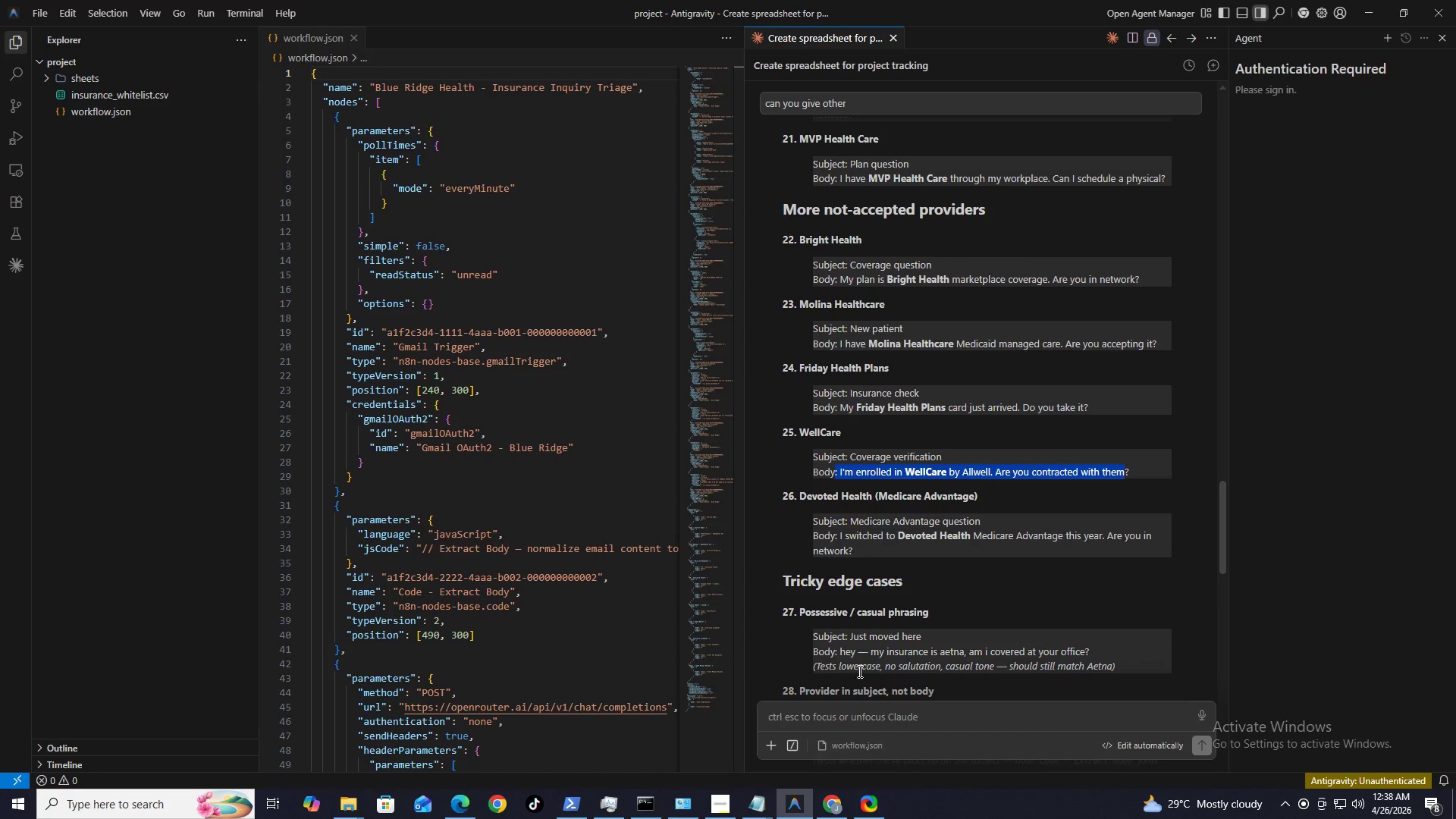 
mouse_move([833, 781])
 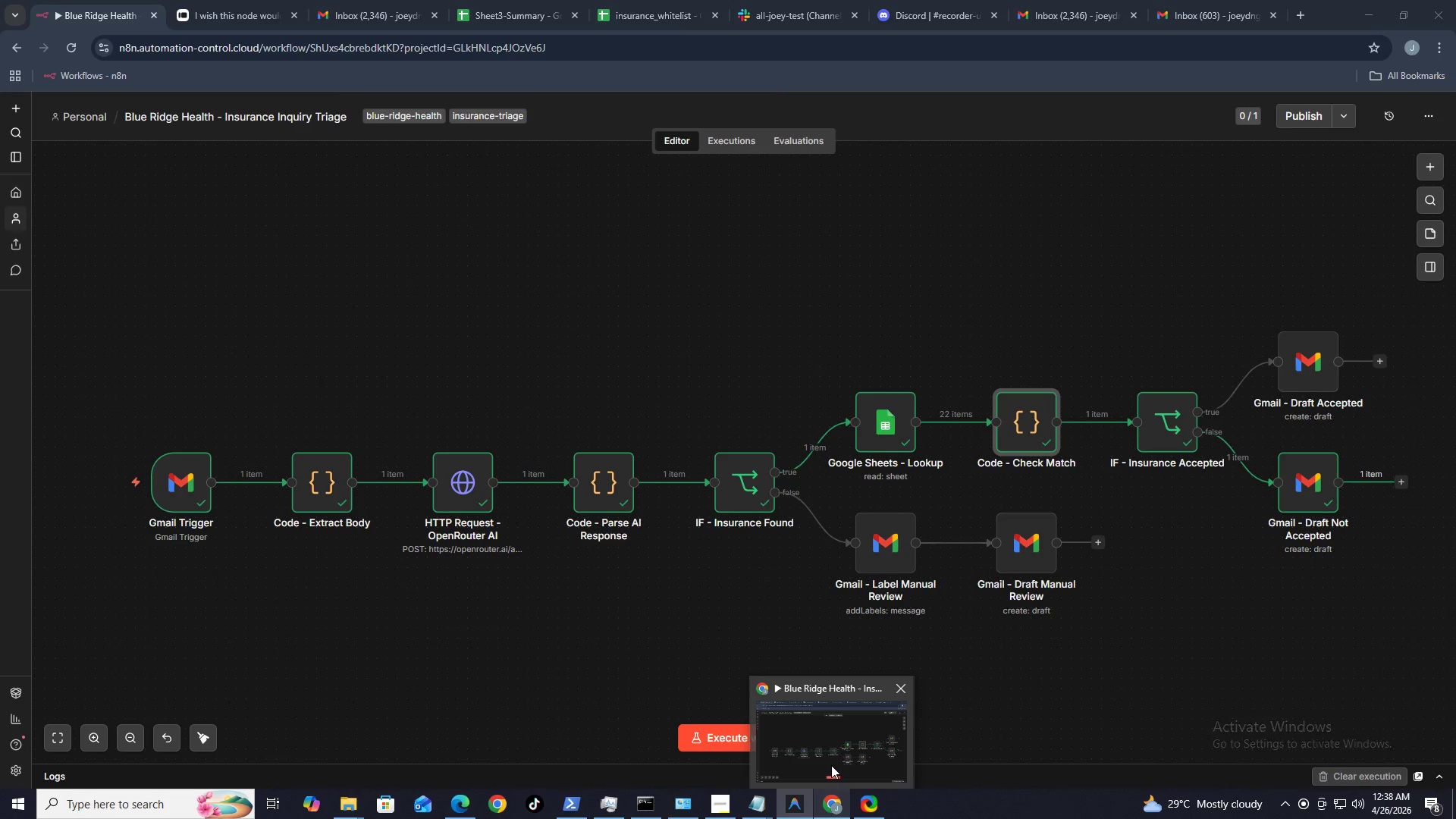 
left_click([836, 771])
 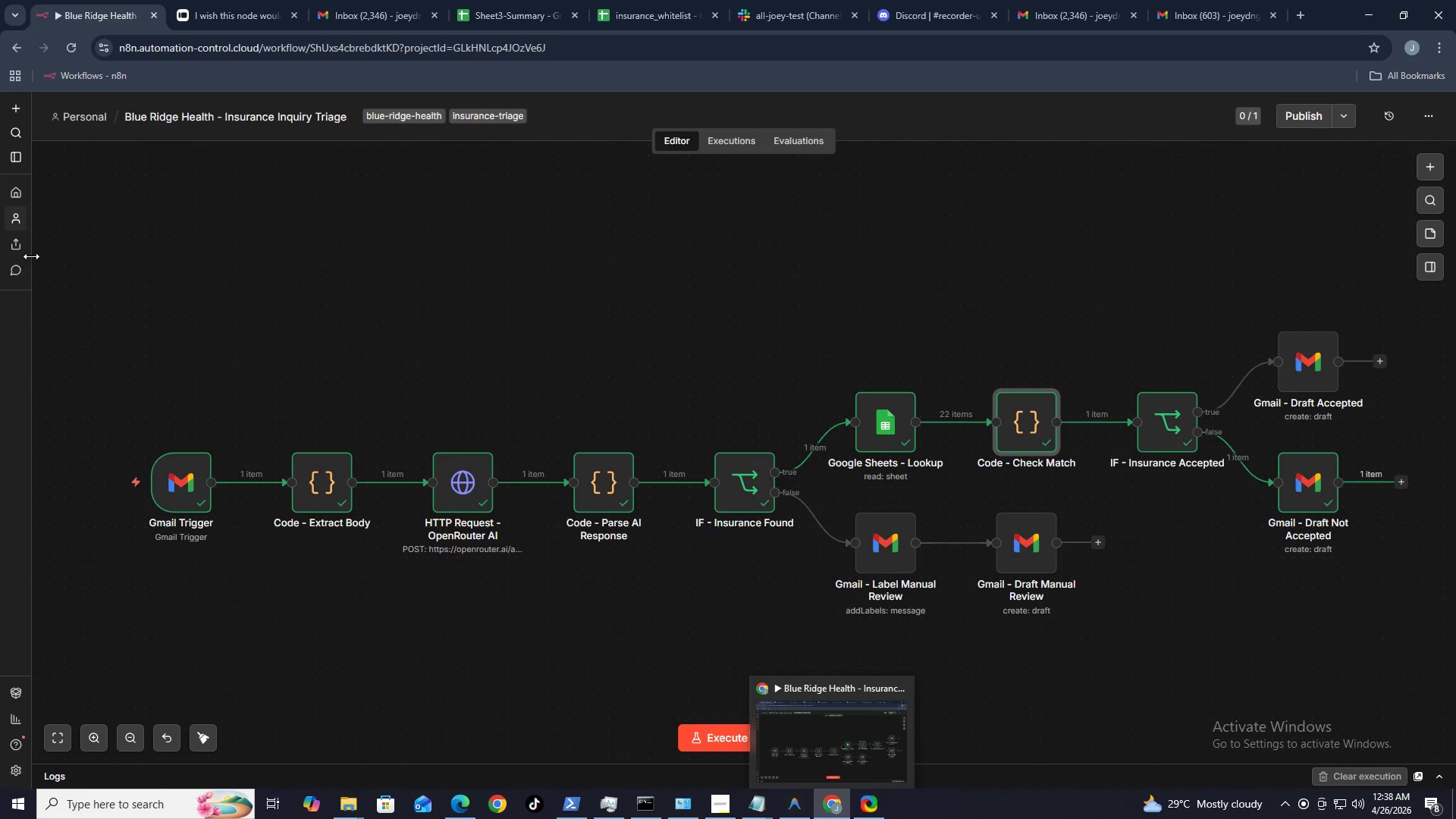 
left_click([1037, 17])
 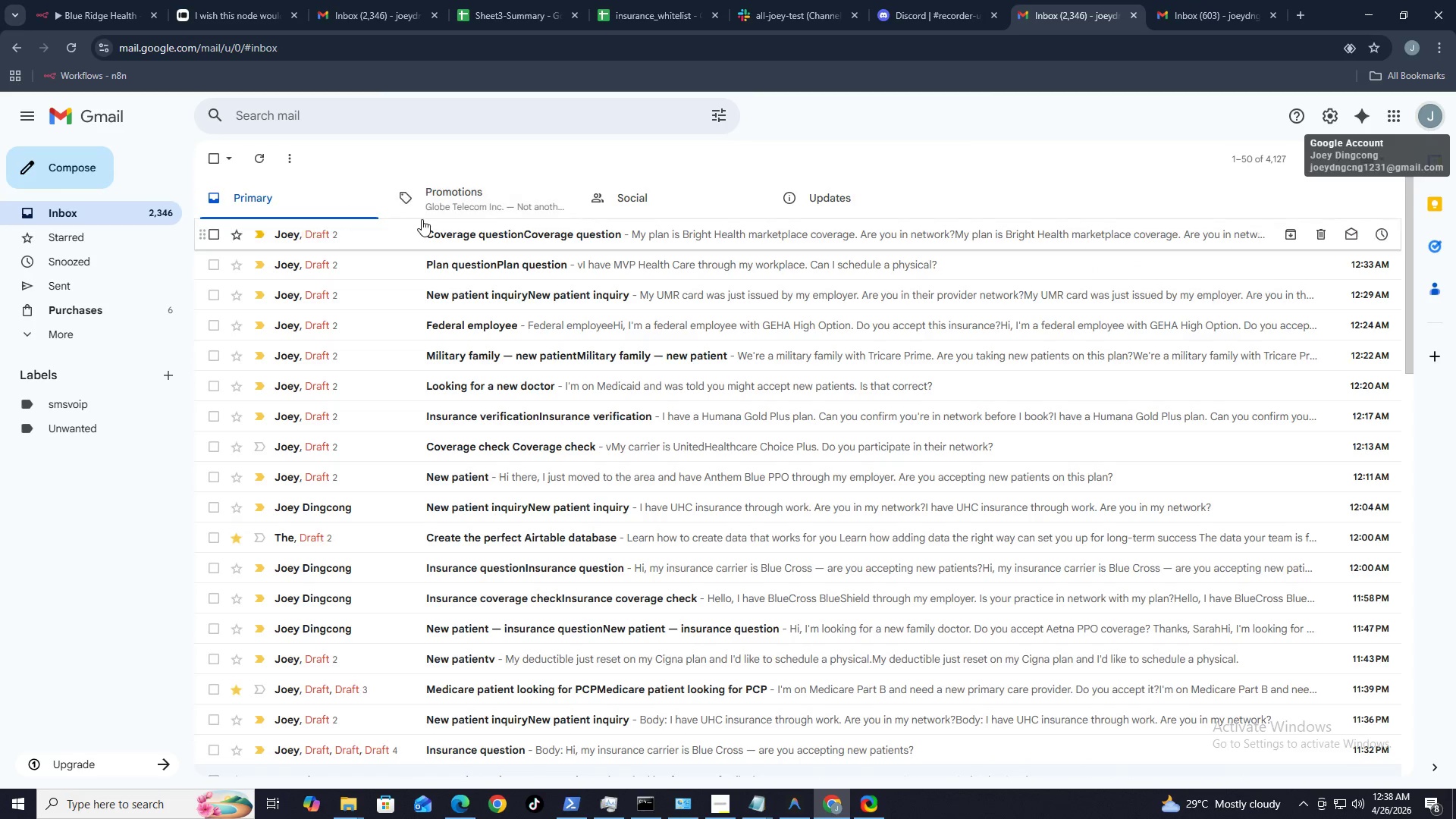 
wait(6.05)
 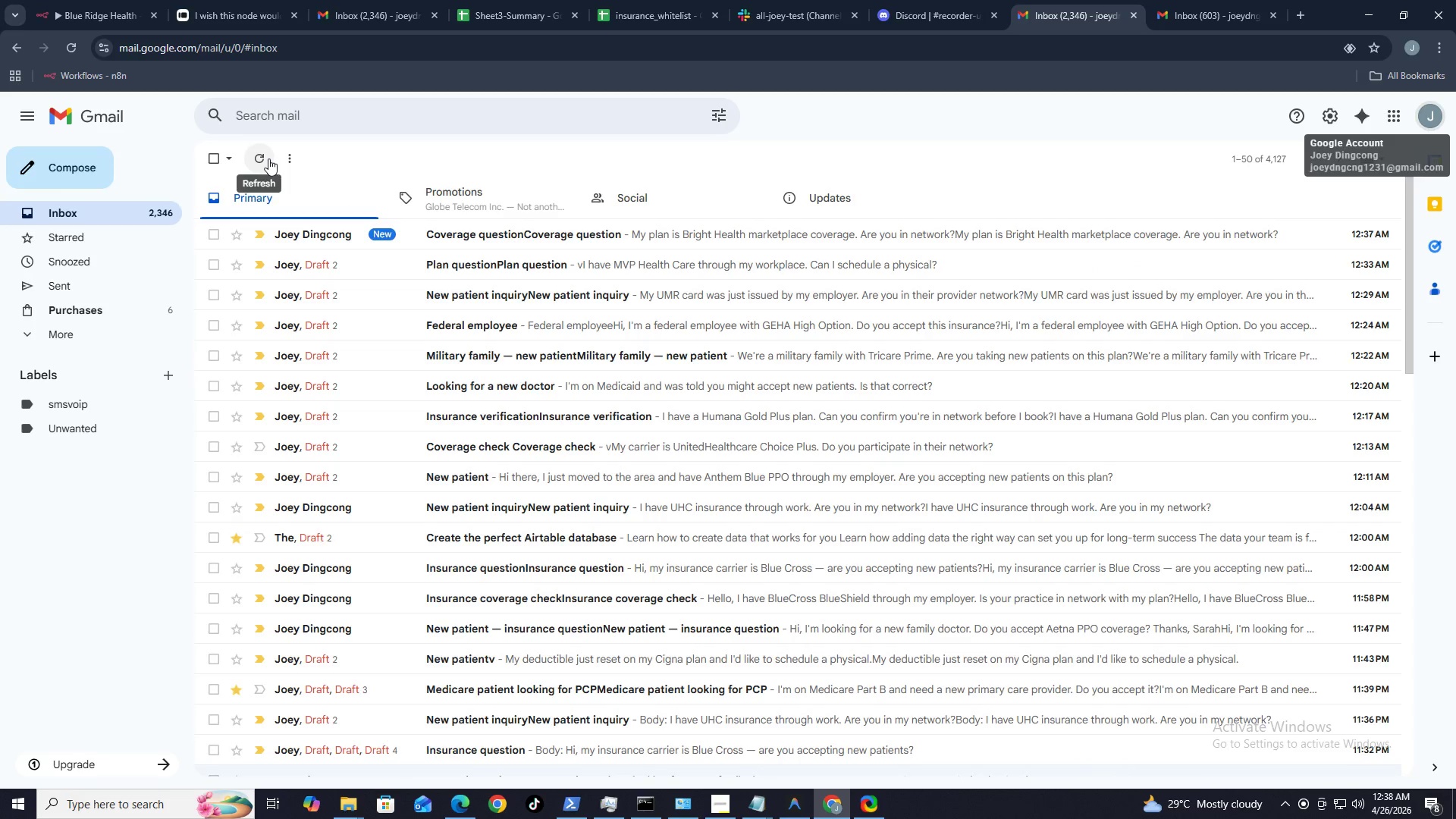 
left_click([1204, 24])
 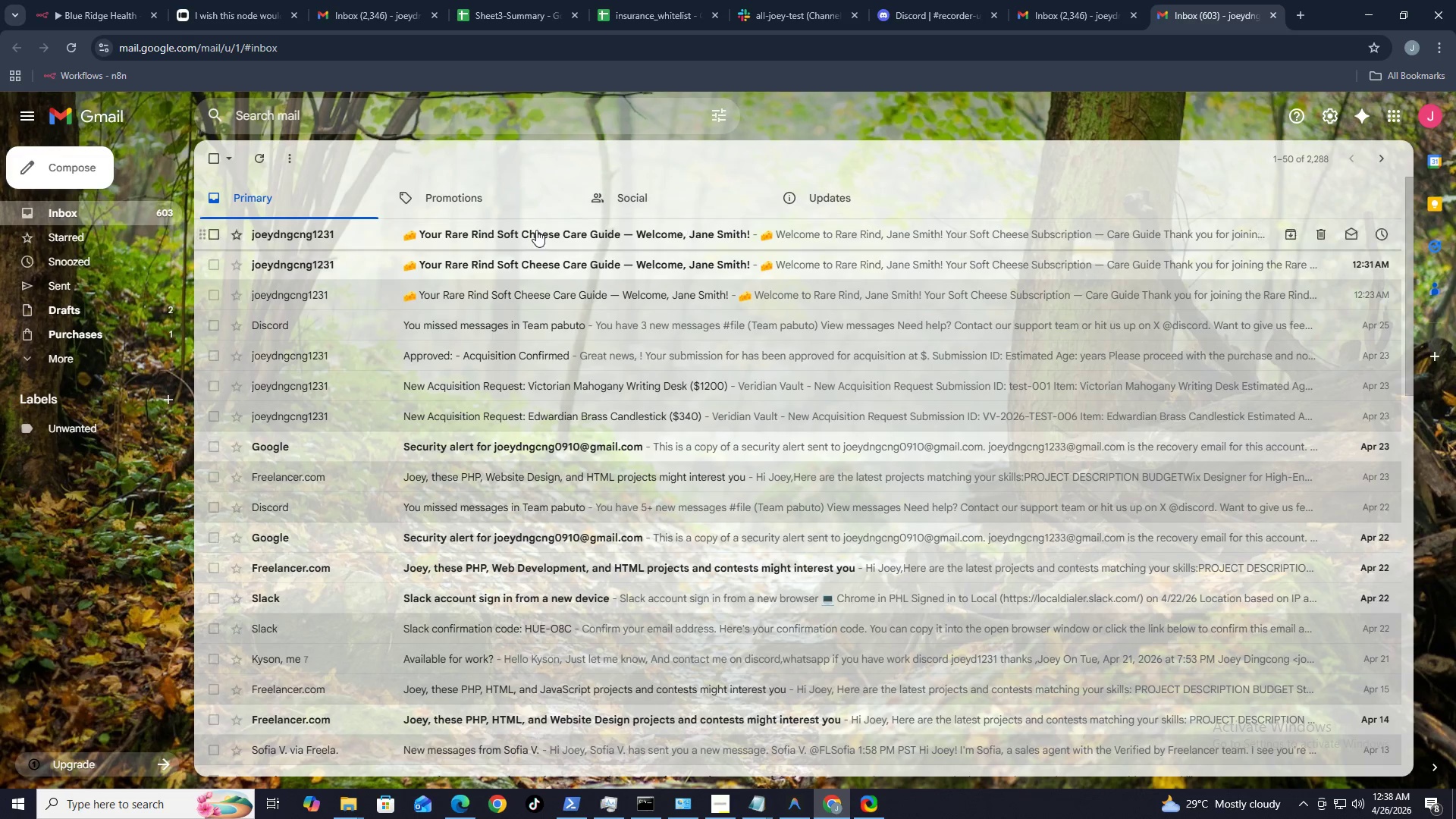 
left_click([75, 171])
 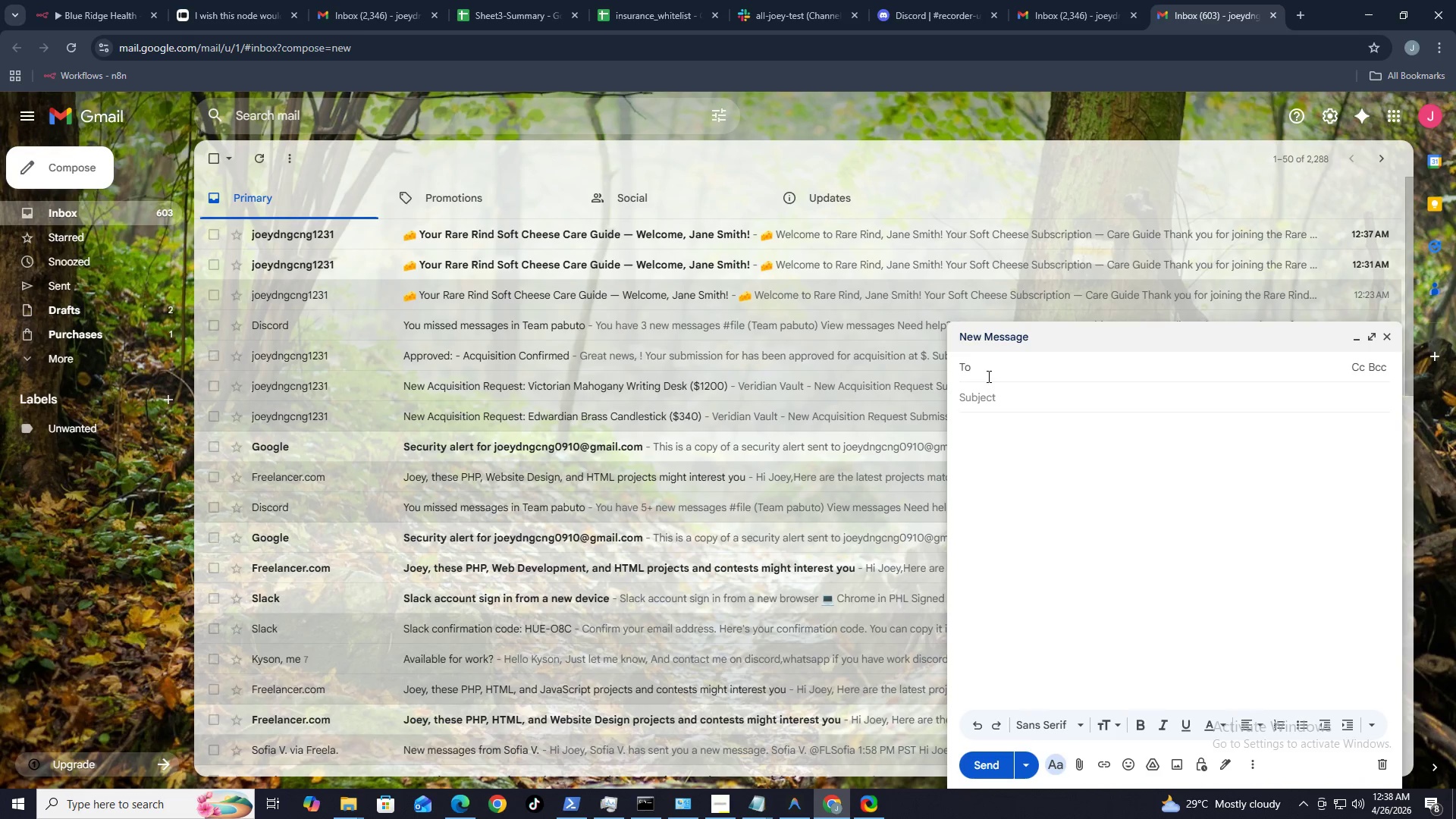 
left_click([987, 380])
 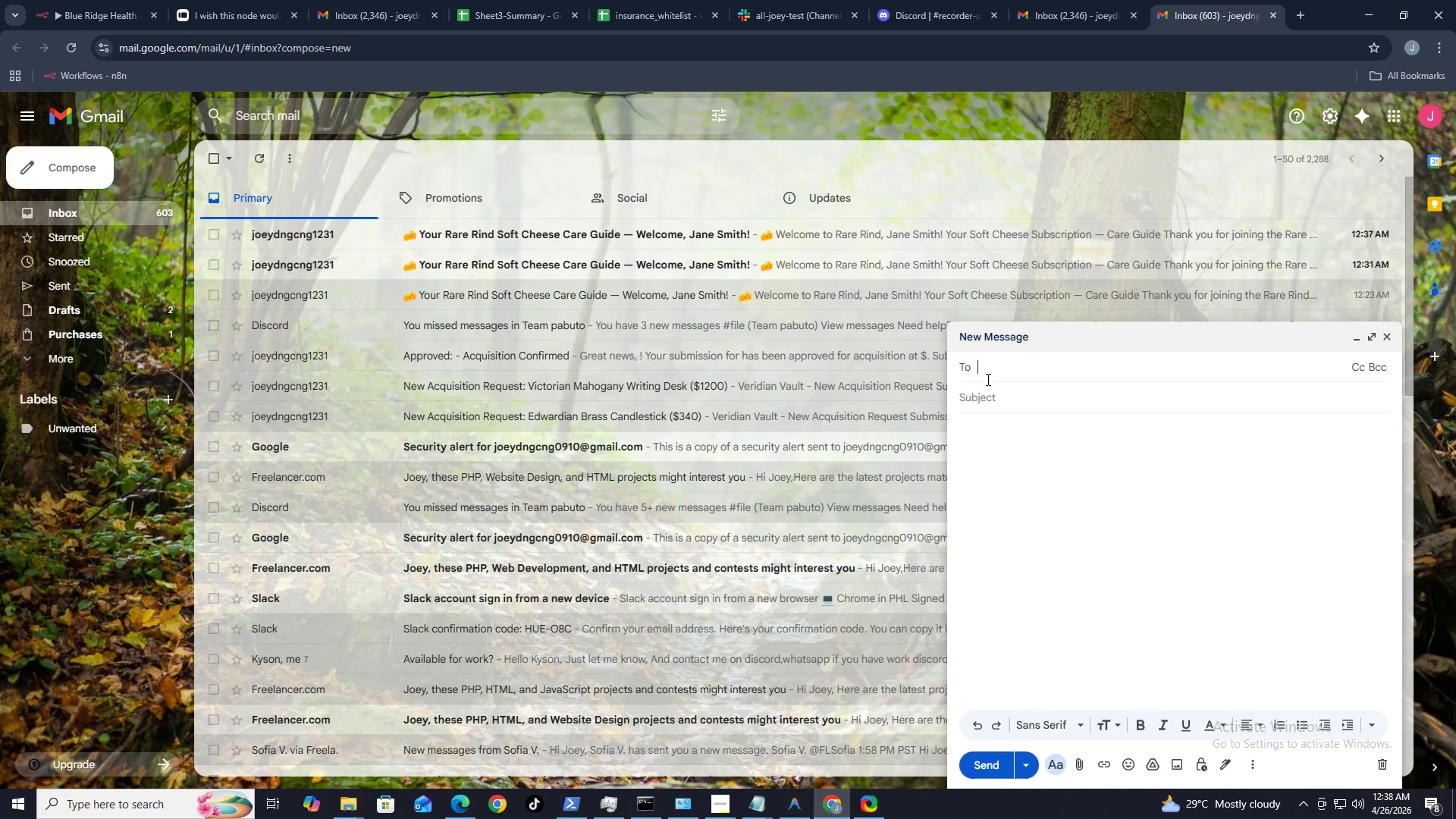 
type(joeydngcng1231@gmail.cpo)
key(Backspace)
key(Tab)
key(Tab)
 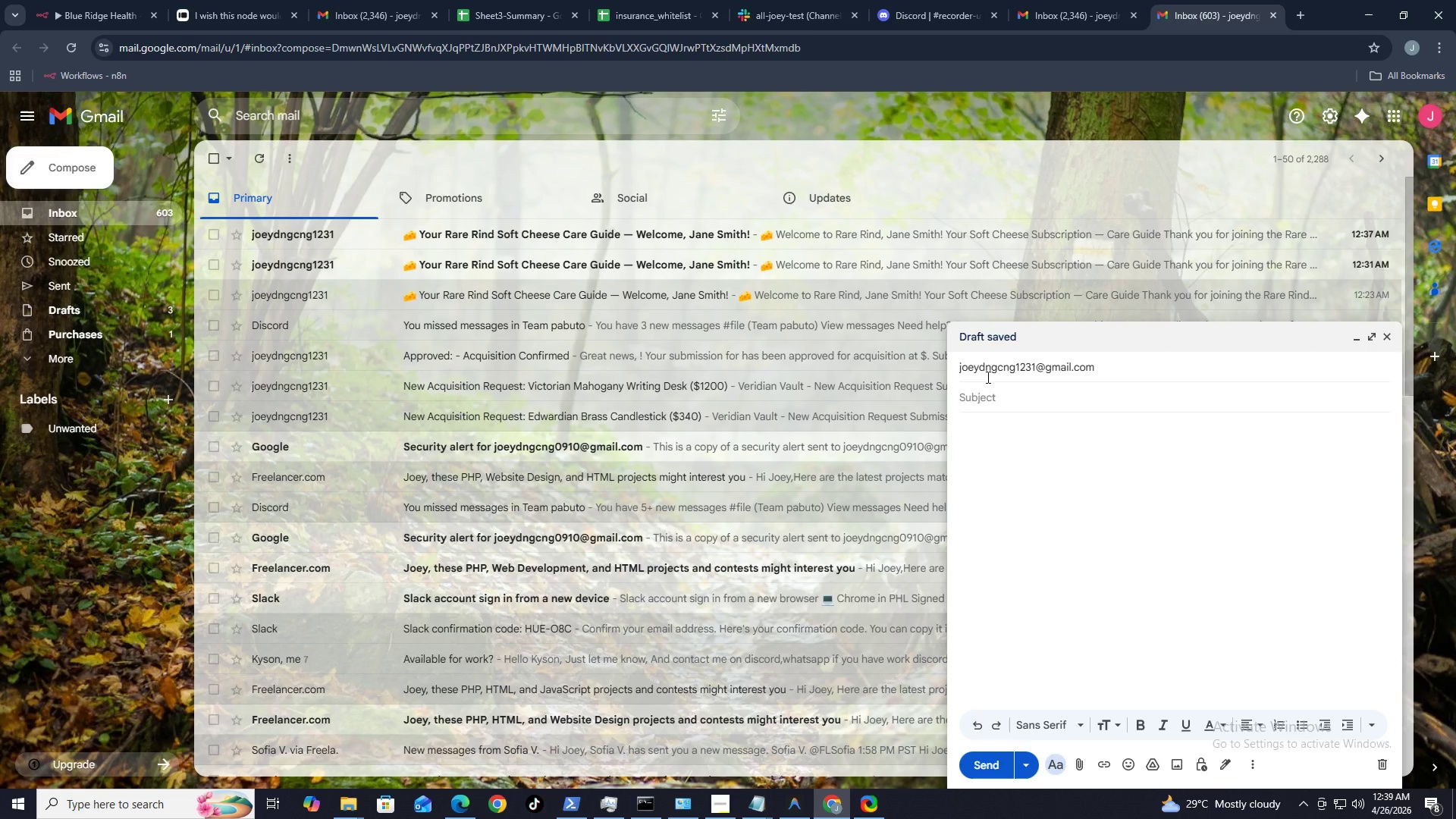 
hold_key(key=ControlLeft, duration=0.7)
 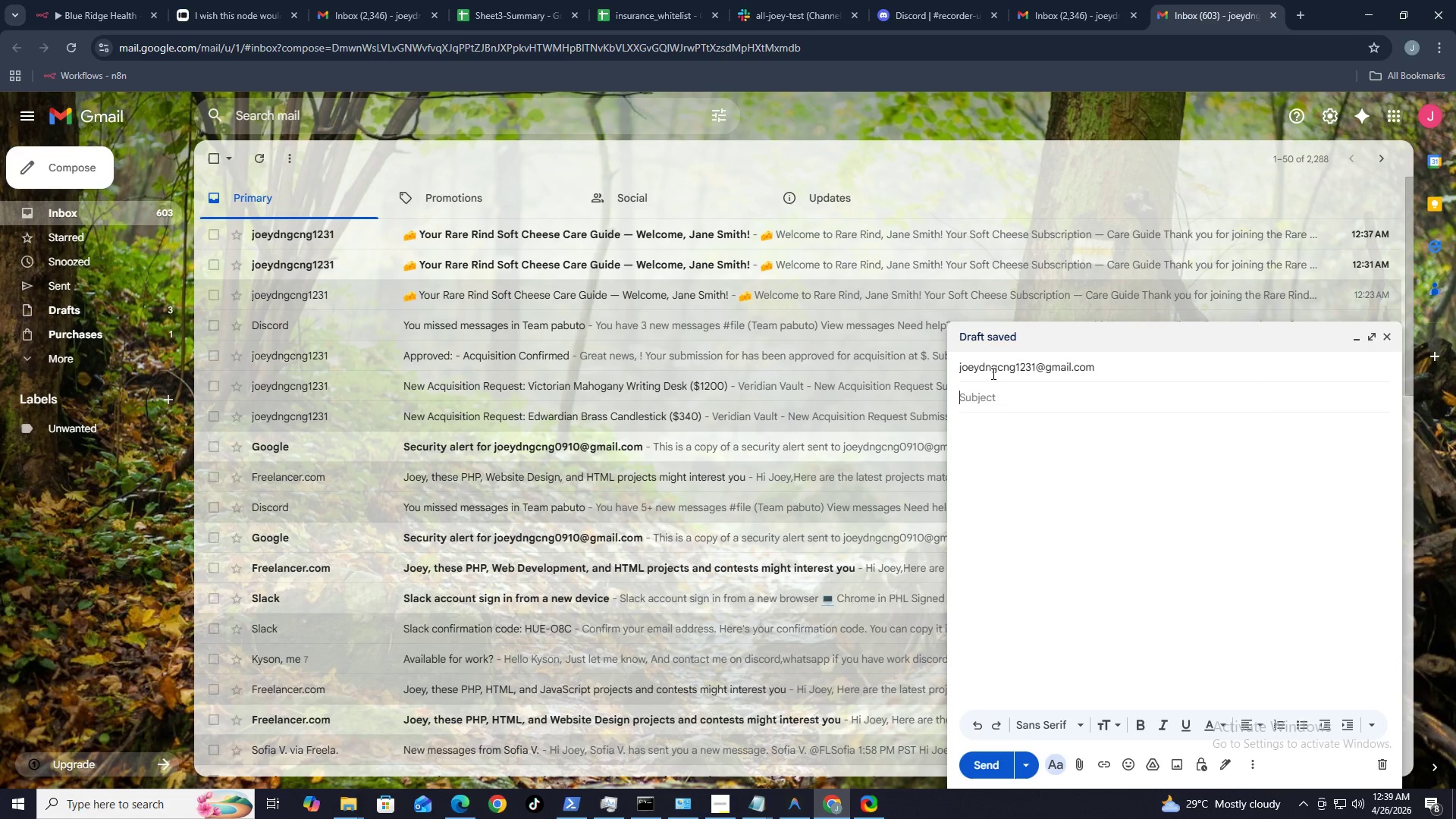 
key(Control+Shift+ShiftLeft)
 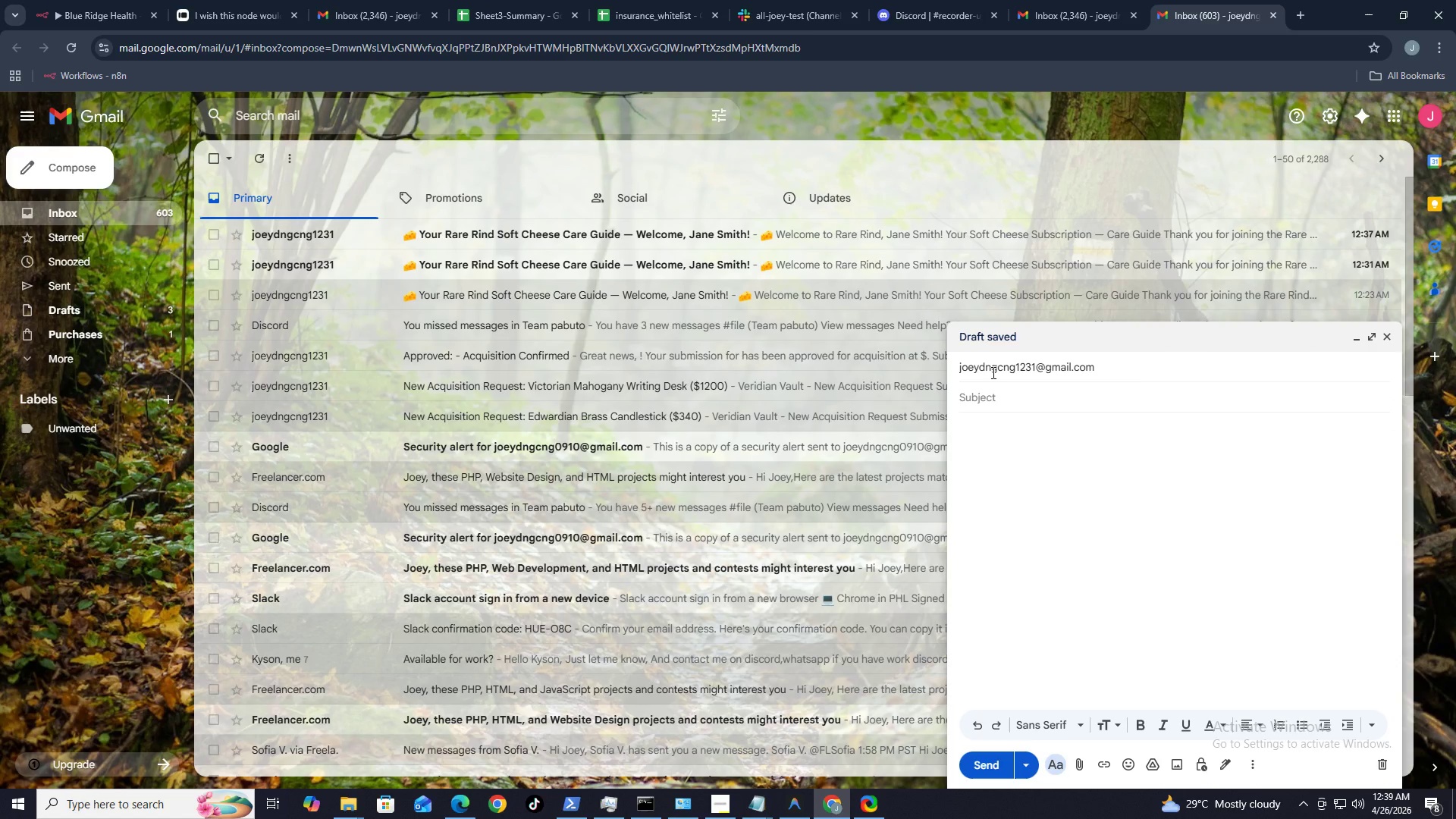 
key(Alt+Control+V)
 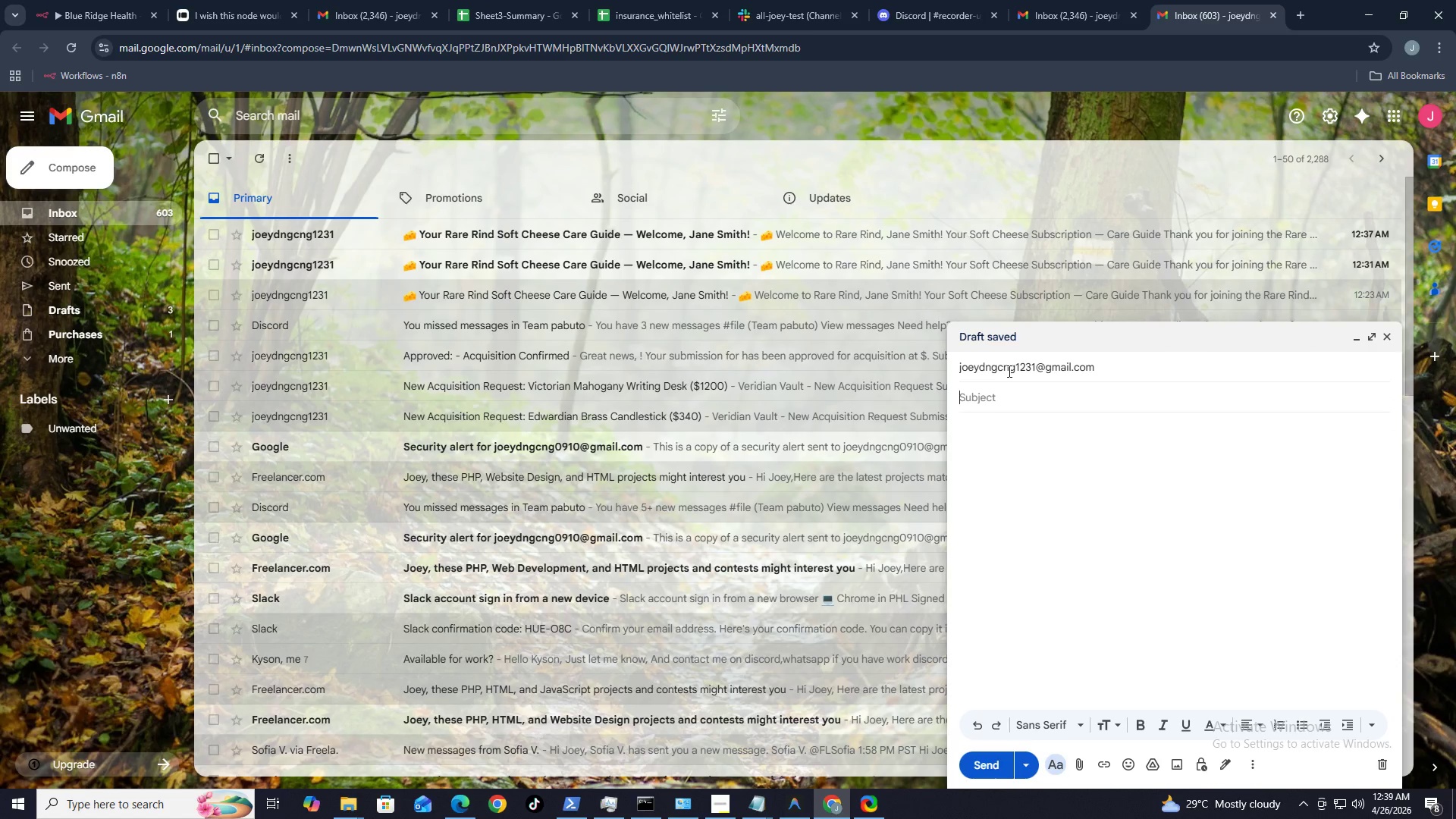 
key(Control+ControlLeft)
 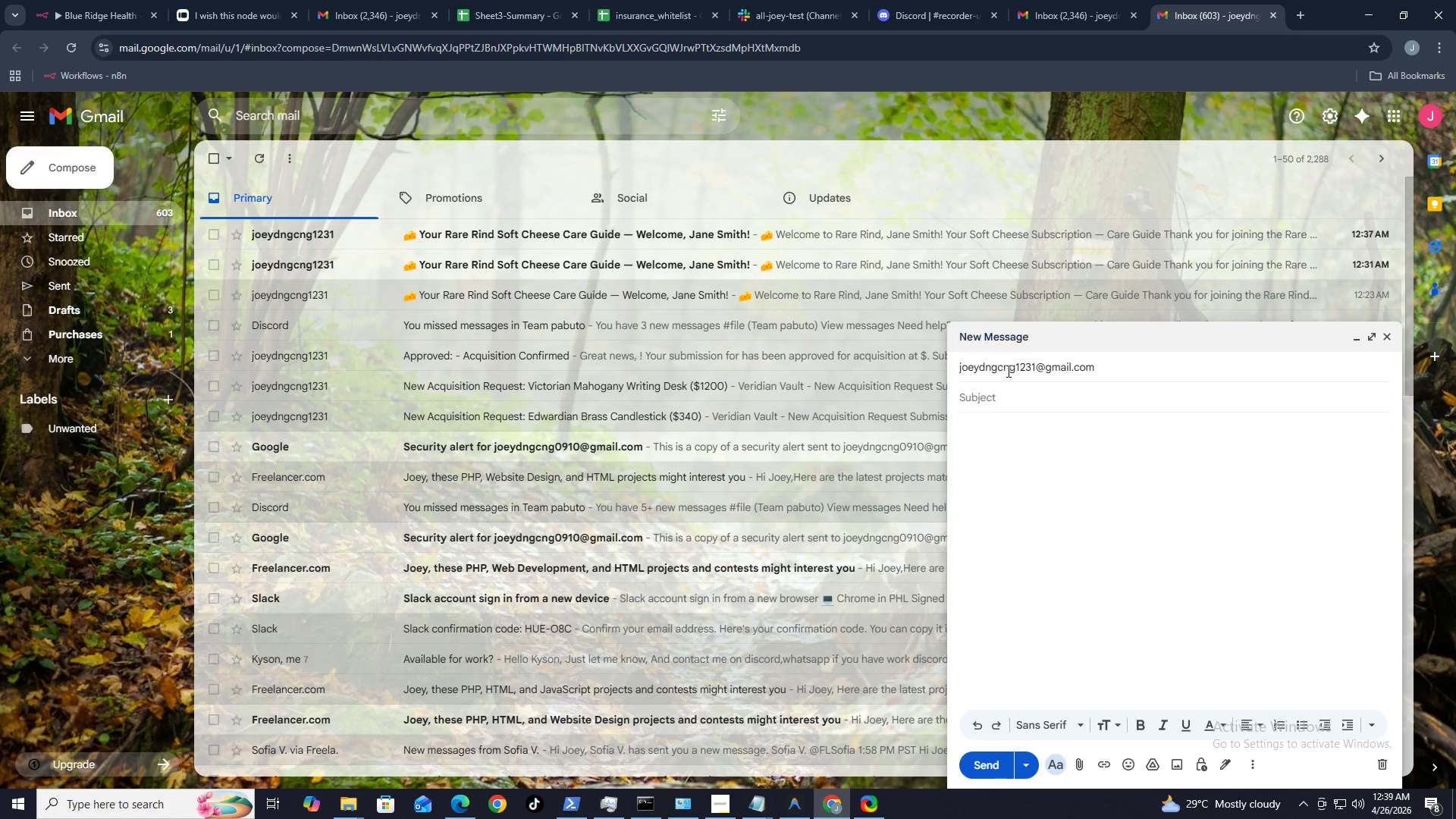 
key(Control+V)
 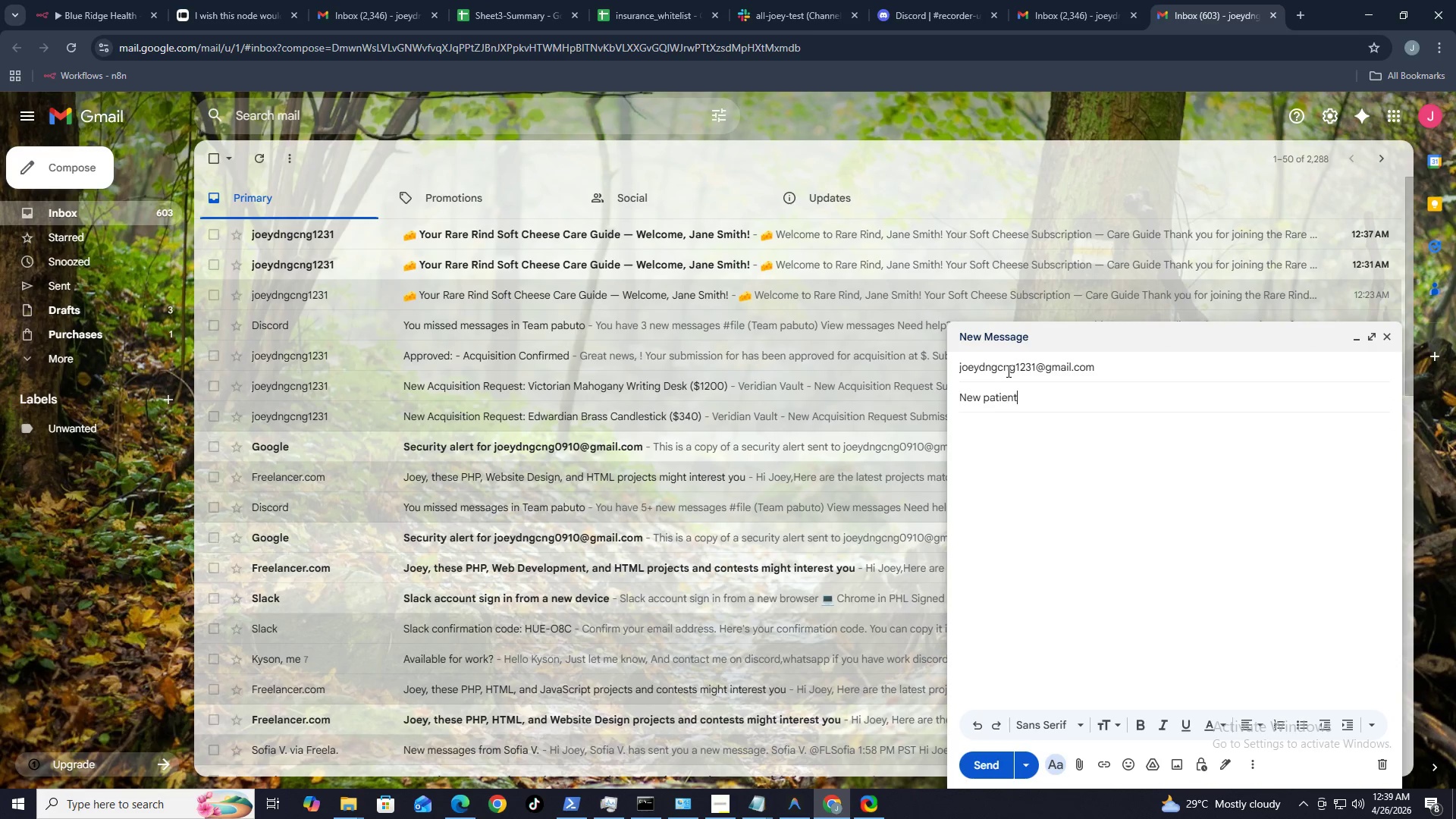 
key(Control+ControlLeft)
 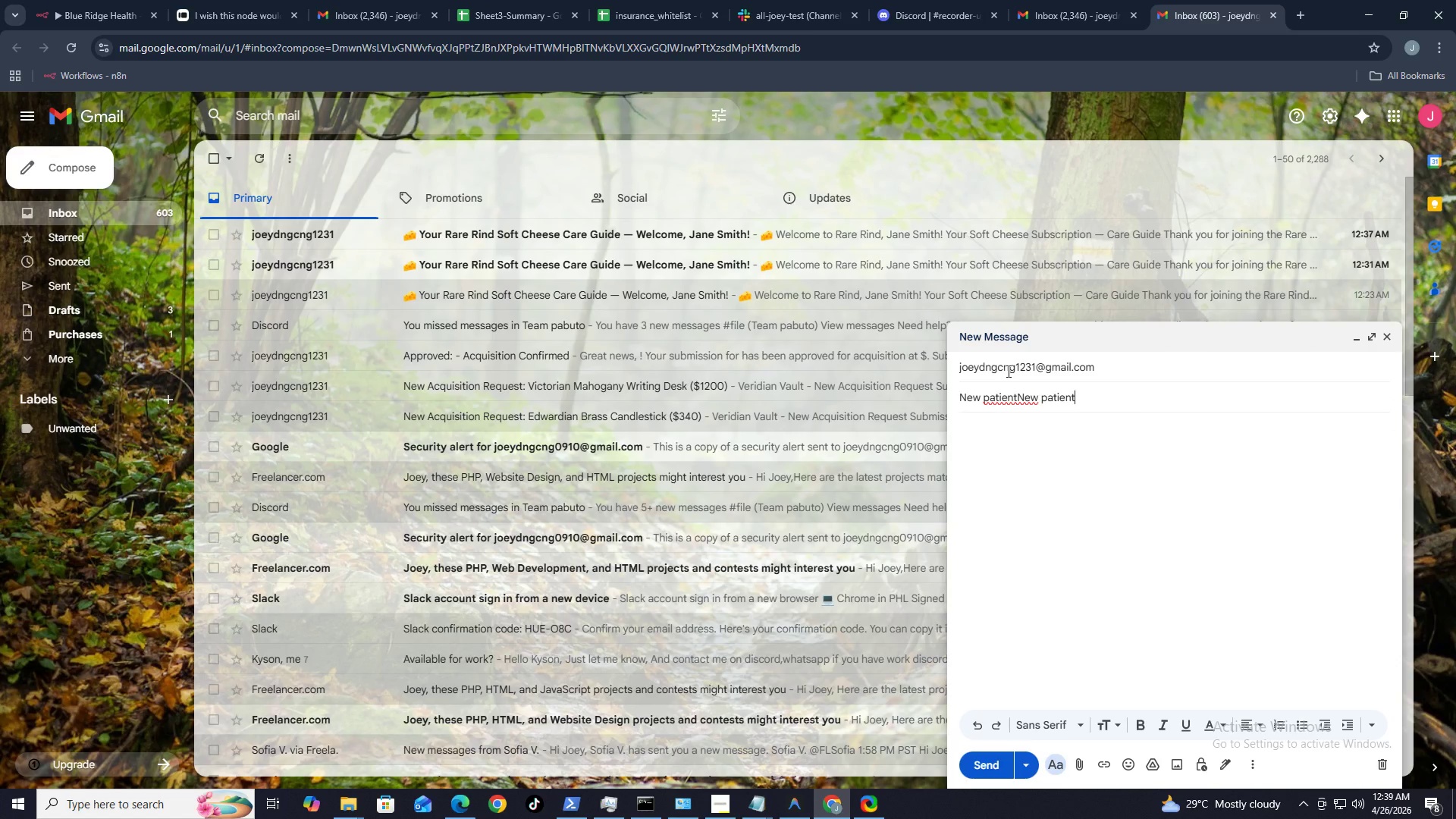 
key(Control+V)
 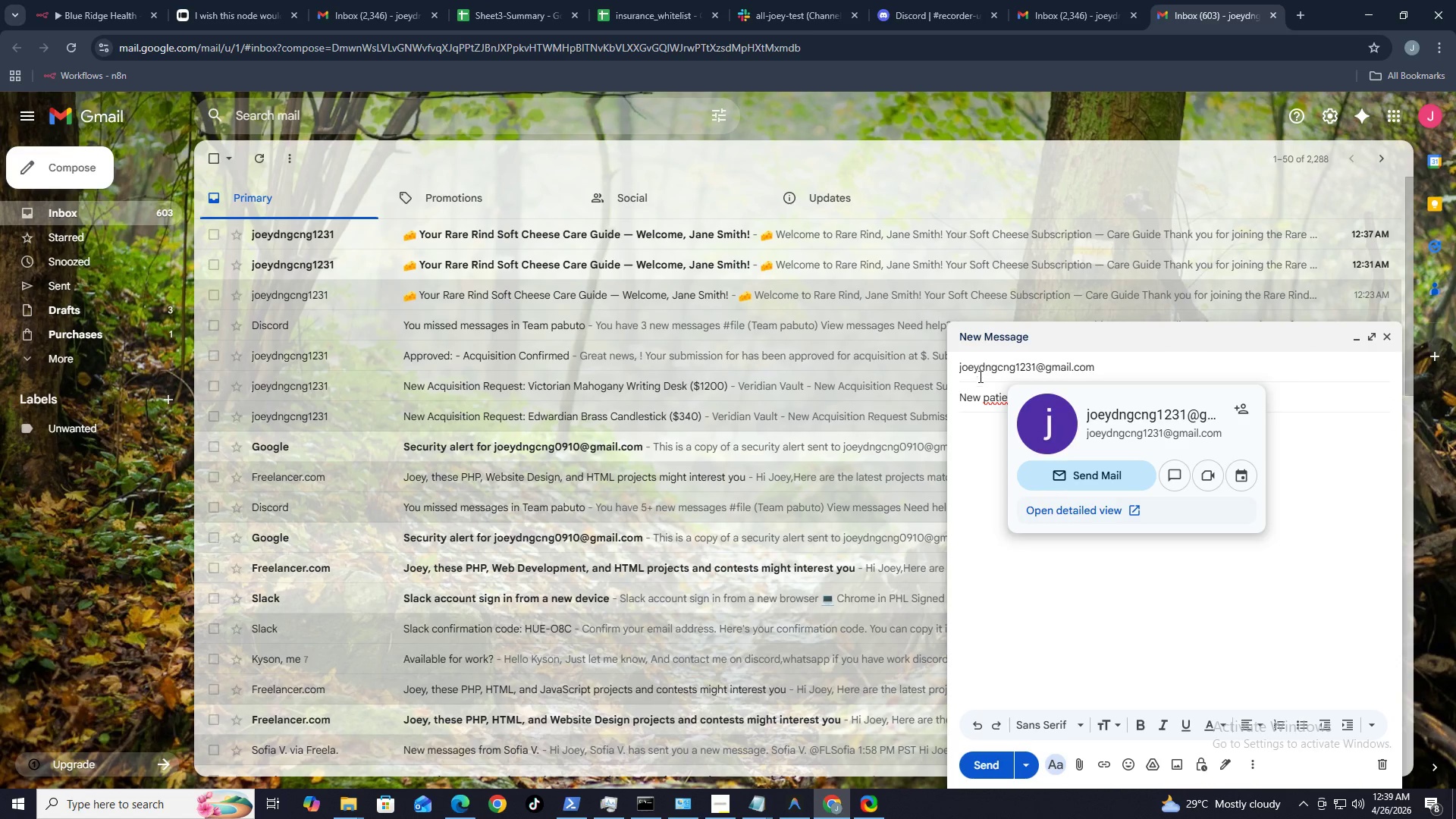 
left_click([993, 422])
 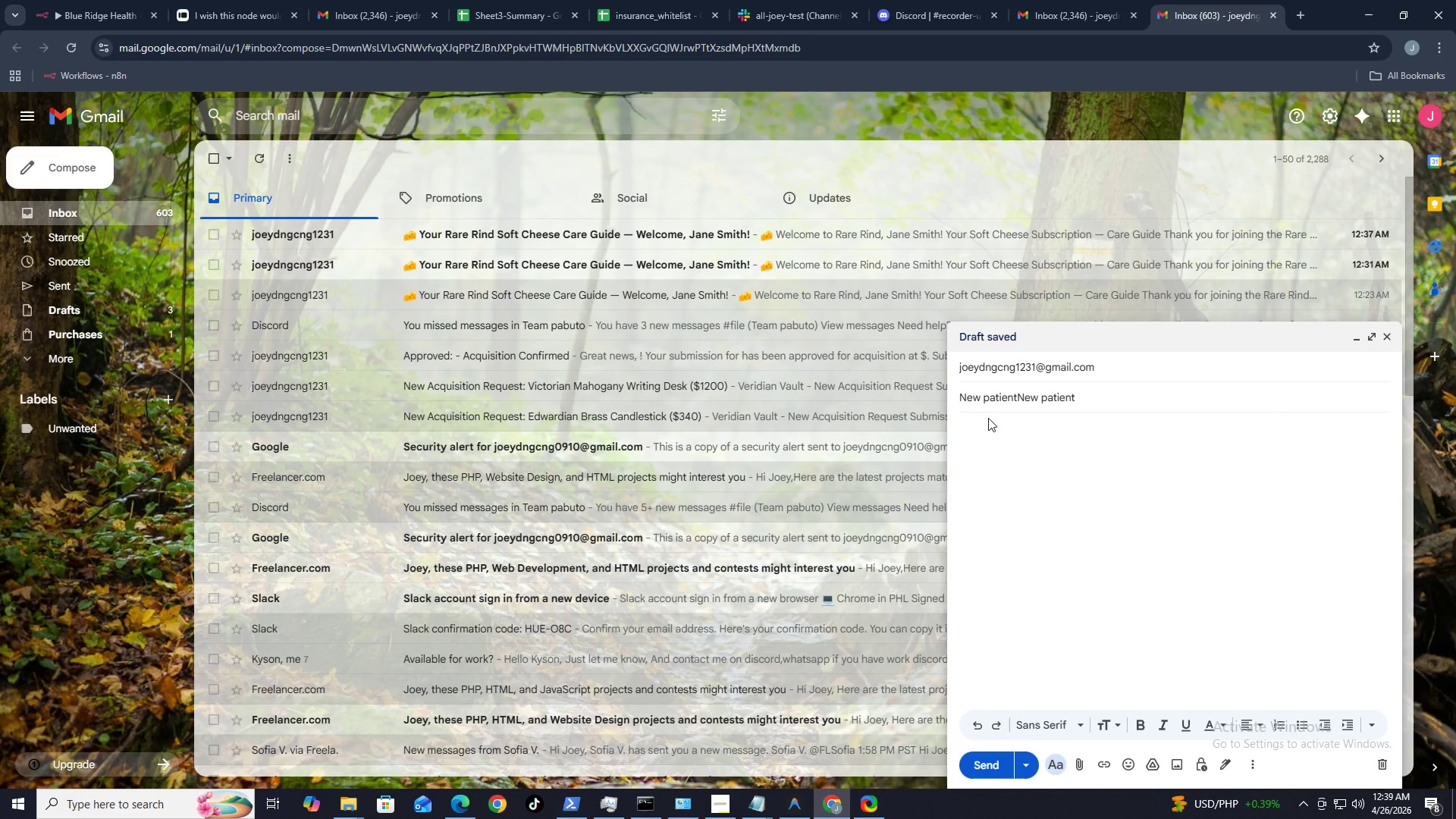 
hold_key(key=ControlLeft, duration=1.25)
 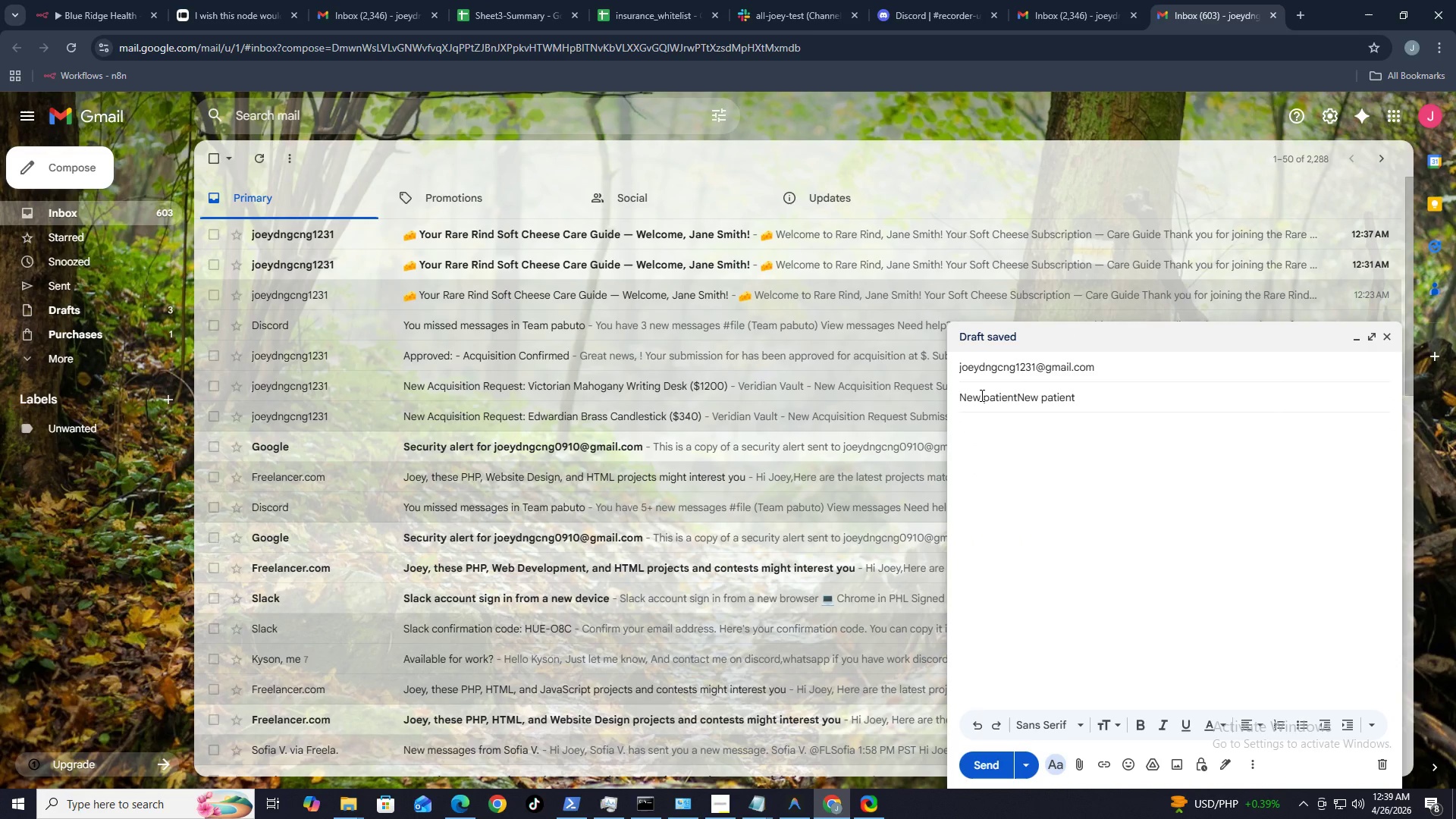 
hold_key(key=AltLeft, duration=0.77)
 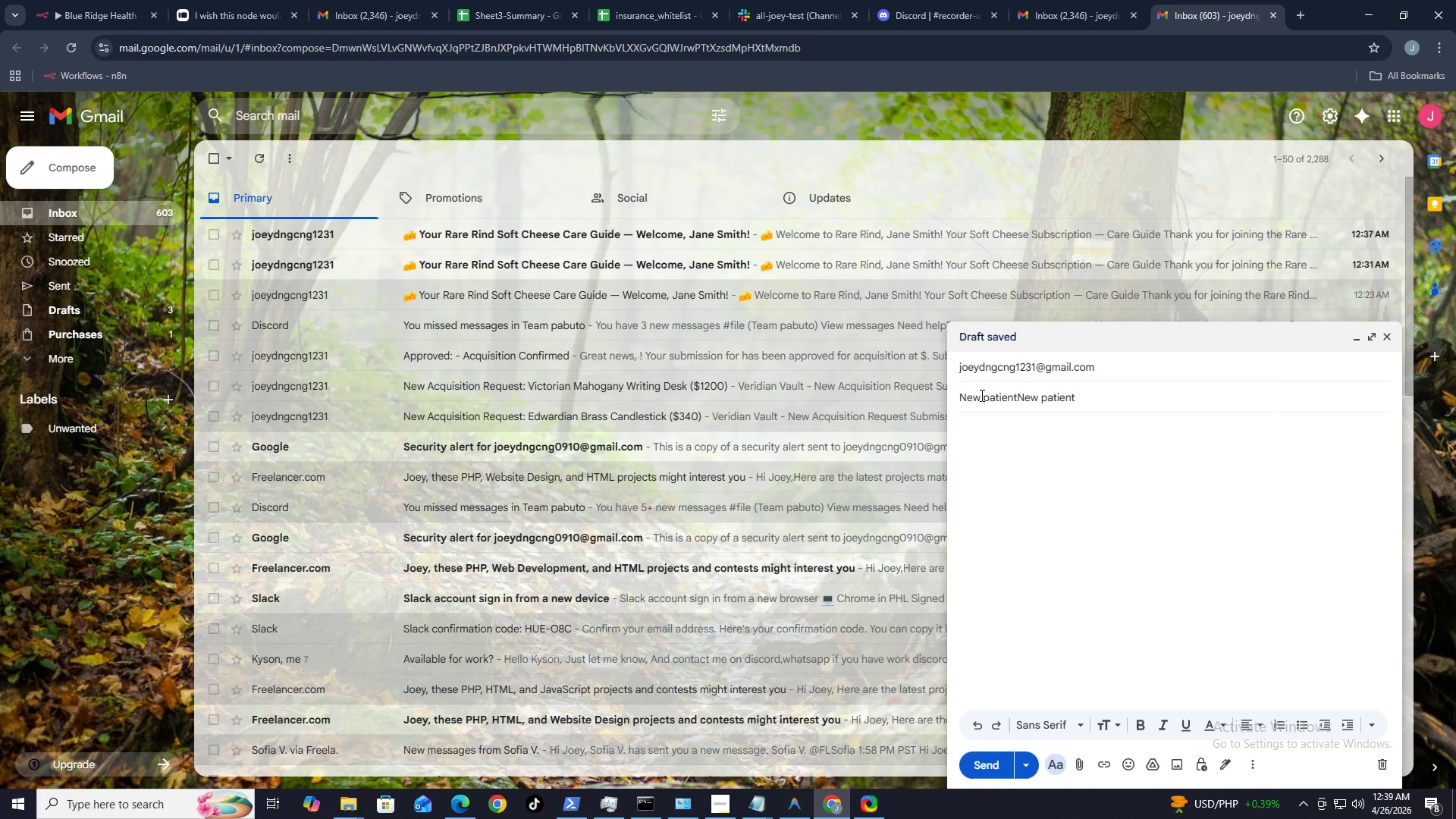 
hold_key(key=V, duration=1.26)
 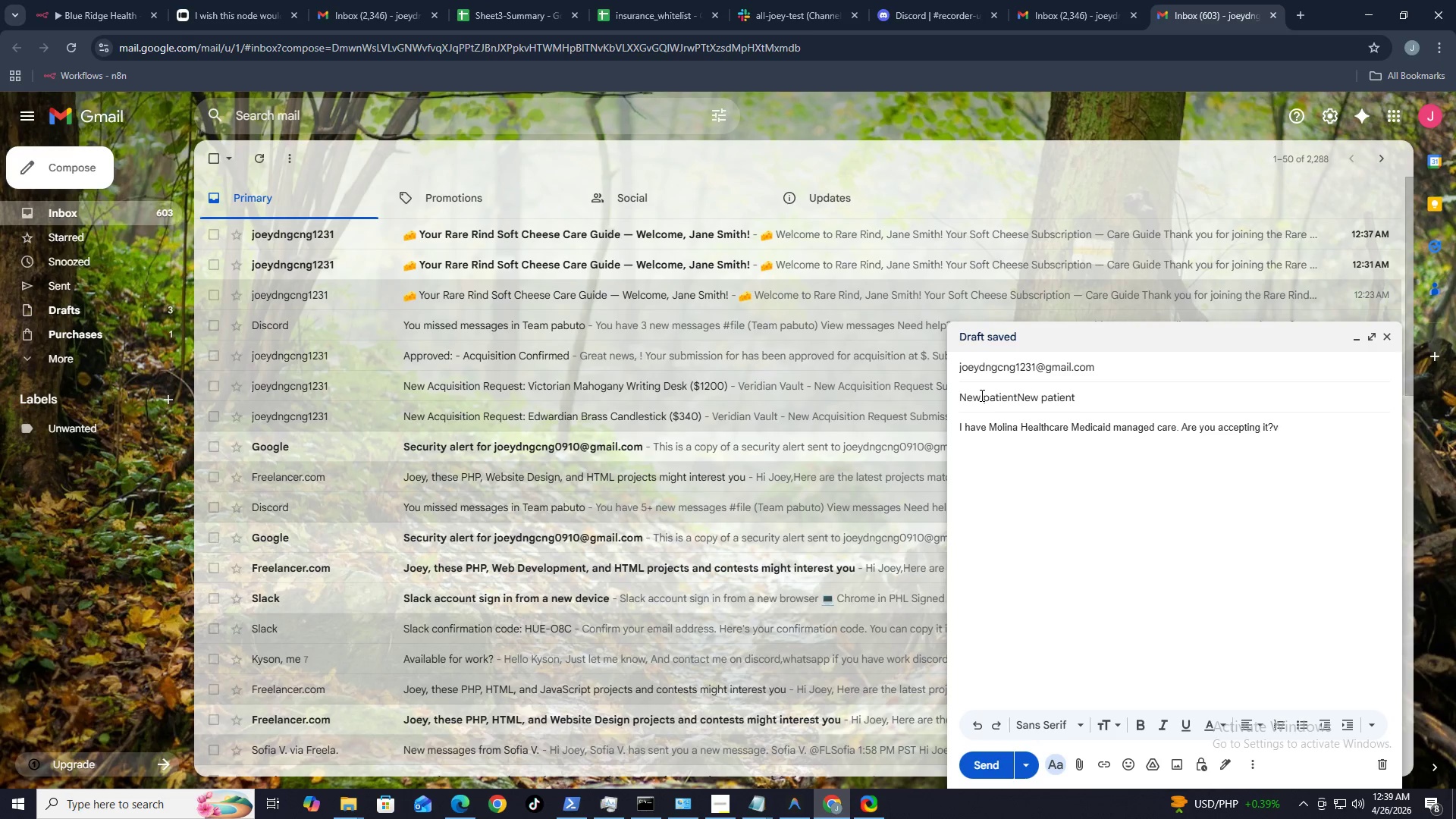 
key(Control+ControlLeft)
 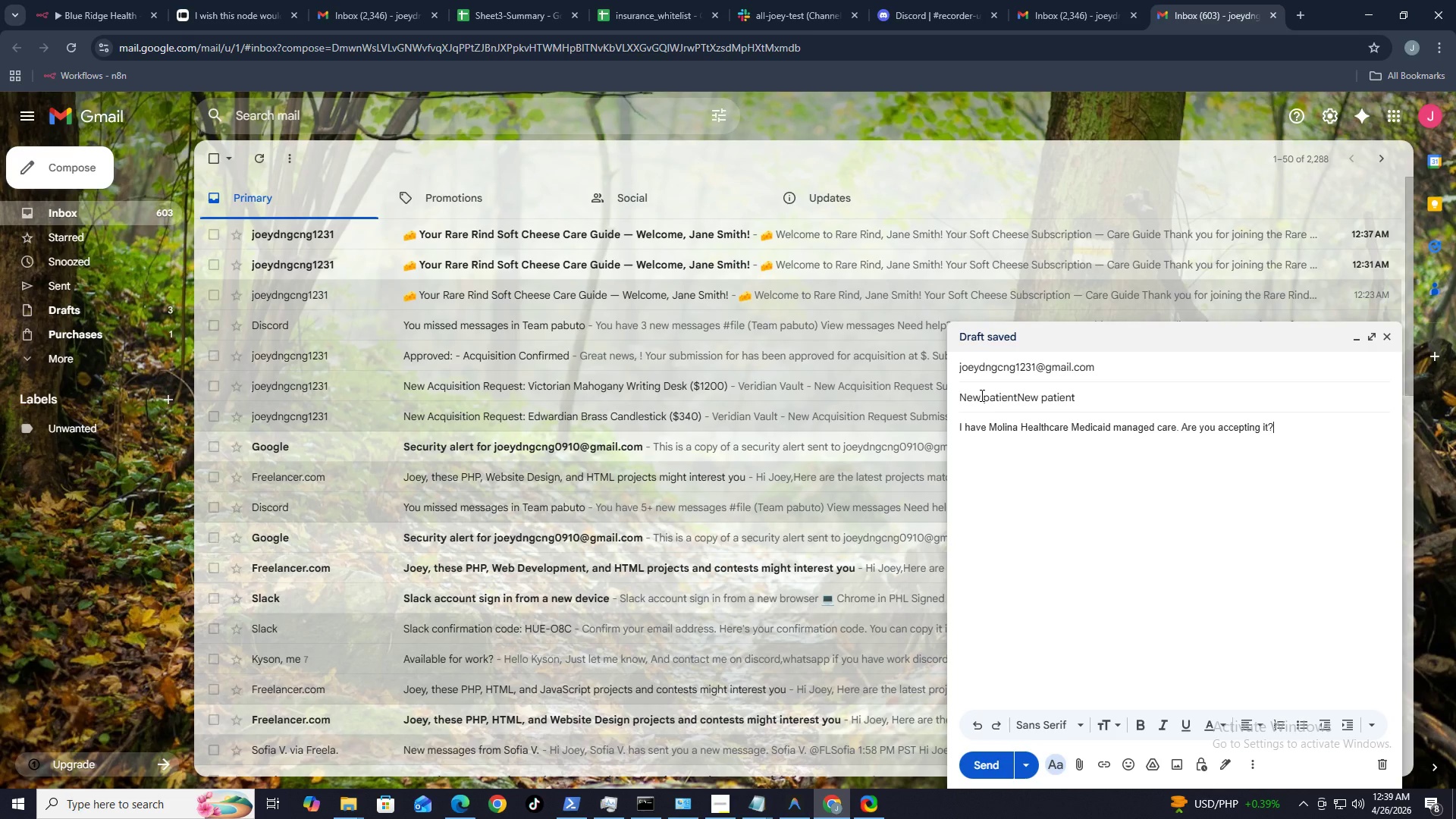 
key(Control+ControlLeft)
 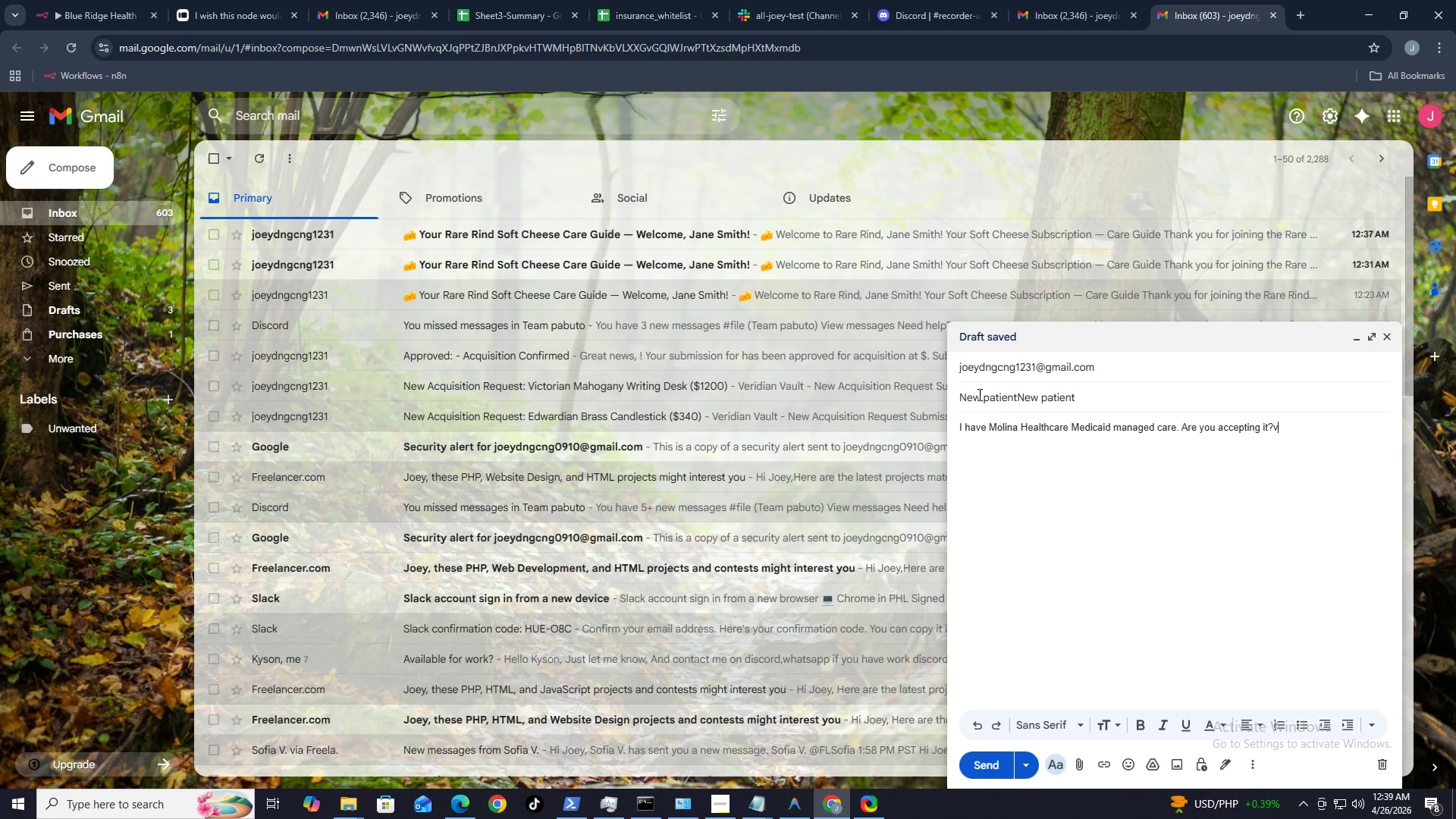 
key(V)
 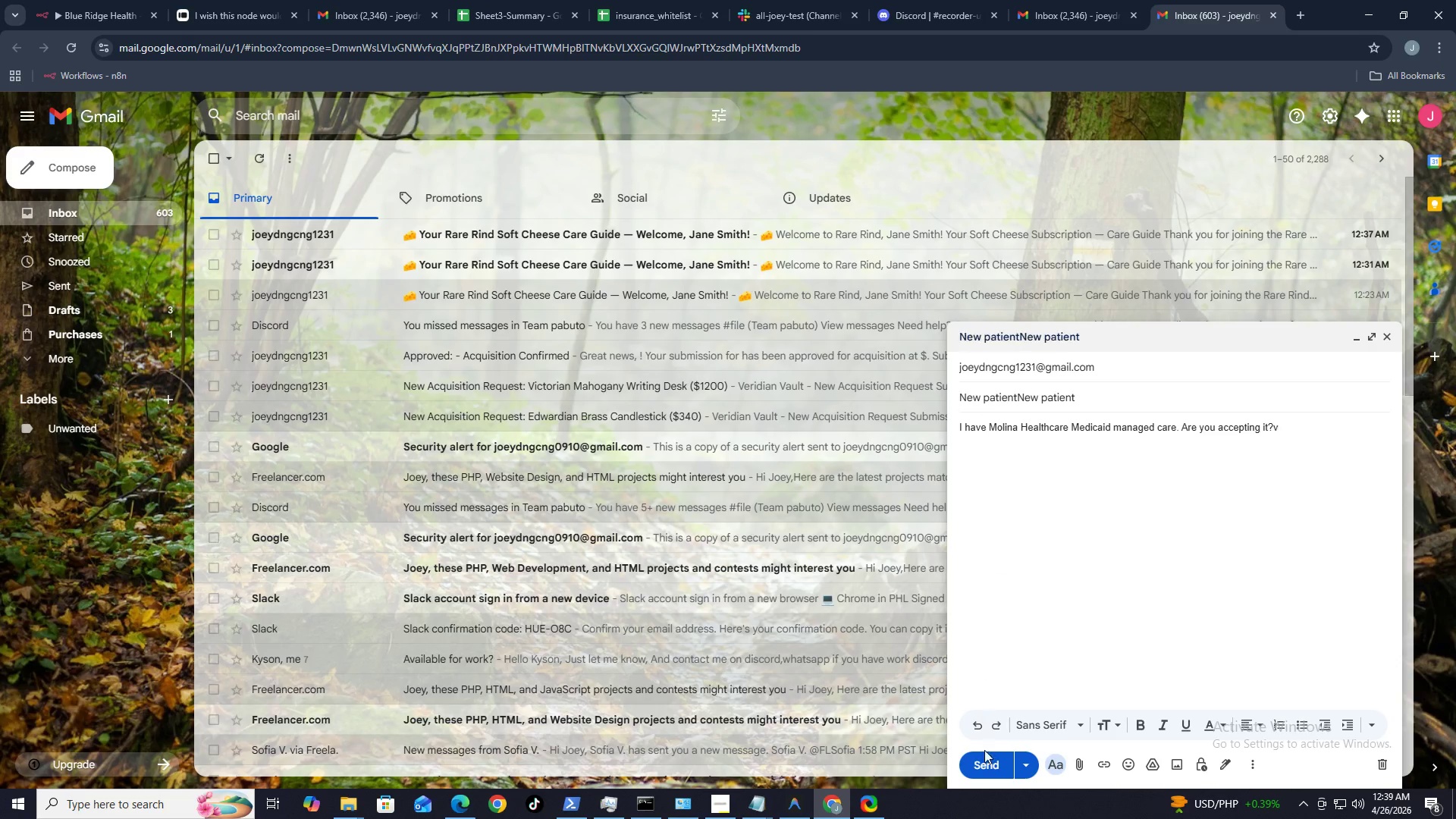 
left_click([985, 774])
 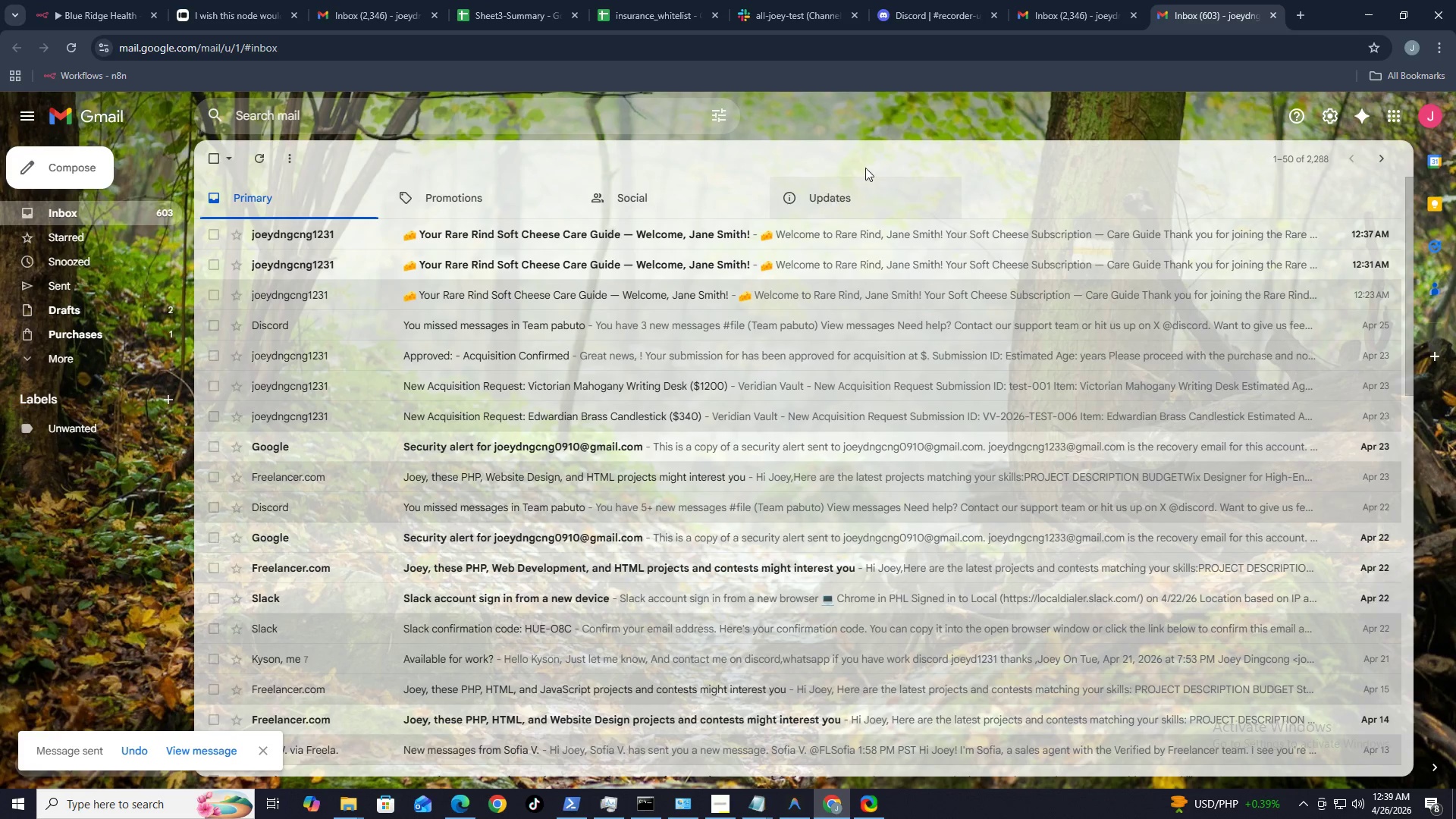 
left_click([1050, 5])
 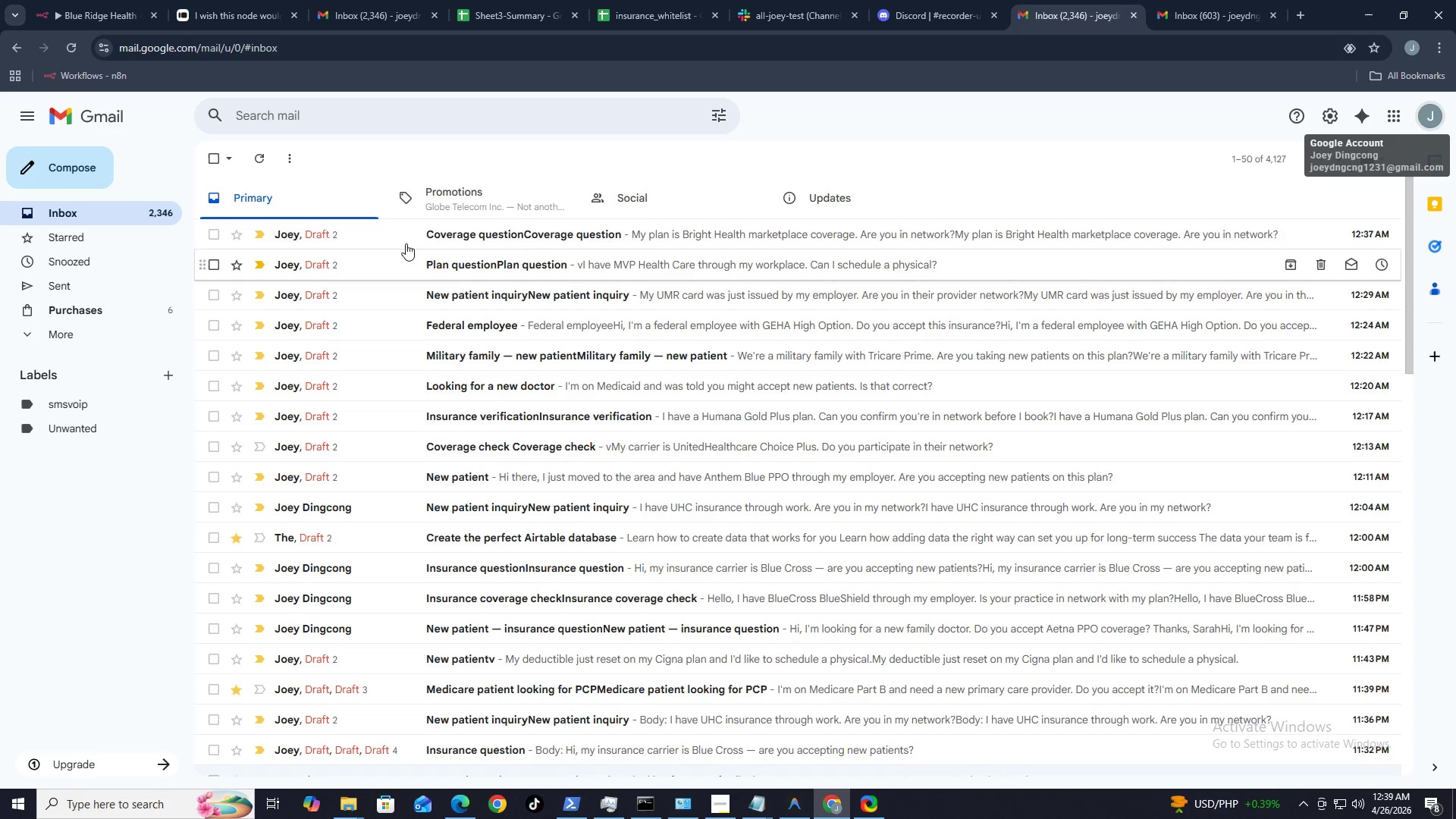 
wait(14.84)
 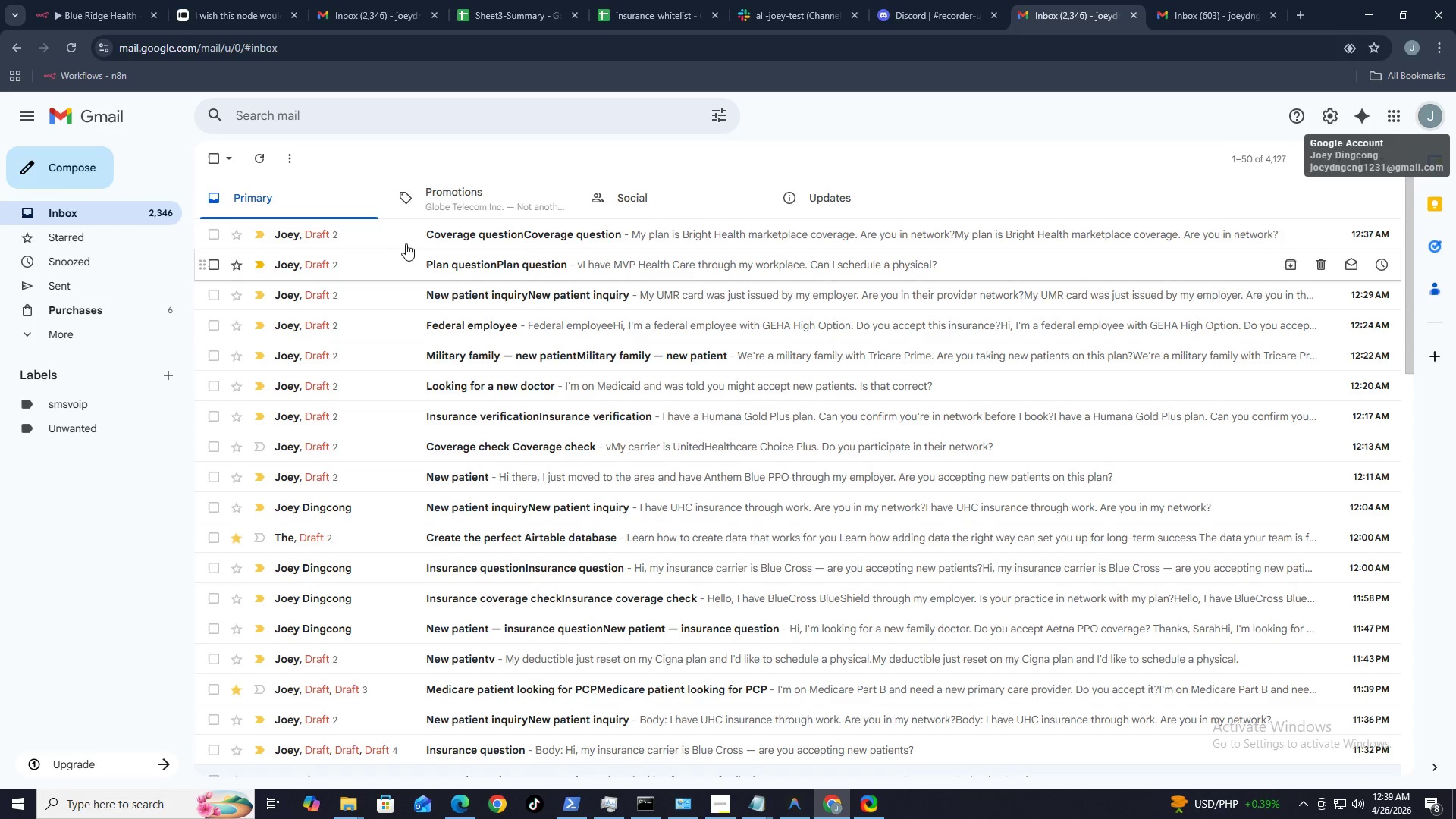 
left_click([96, 21])
 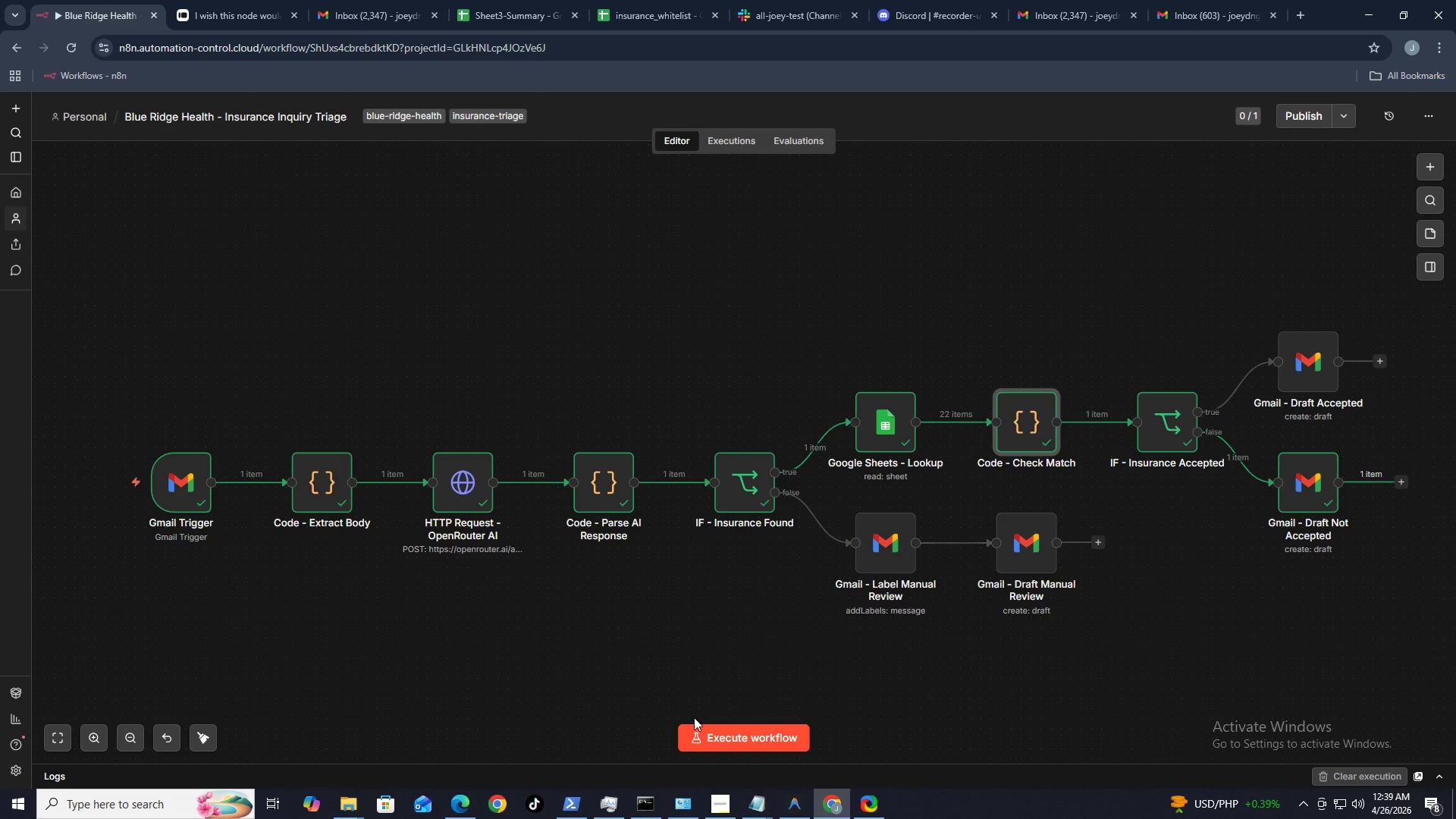 
left_click([716, 733])
 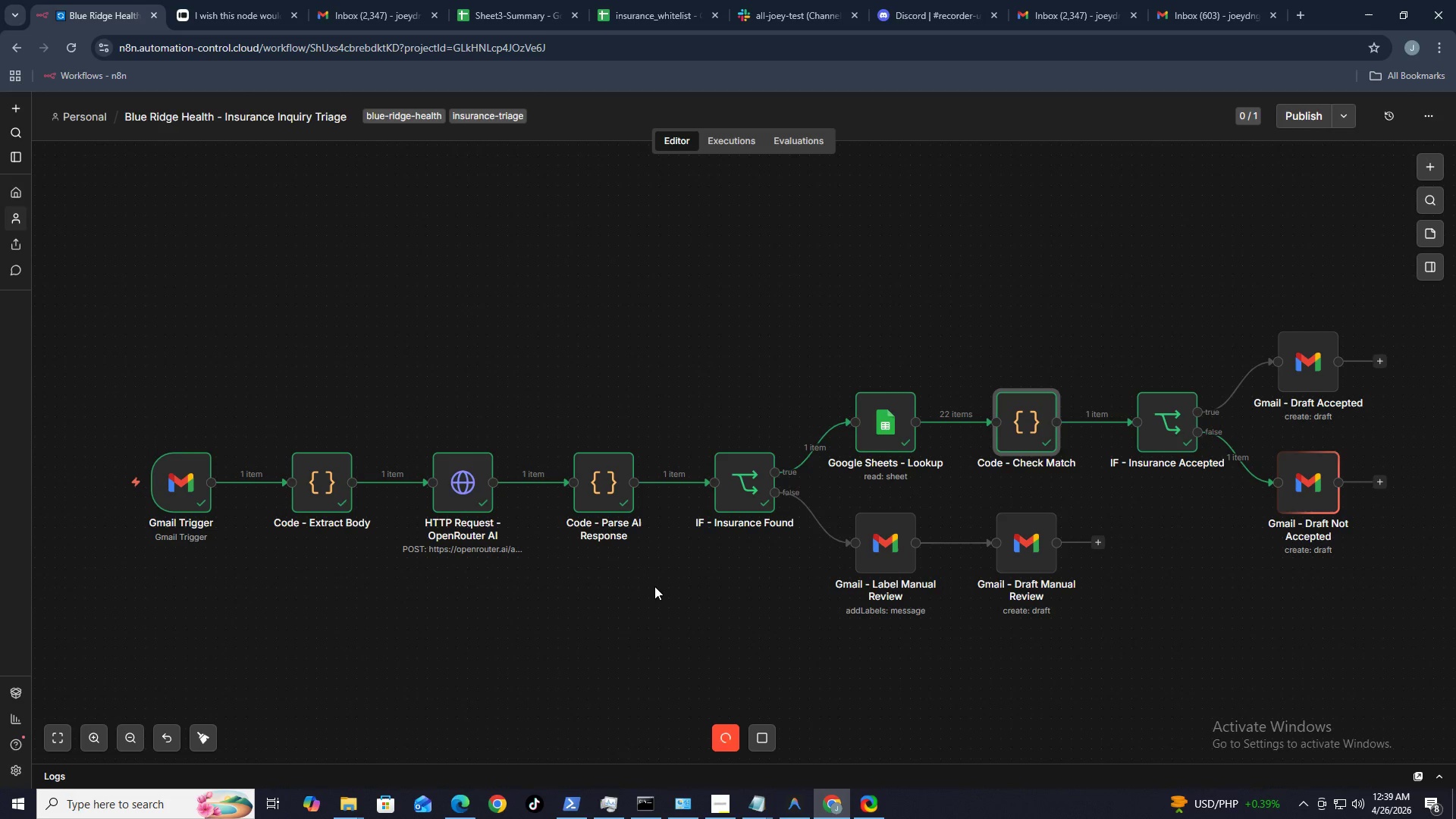 
wait(6.03)
 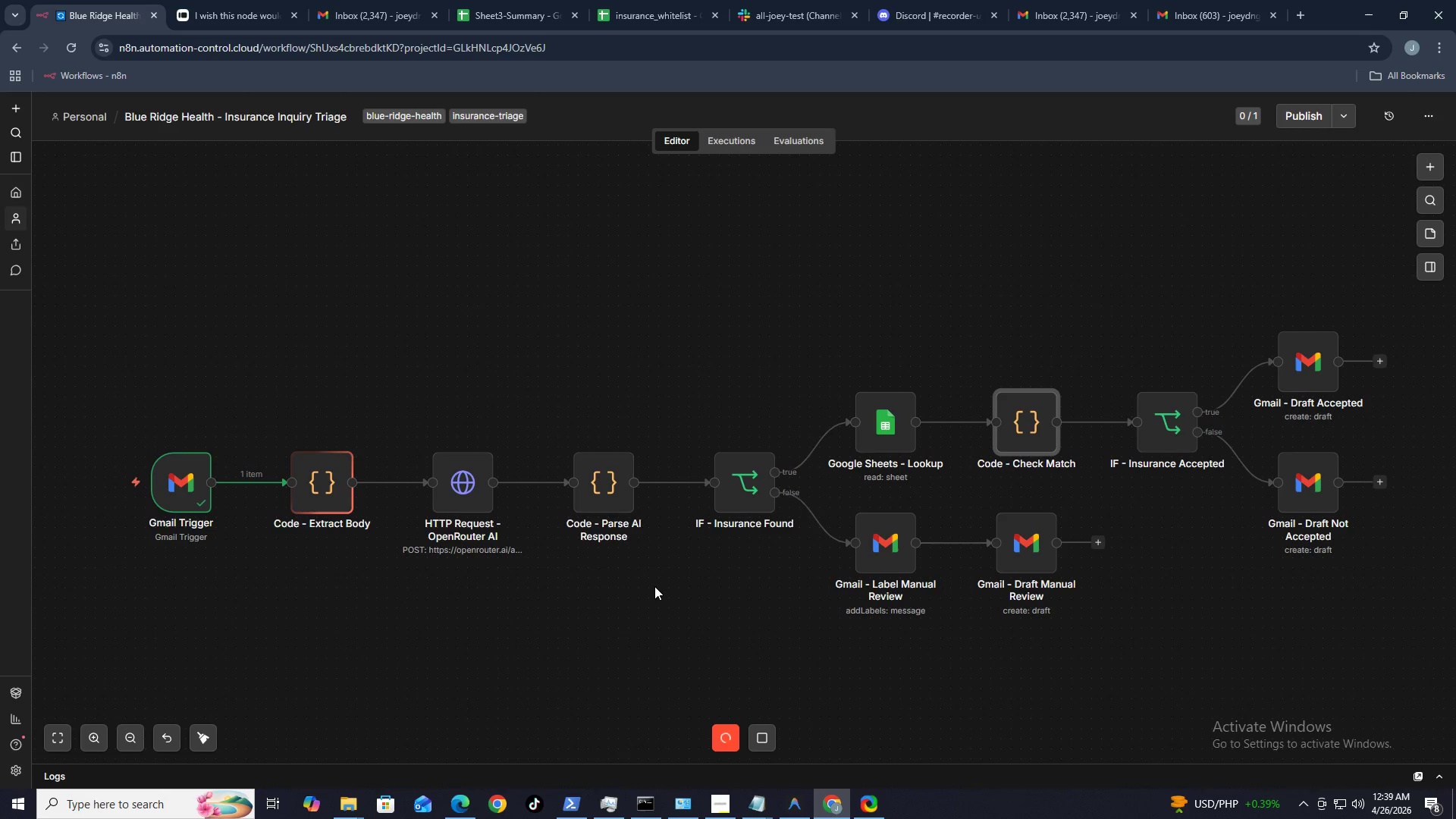 
key(Alt+B)
 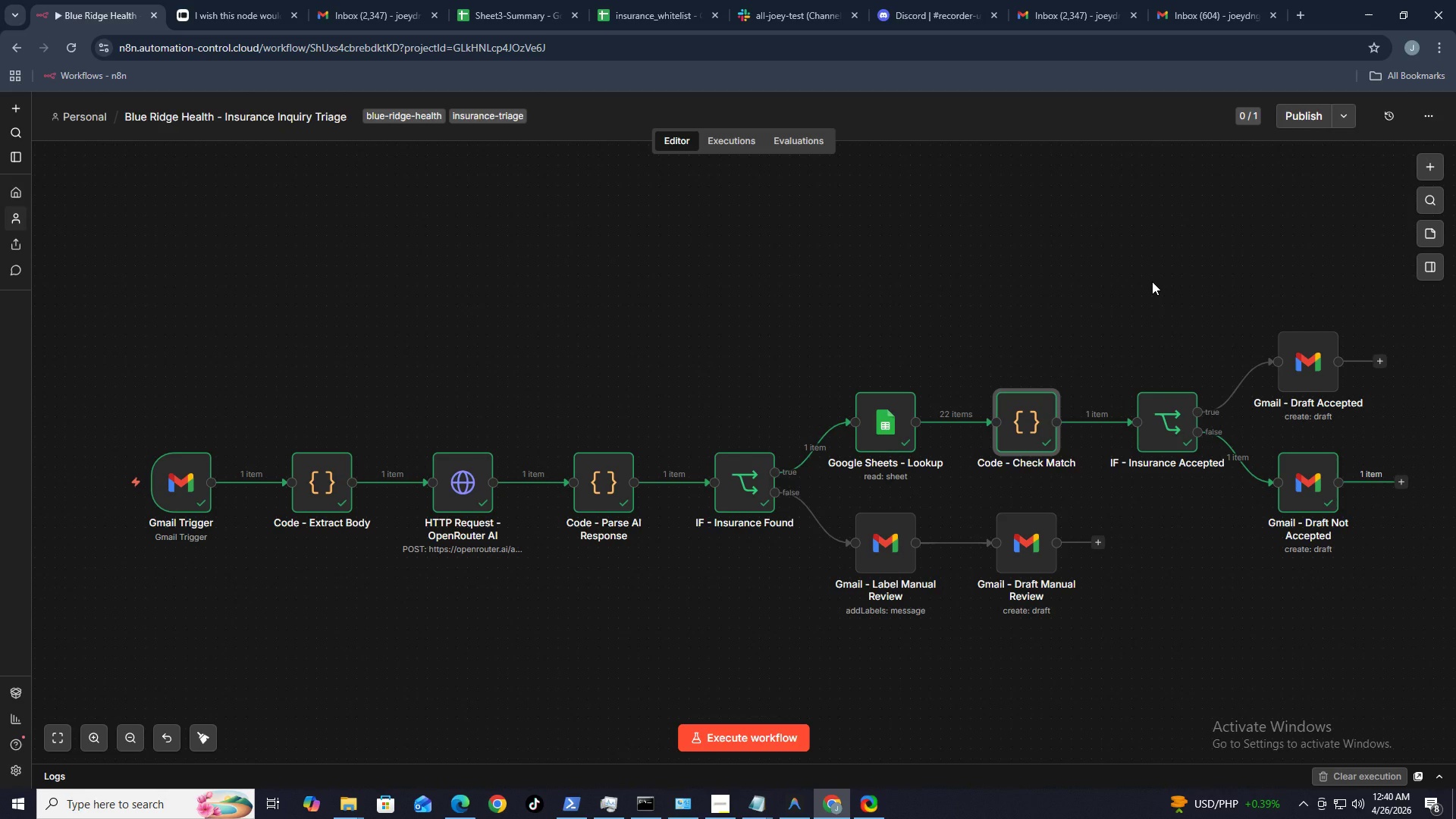 
wait(33.47)
 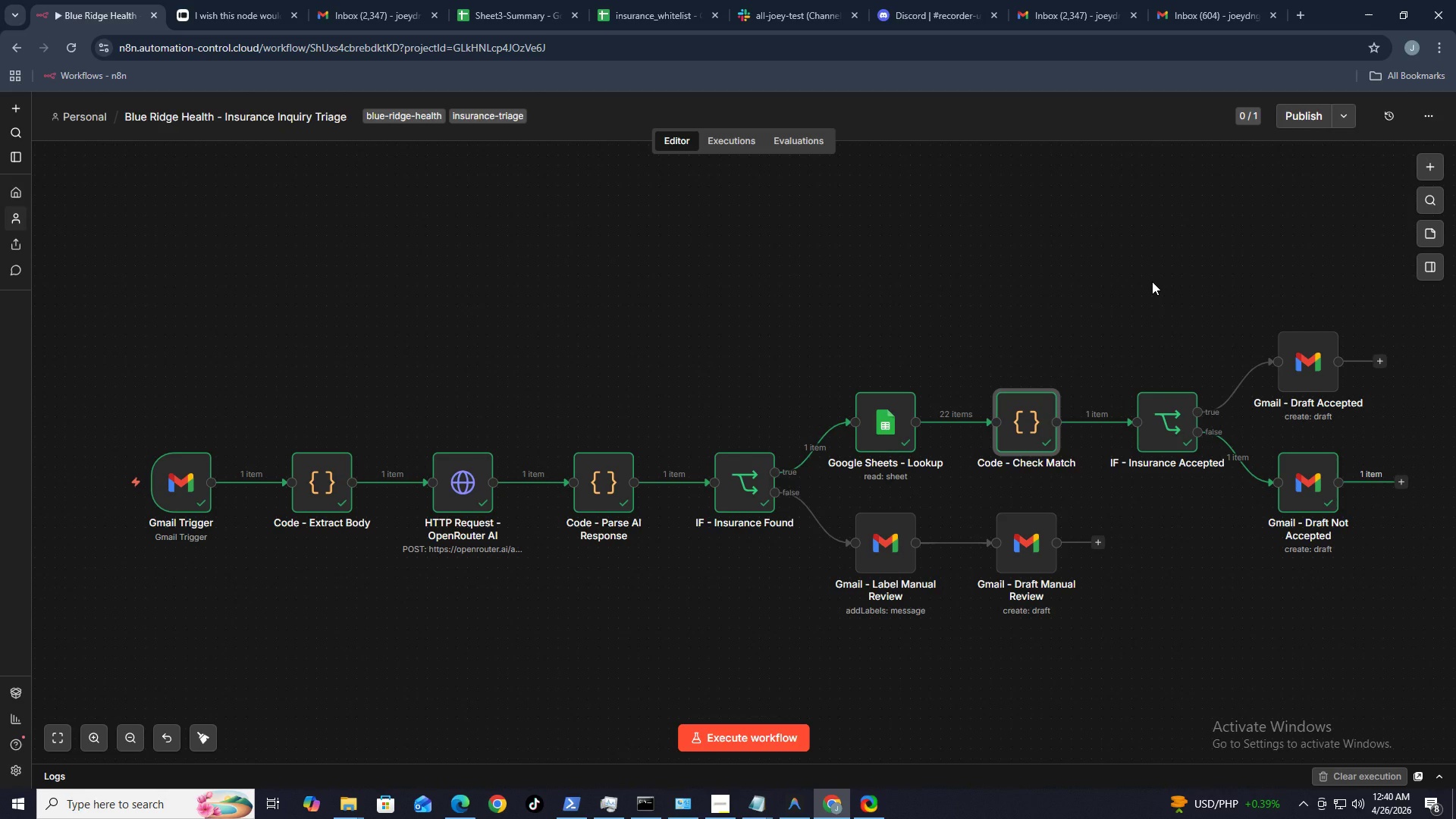 
mouse_move([143, 420])
 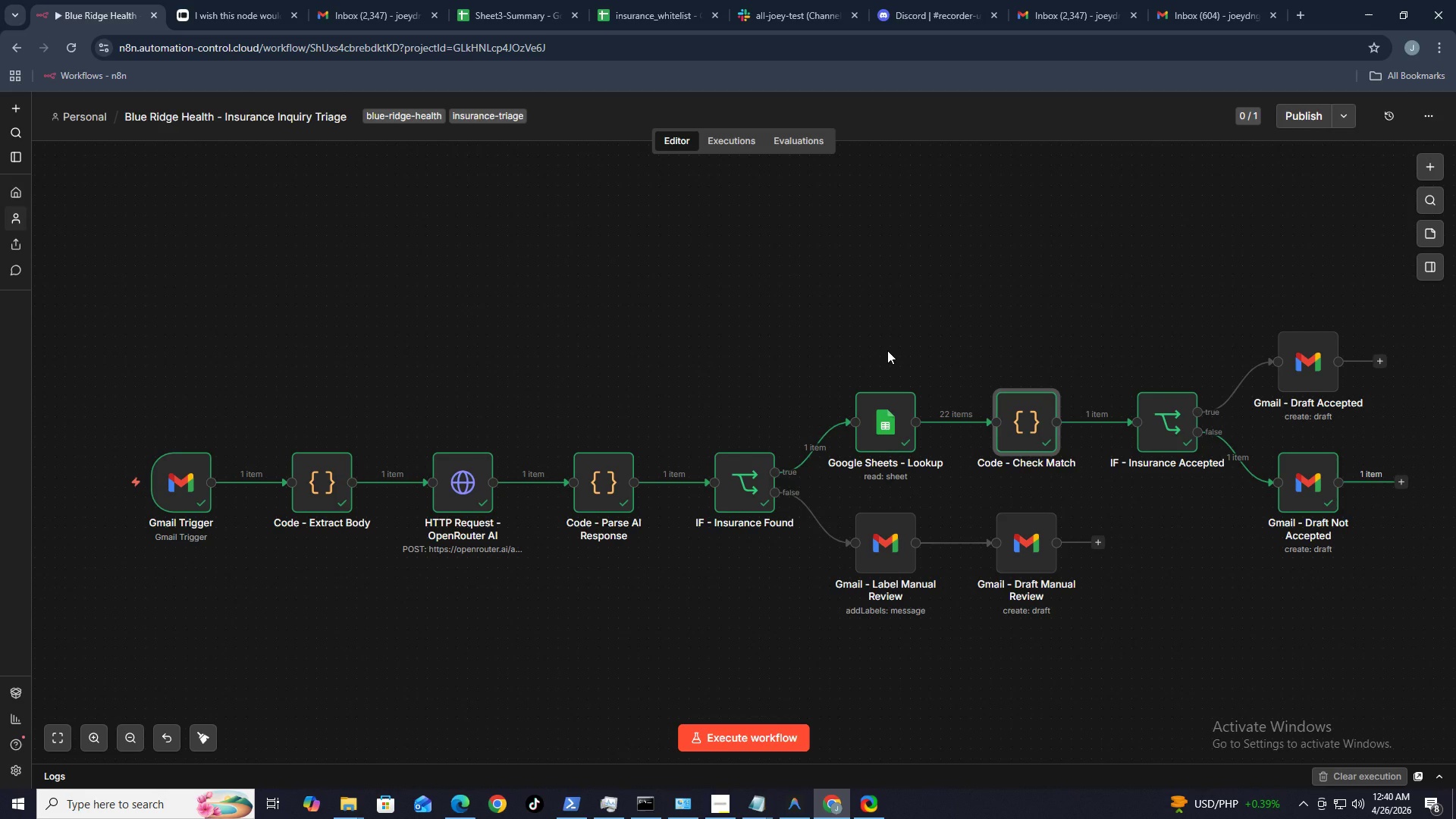 
wait(11.06)
 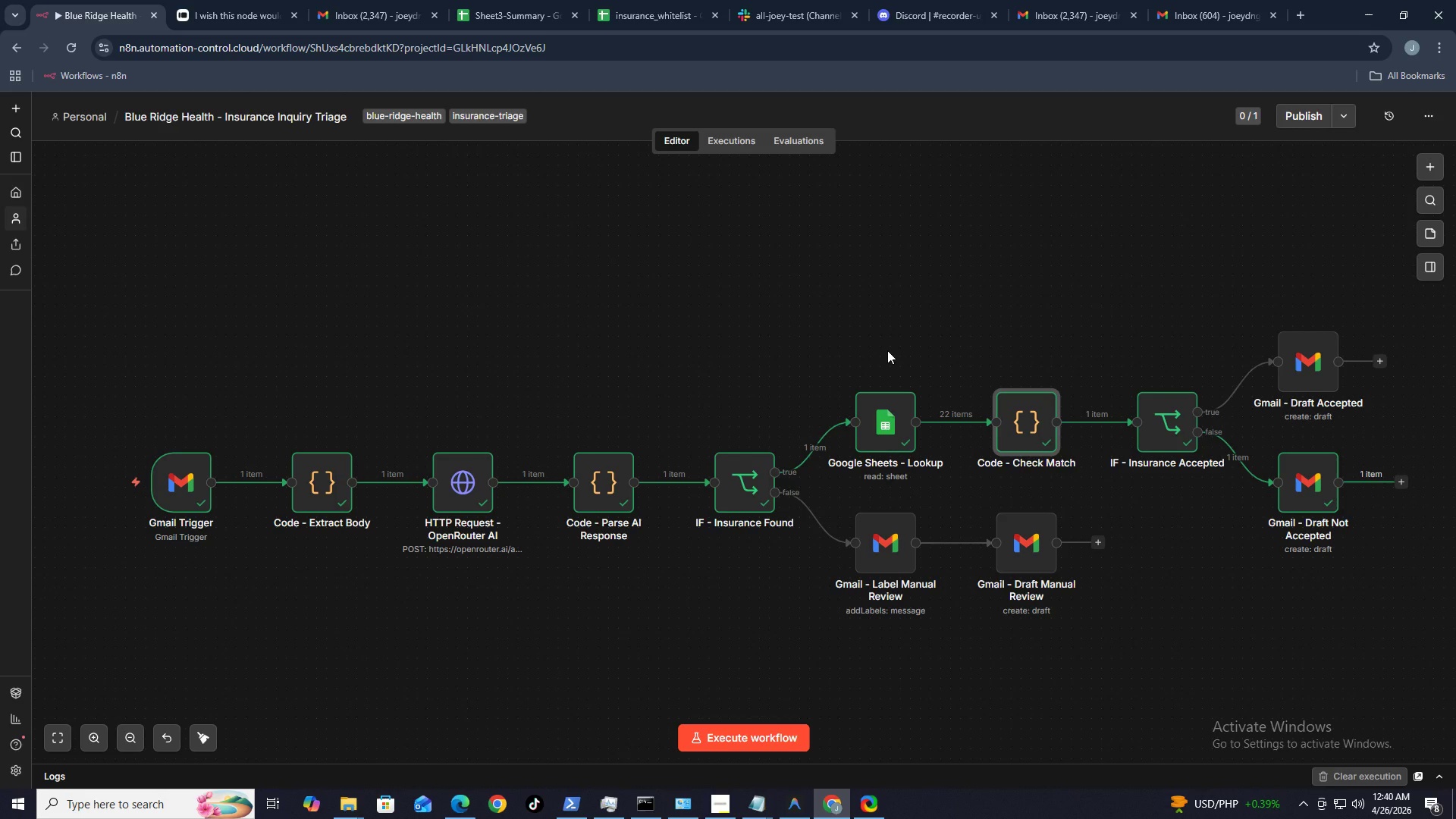 
mouse_move([1016, 455])
 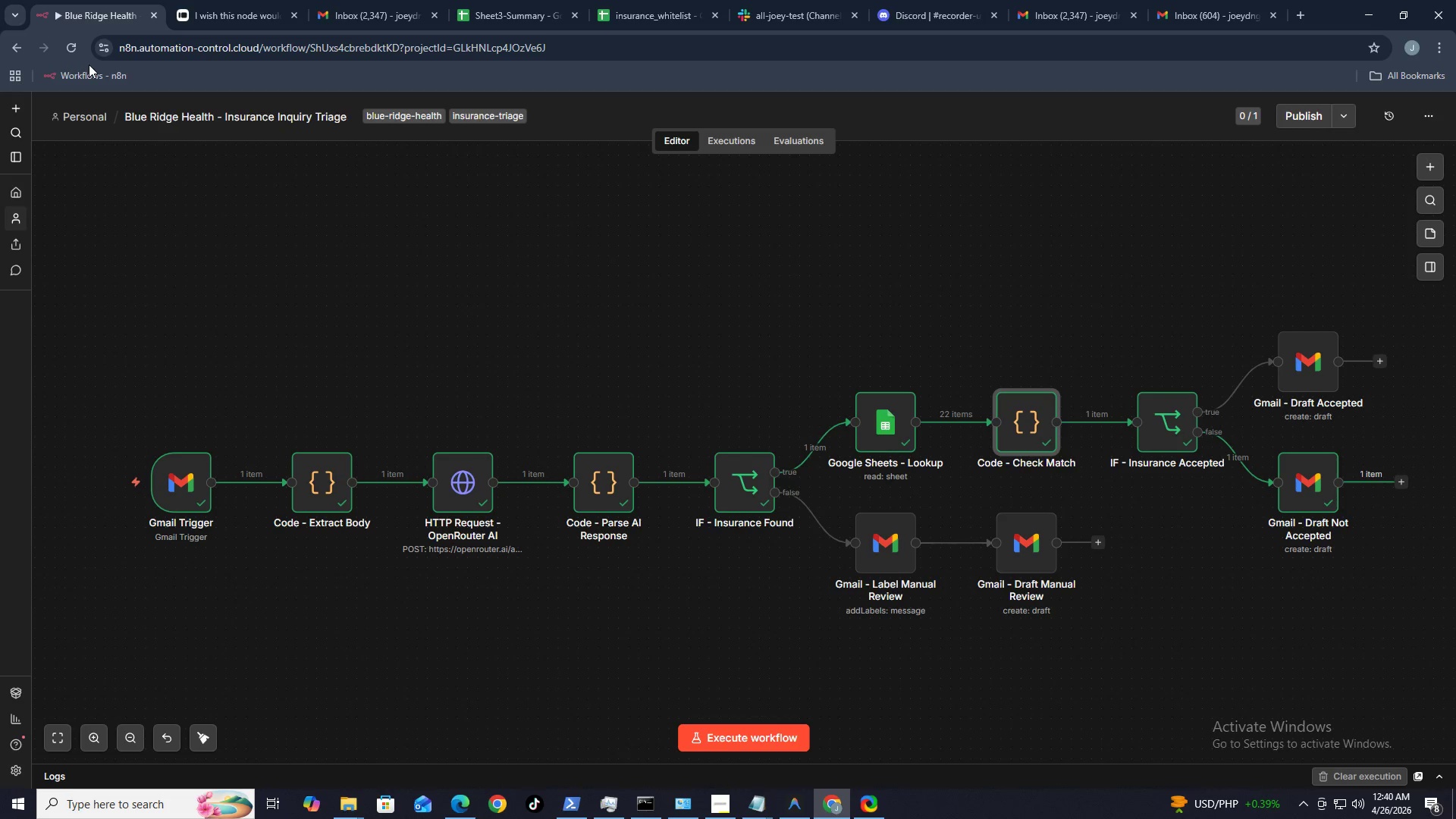 
wait(23.97)
 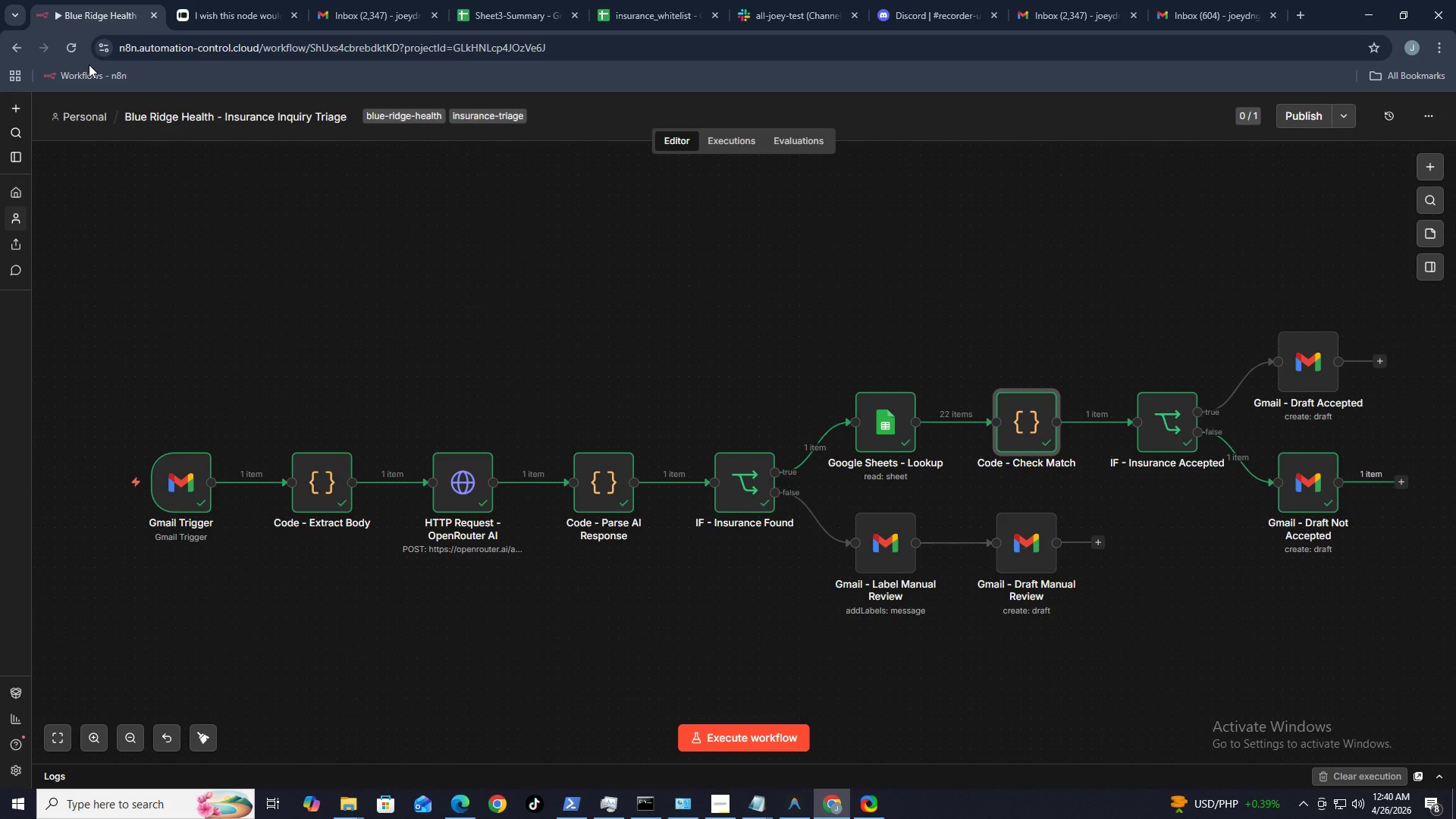 
mouse_move([878, 528])
 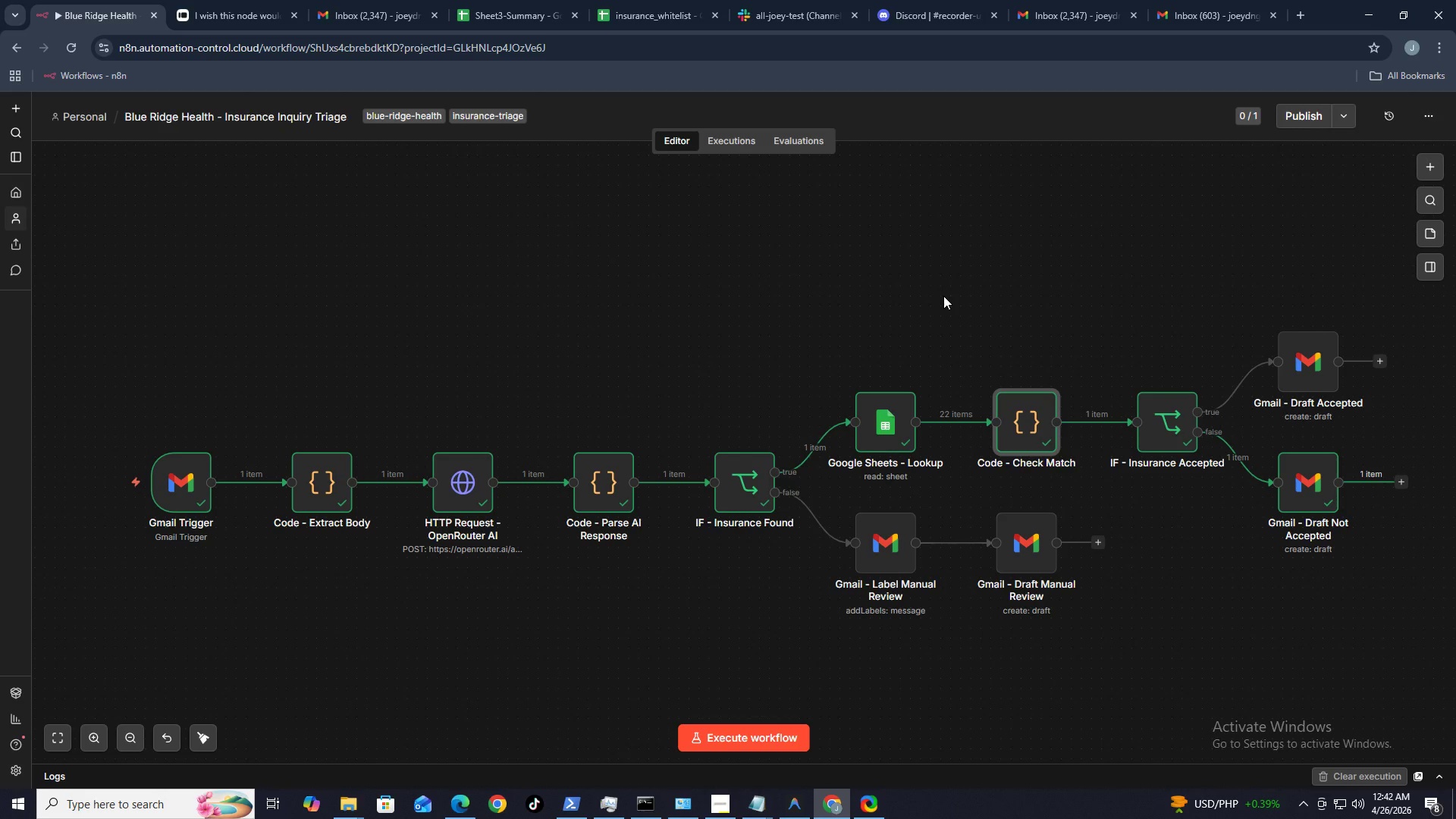 
wait(82.67)
 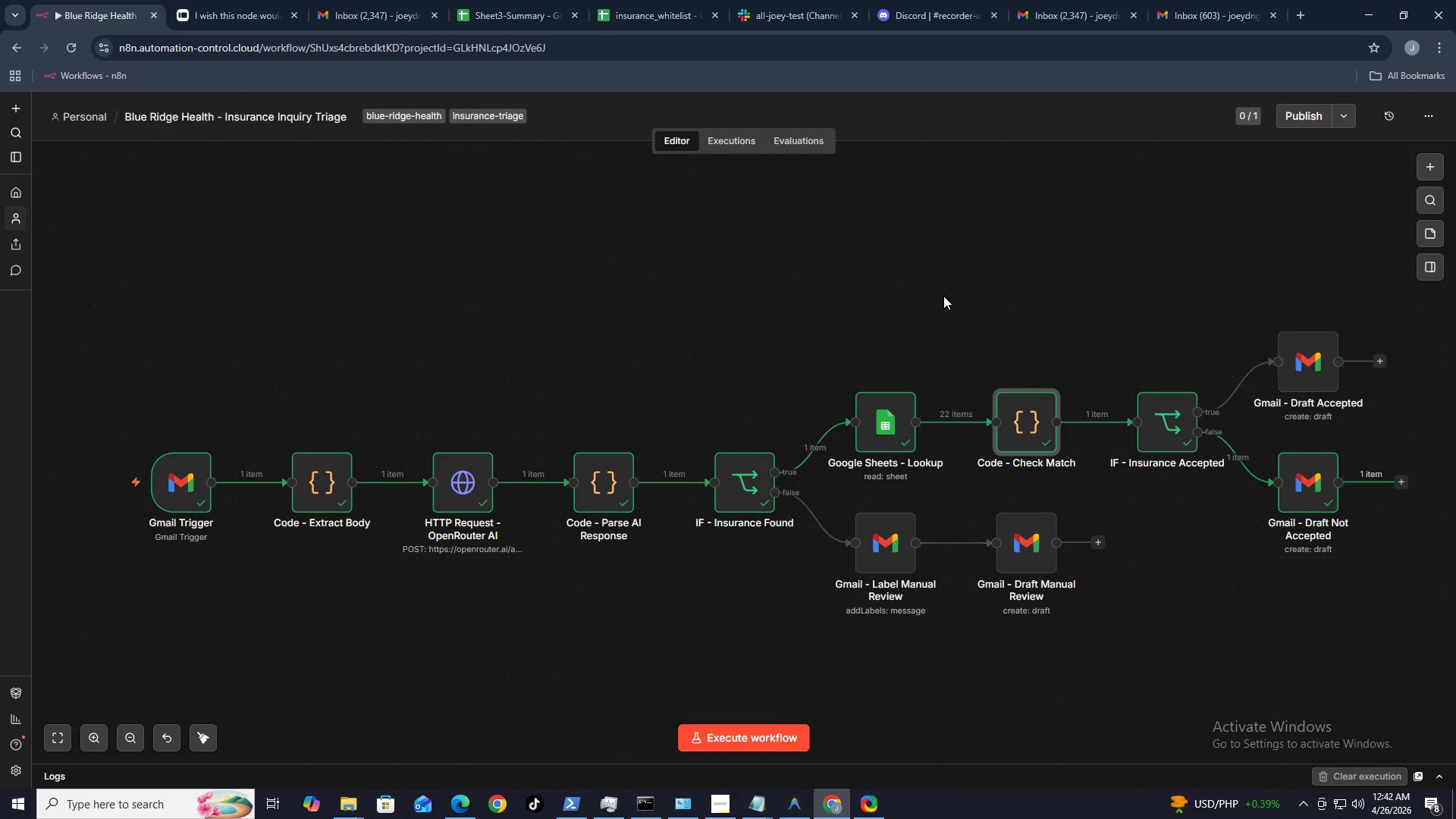 
mouse_move([475, 136])
 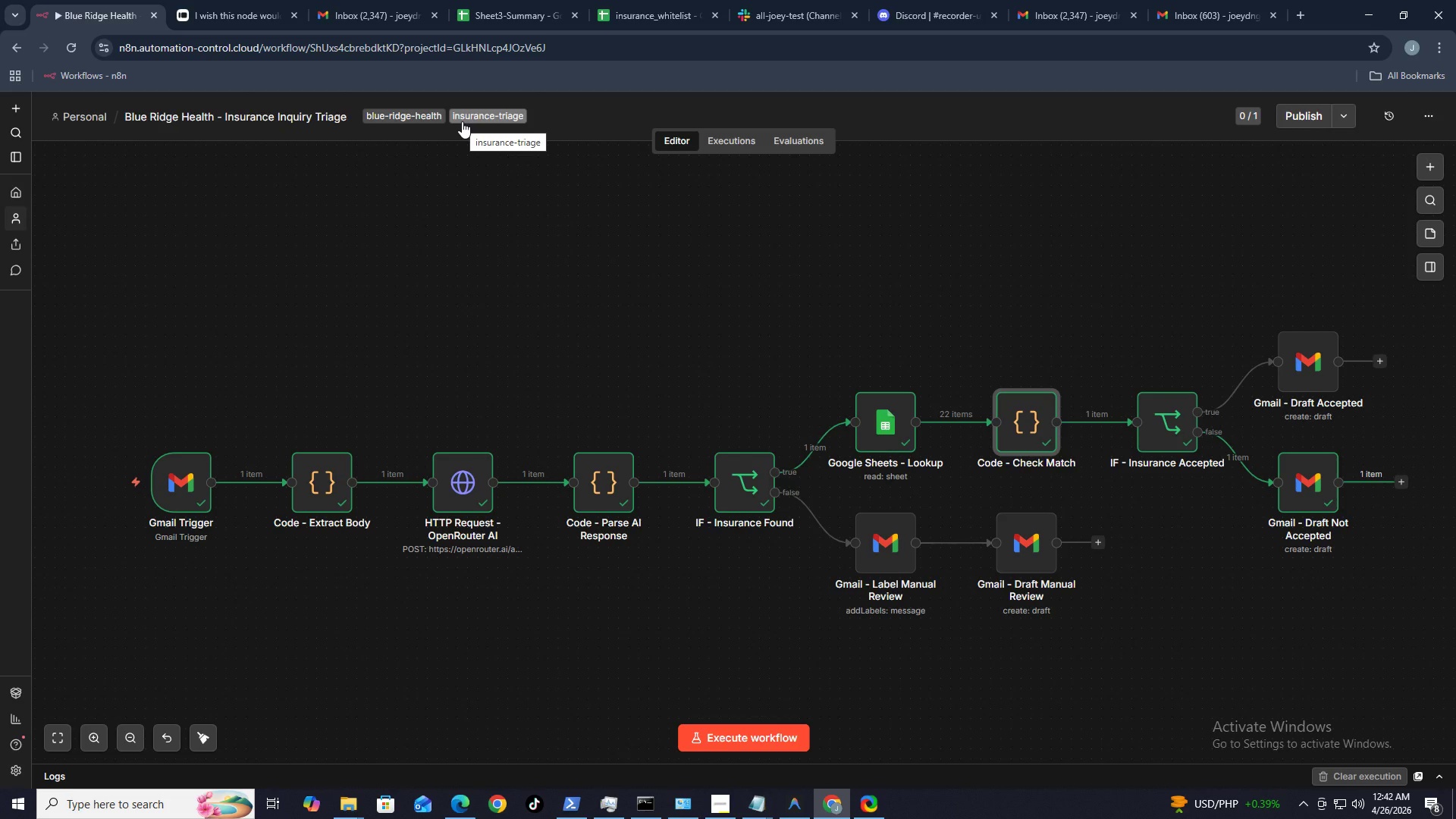 
wait(27.57)
 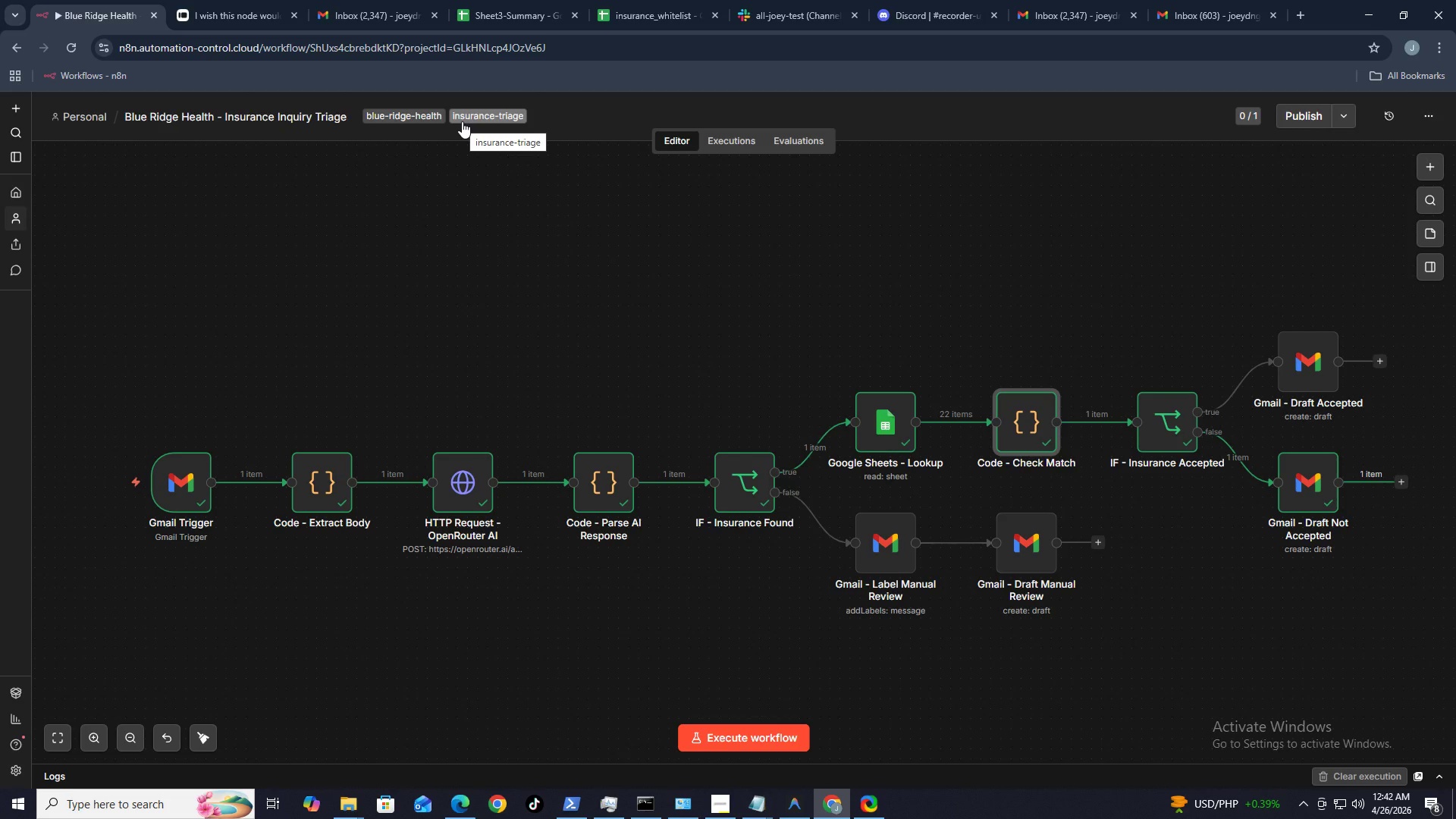 
mouse_move([103, 431])
 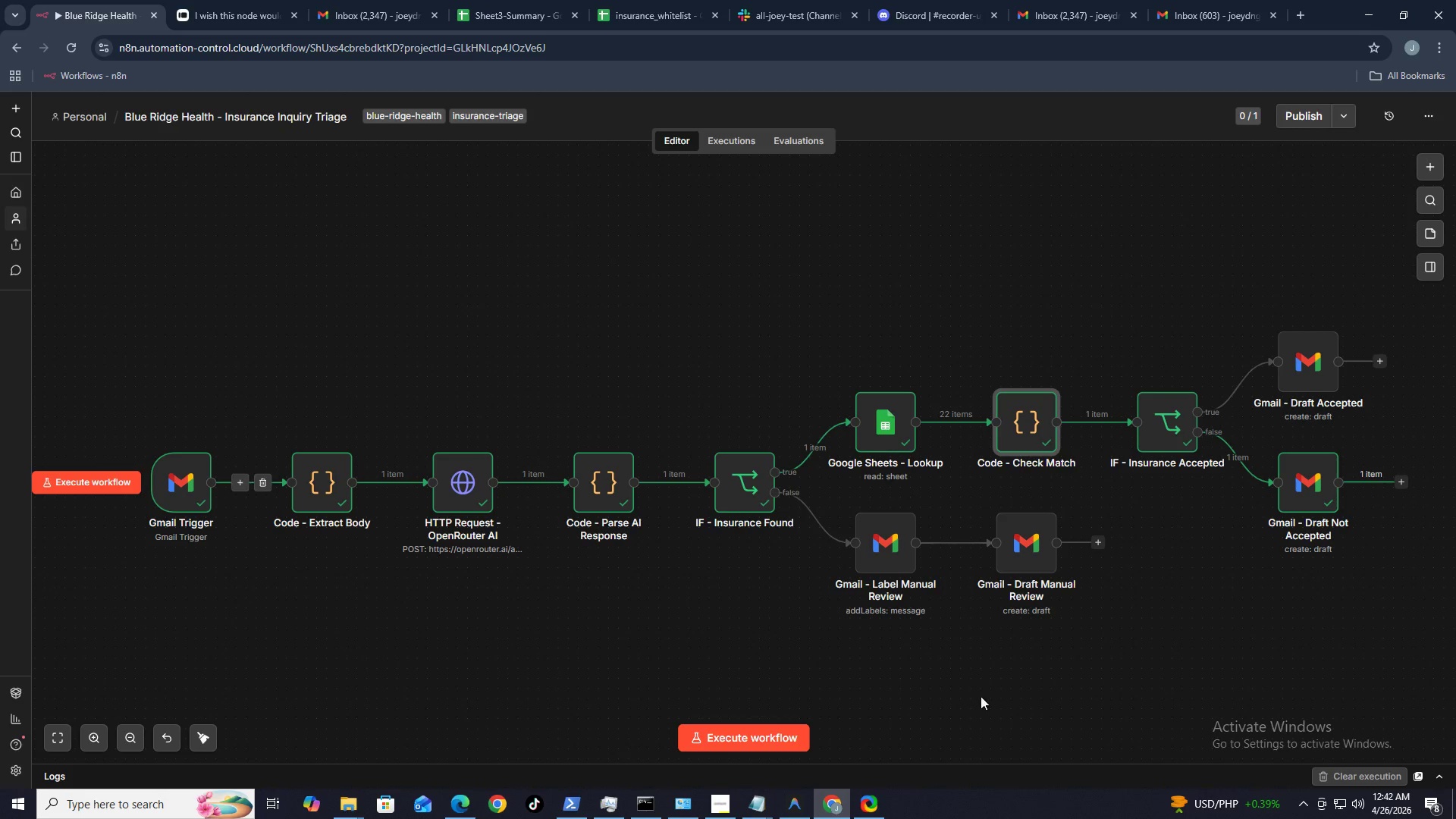 
mouse_move([93, 430])
 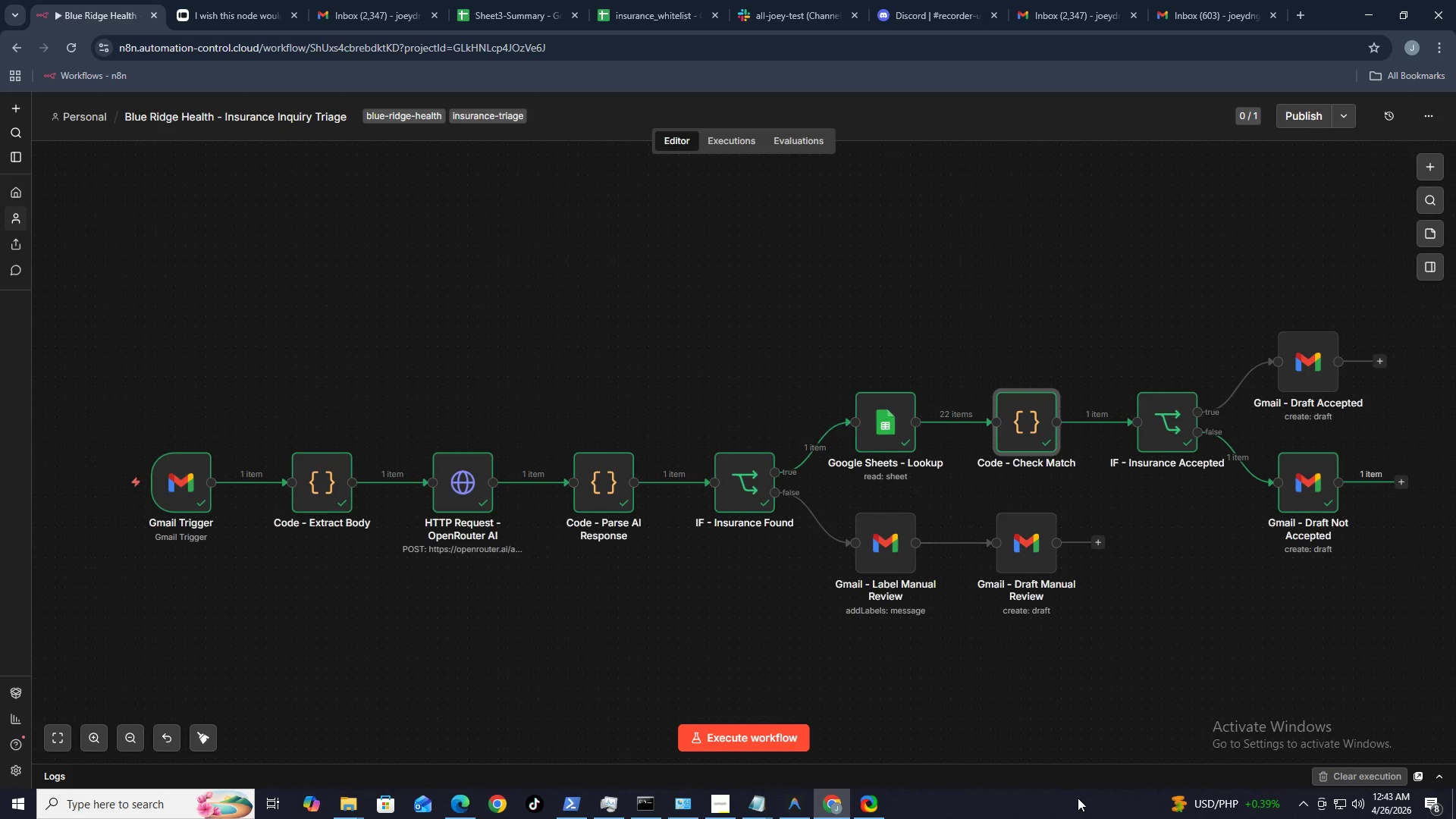 
mouse_move([122, 466])
 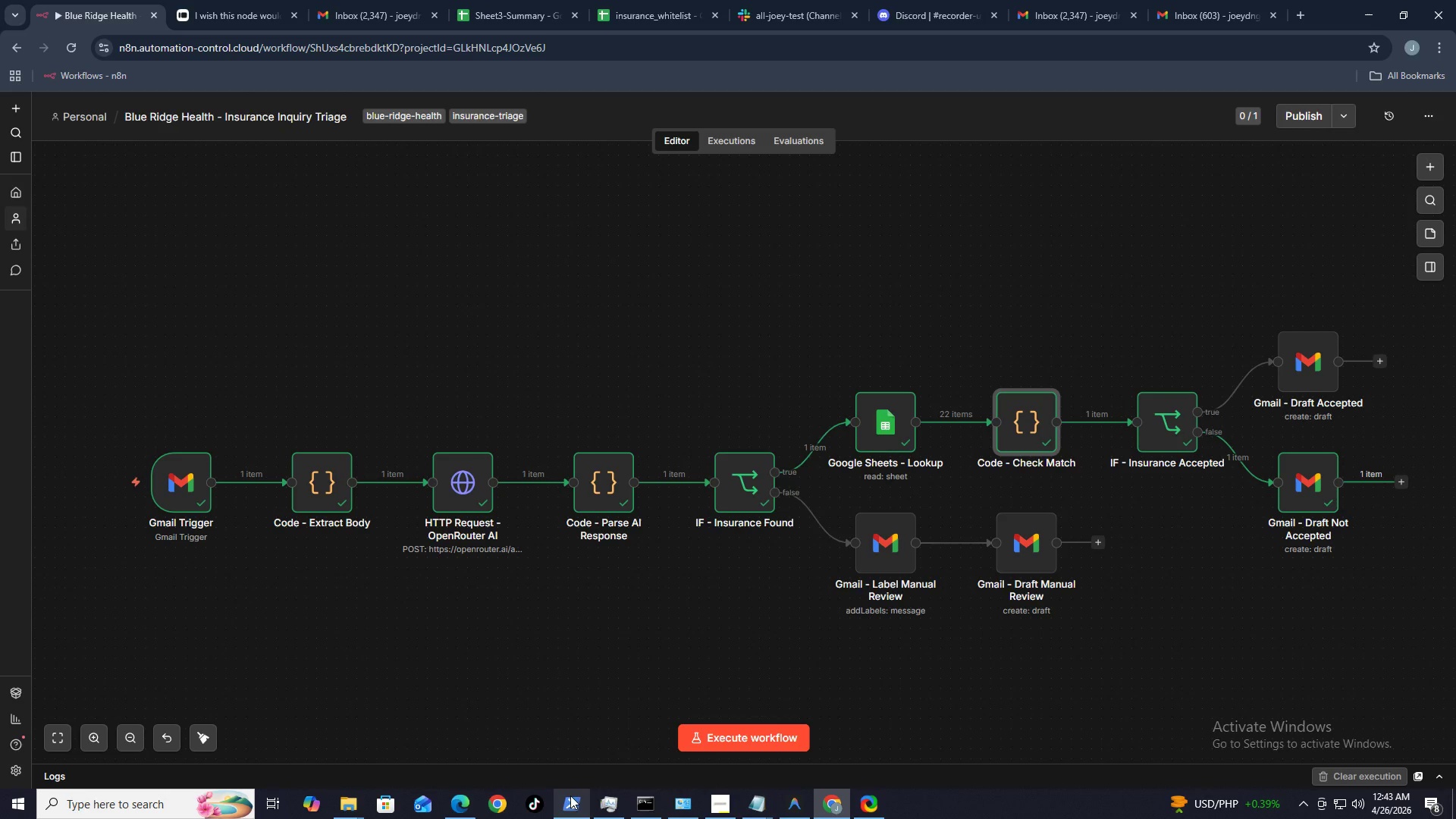 
mouse_move([86, 444])
 